 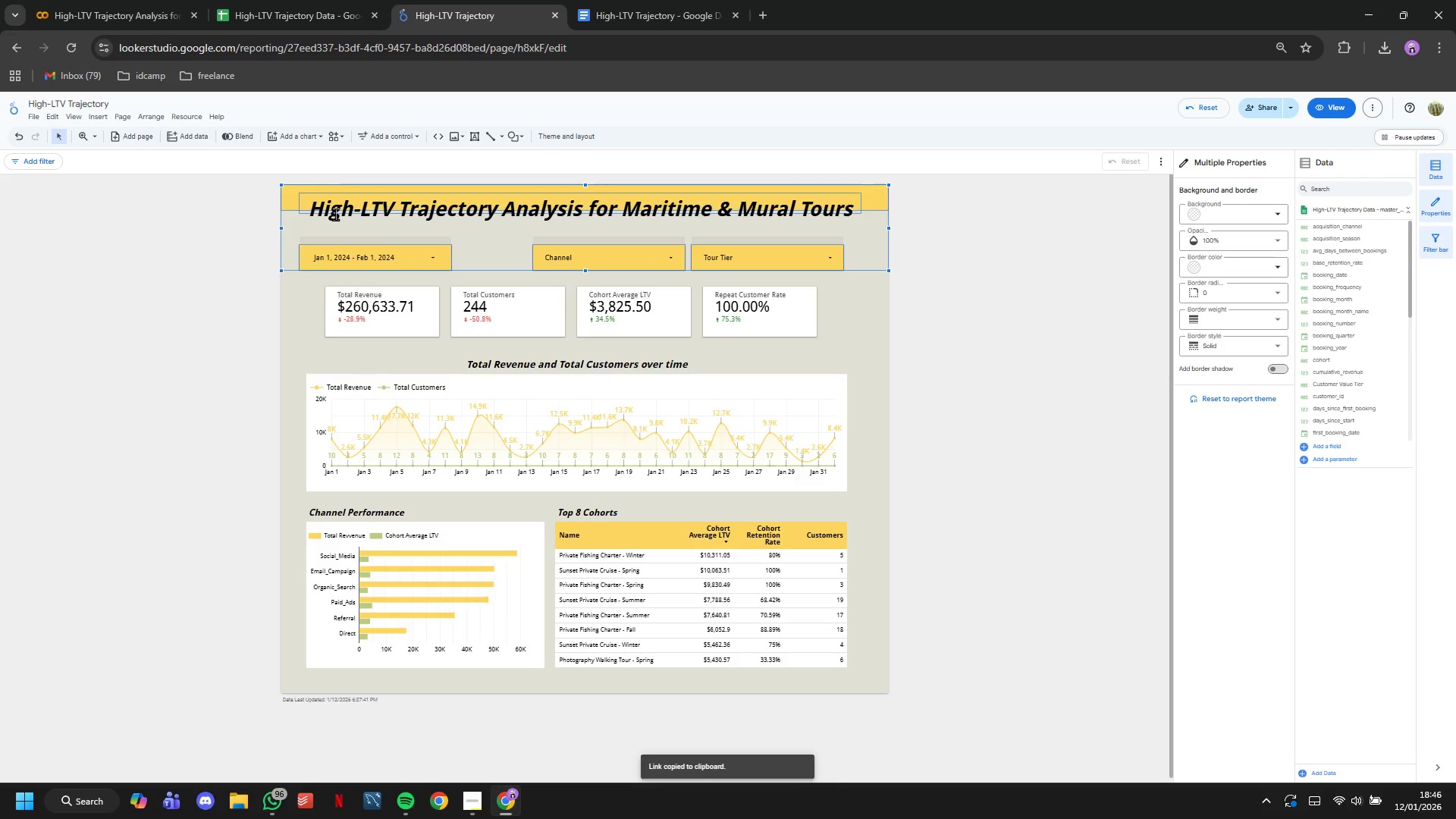 
left_click([139, 117])
 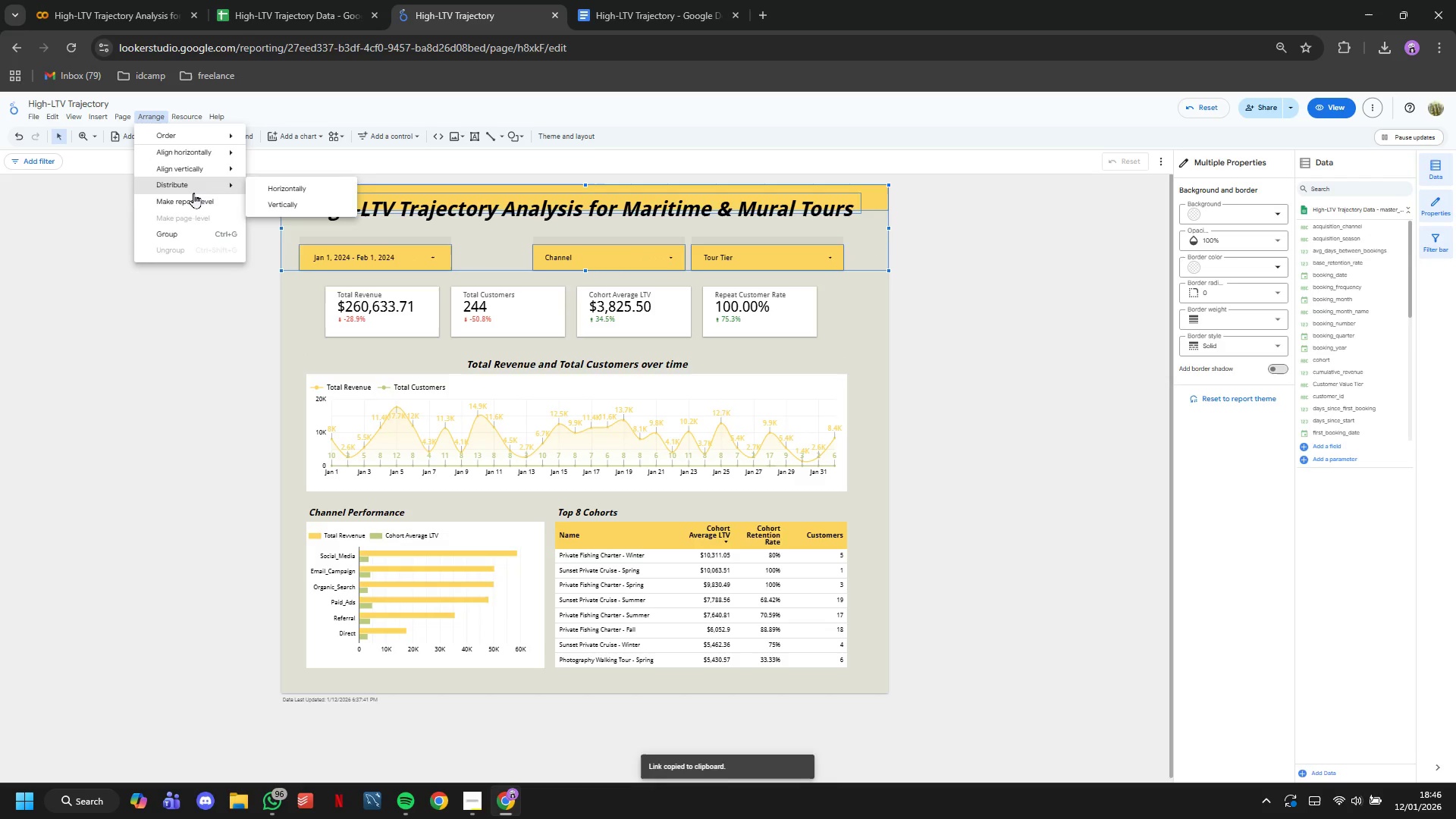 
left_click([193, 196])
 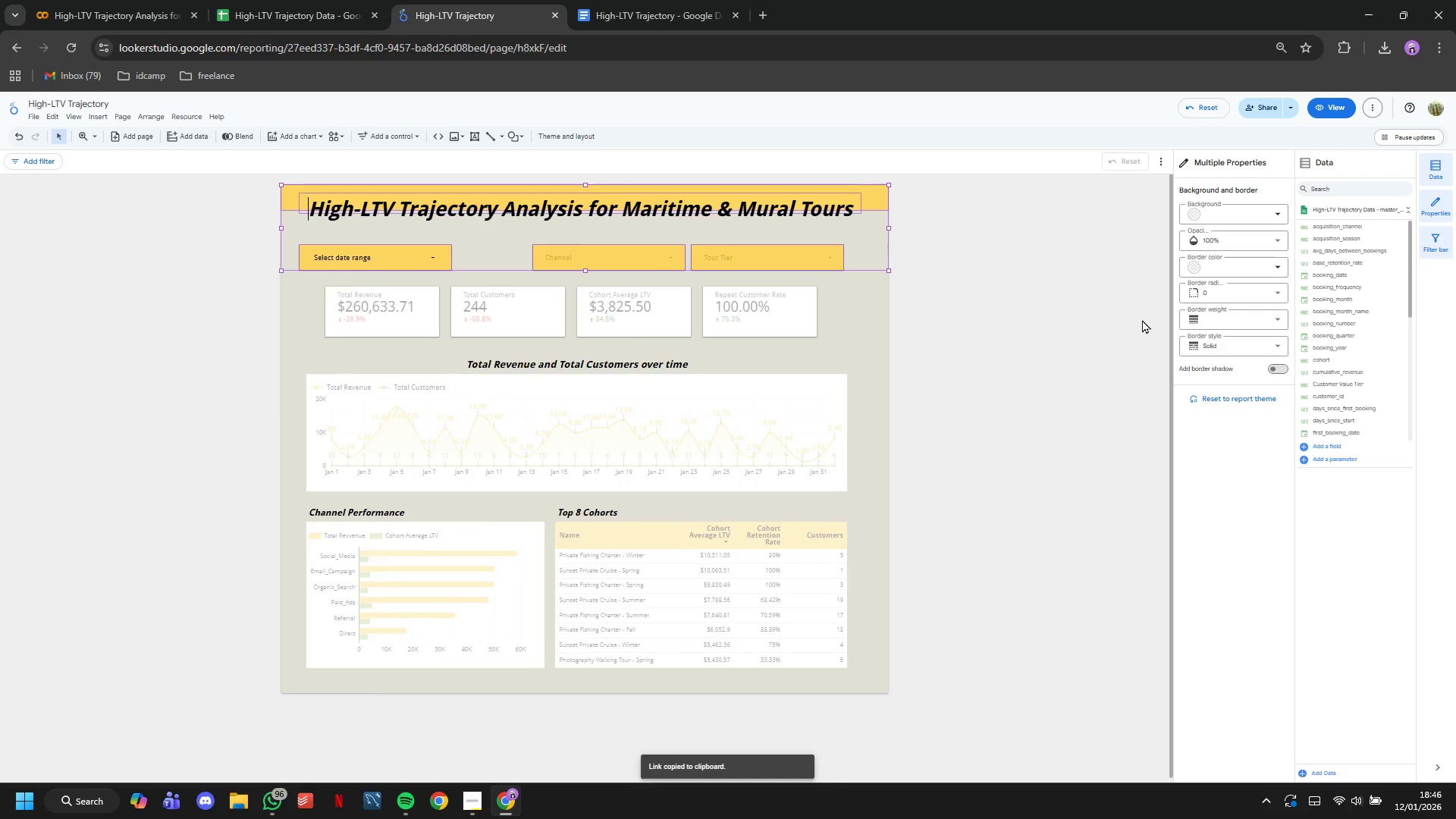 
left_click([1127, 318])
 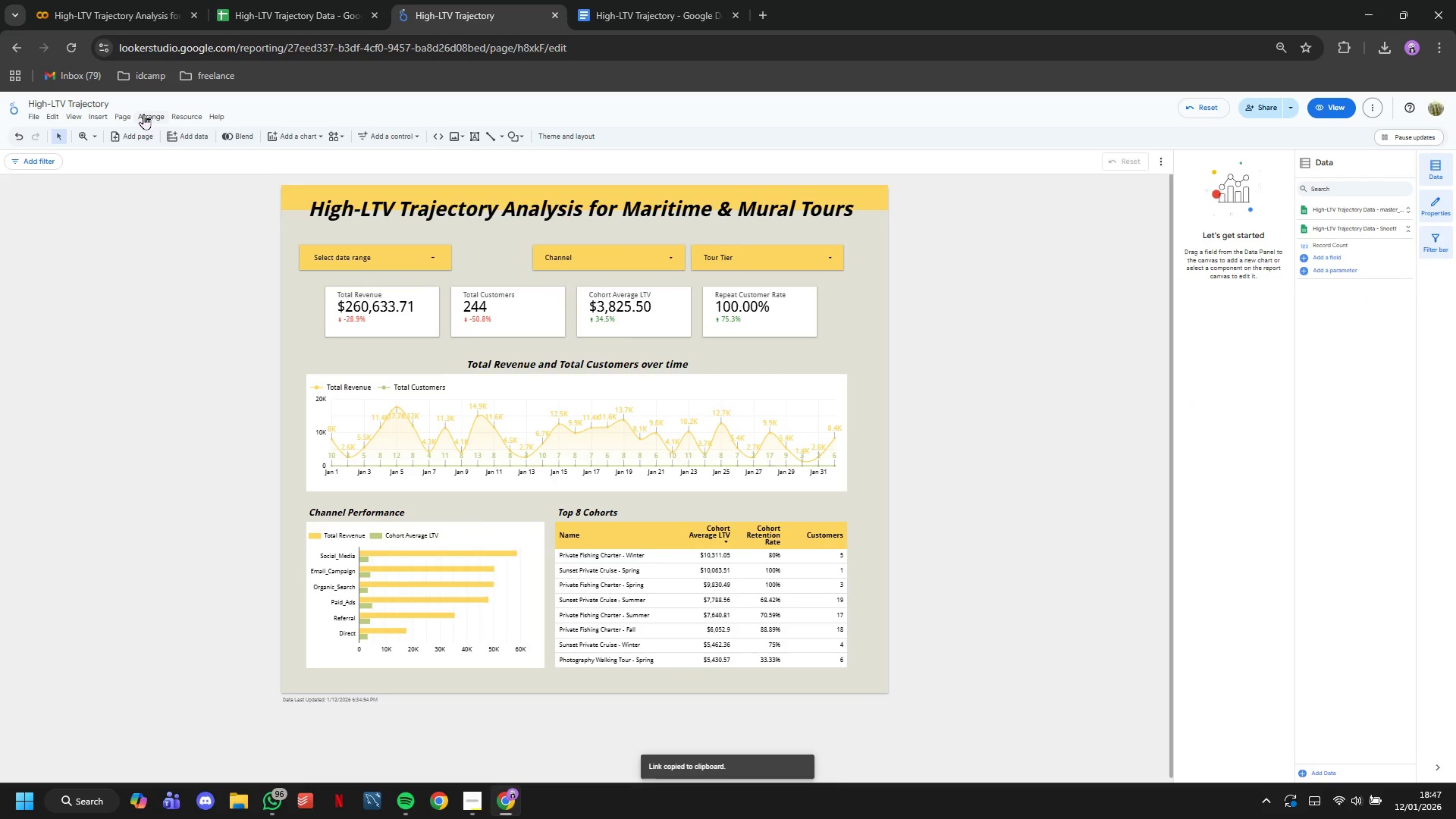 
left_click([145, 118])
 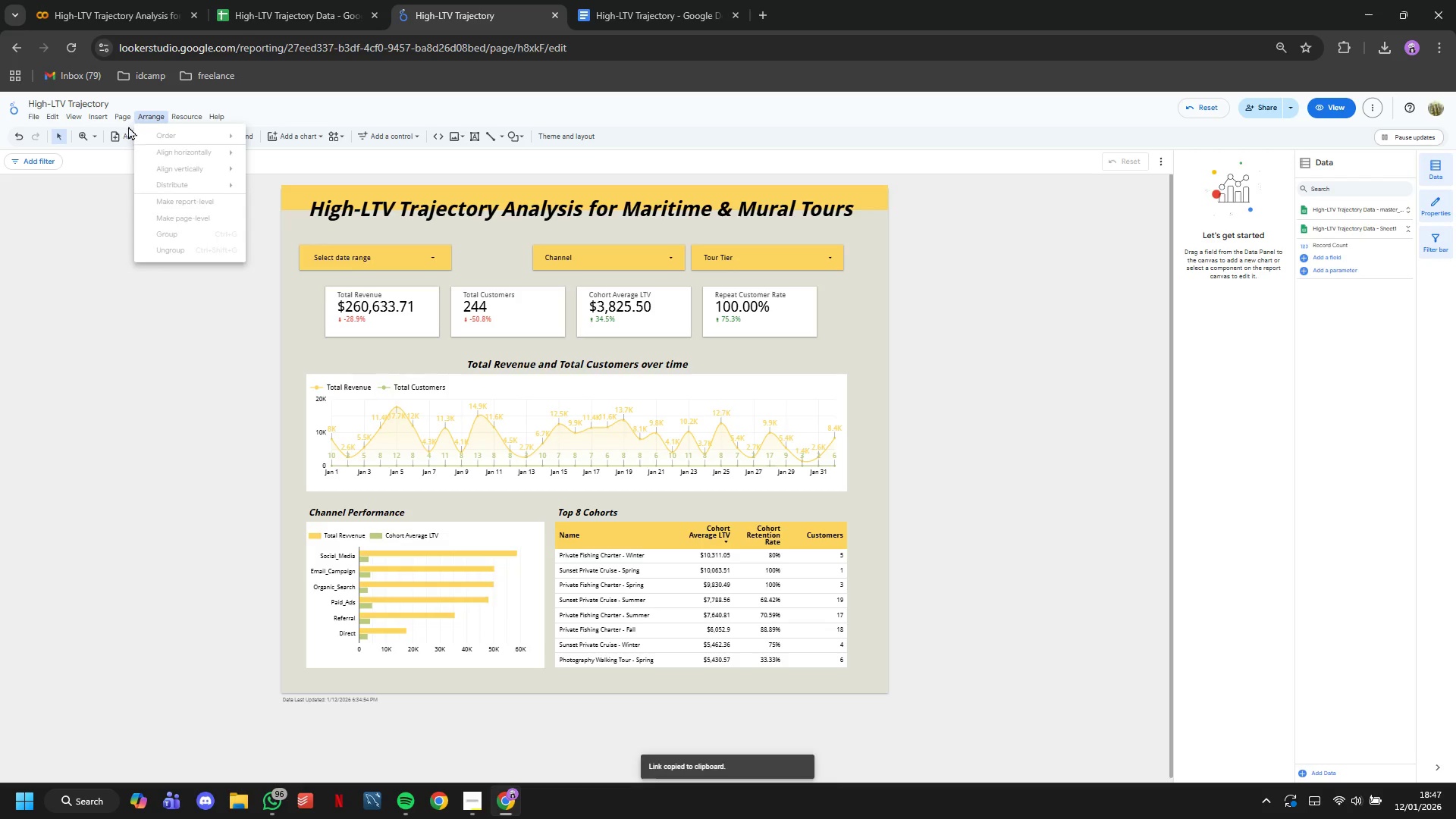 
left_click([115, 123])
 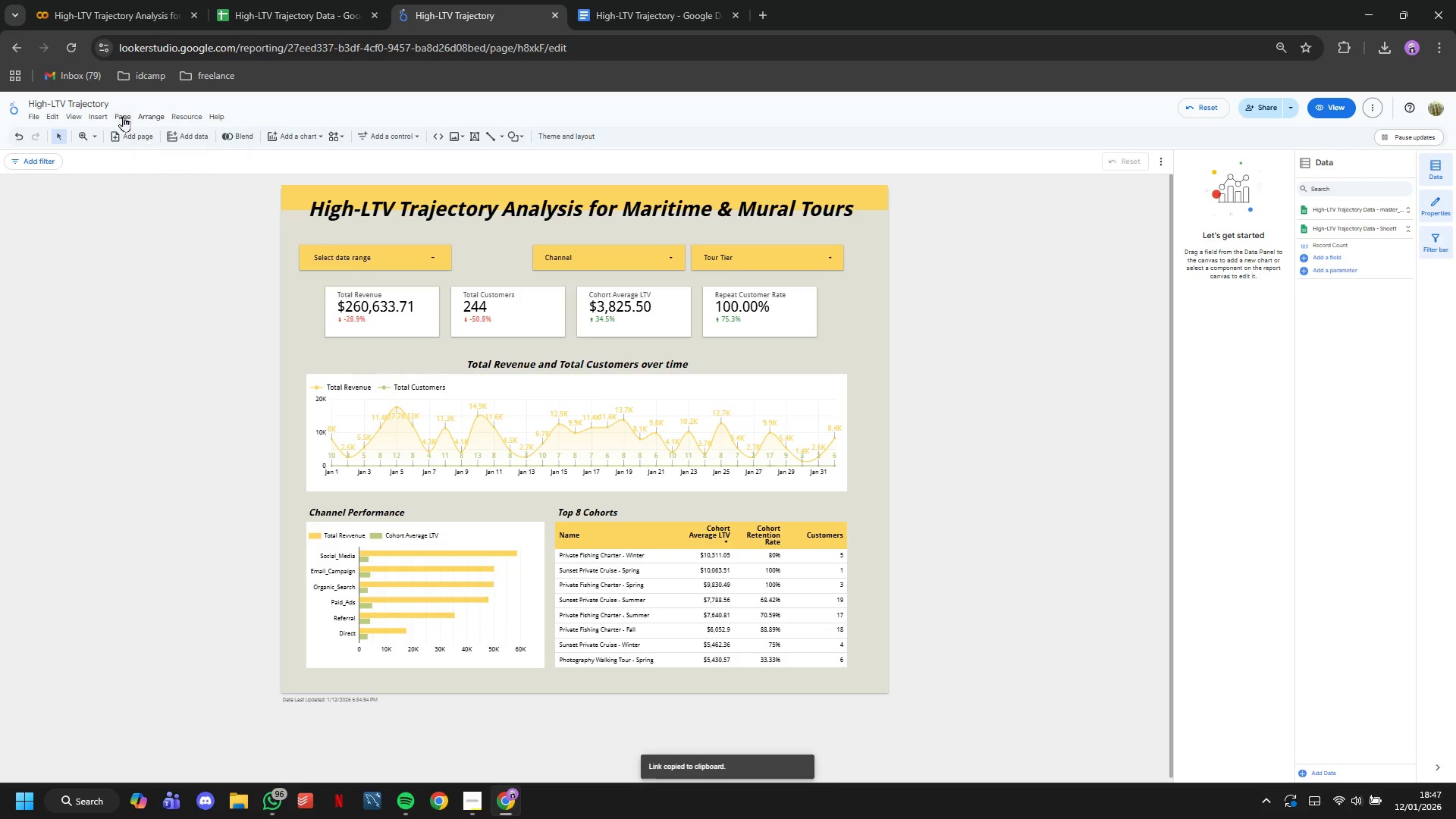 
double_click([123, 116])
 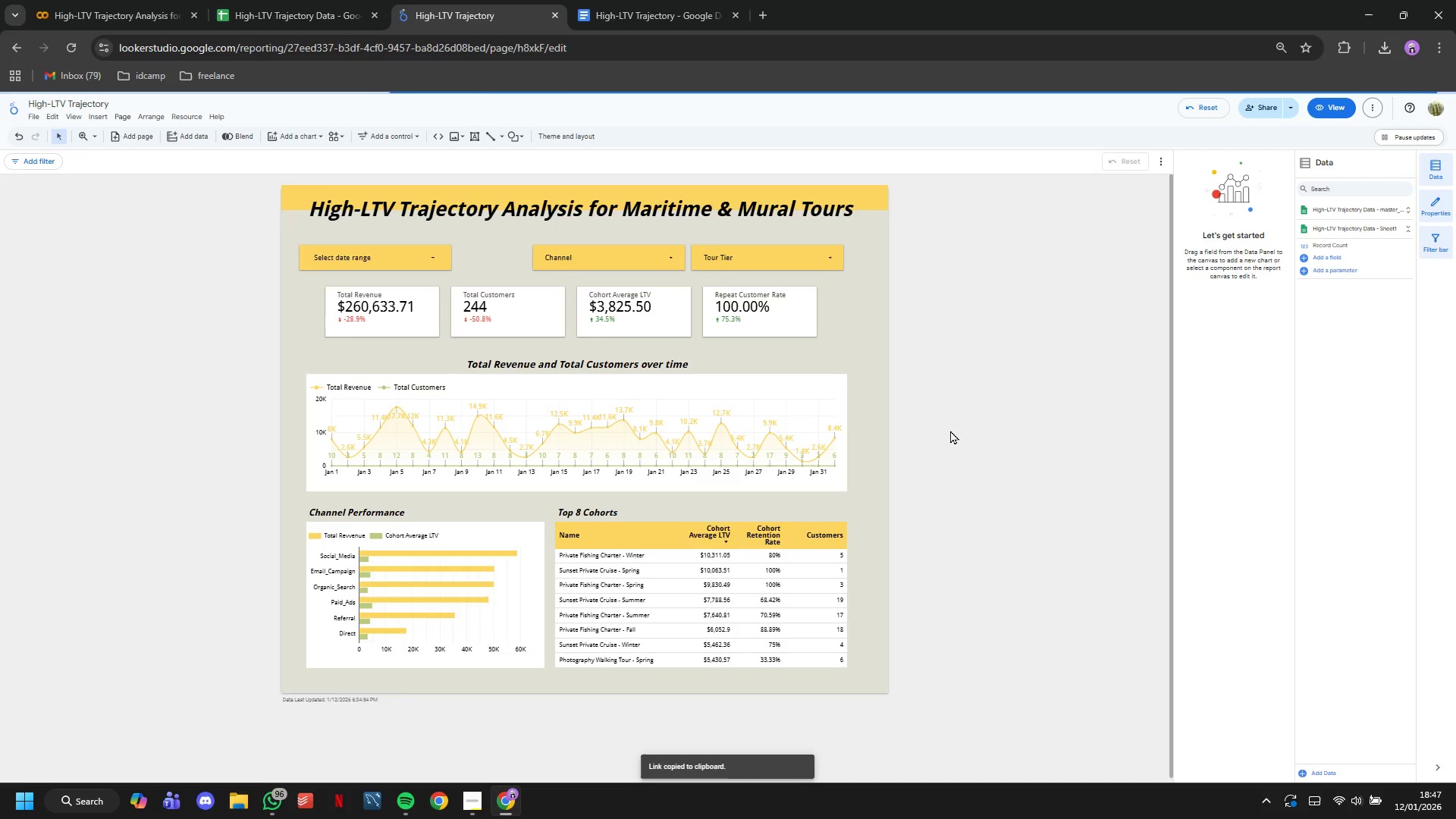 
wait(8.62)
 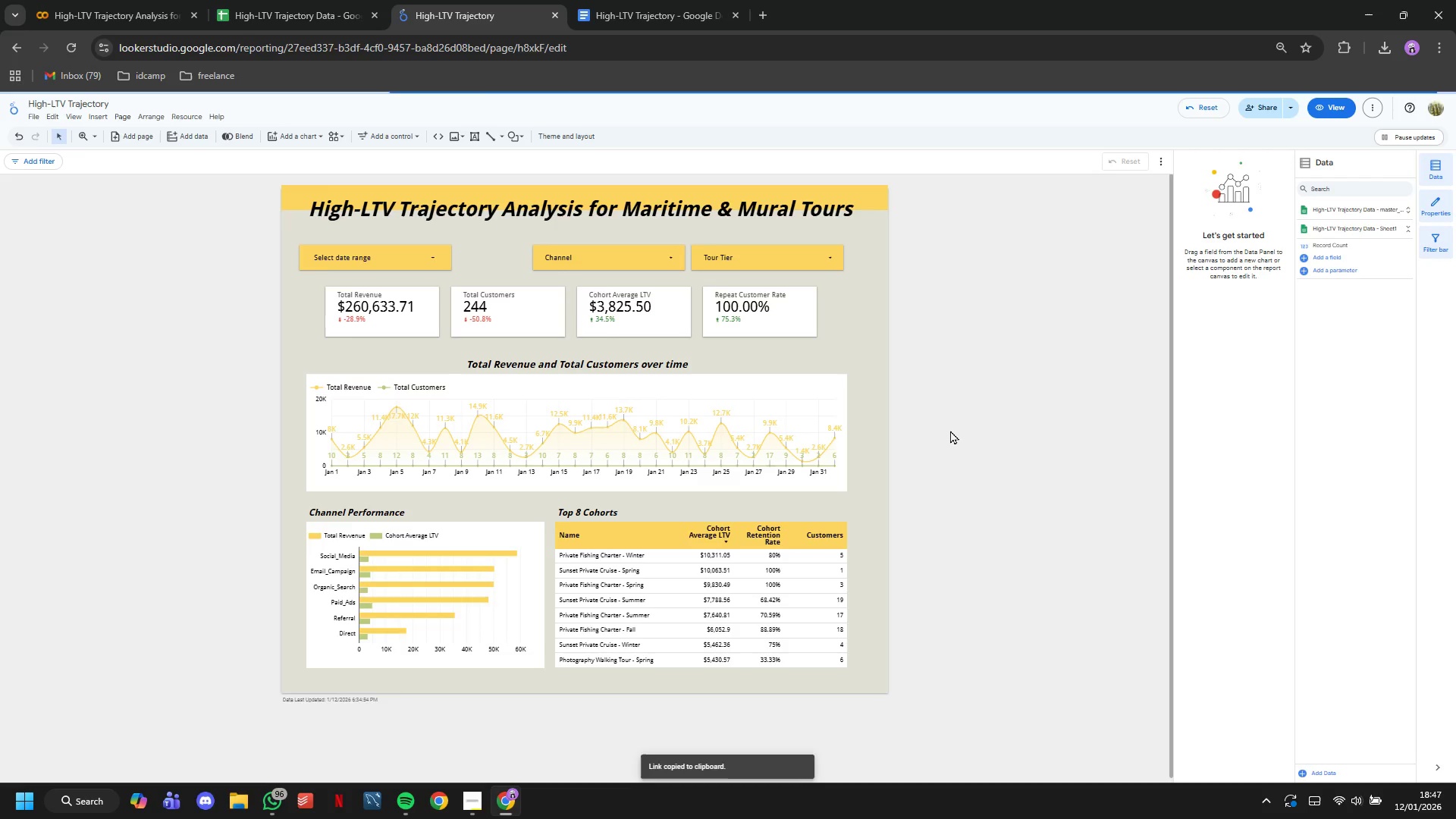 
left_click([890, 351])
 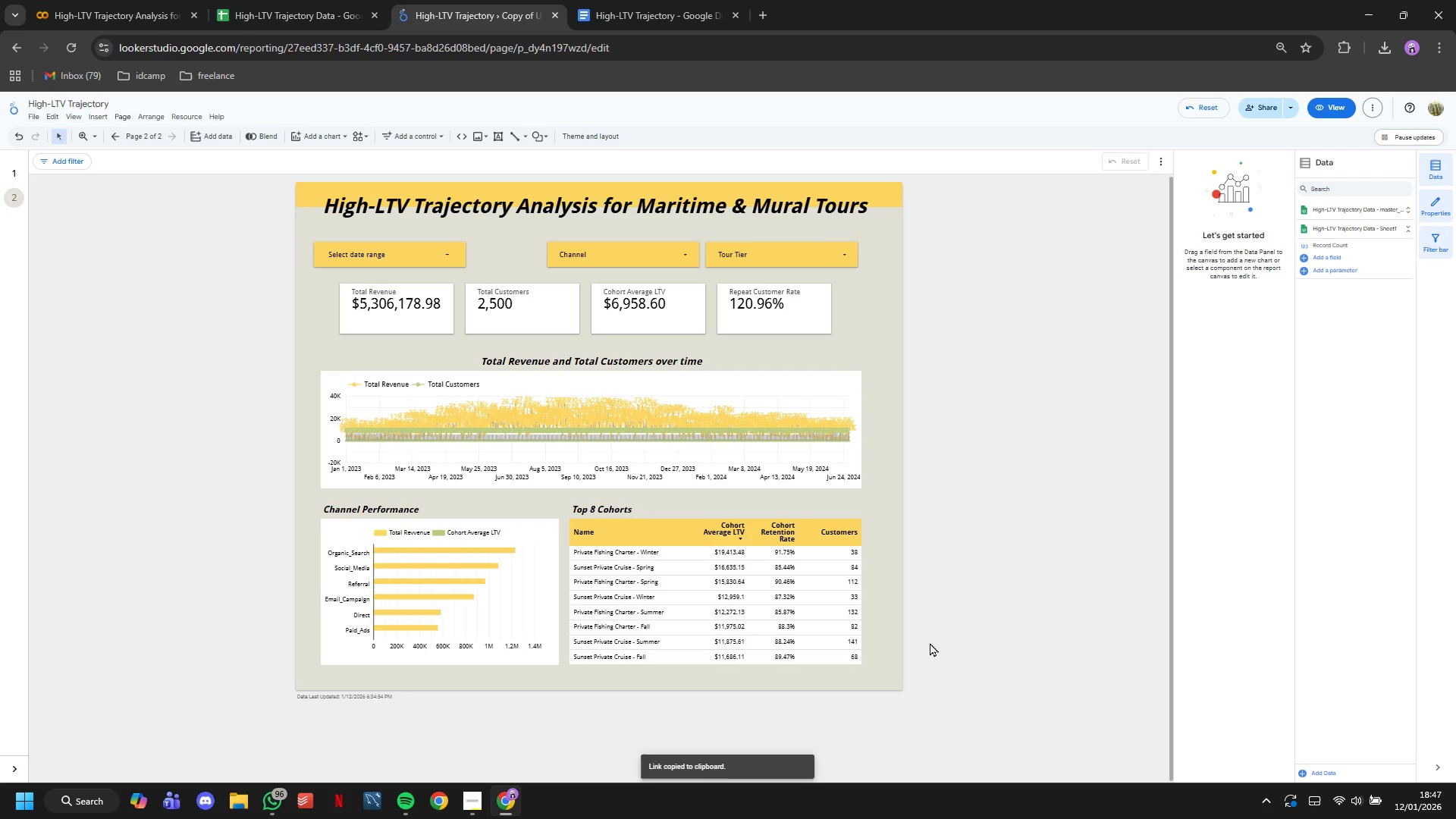 
left_click_drag(start_coordinate=[930, 646], to_coordinate=[320, 304])
 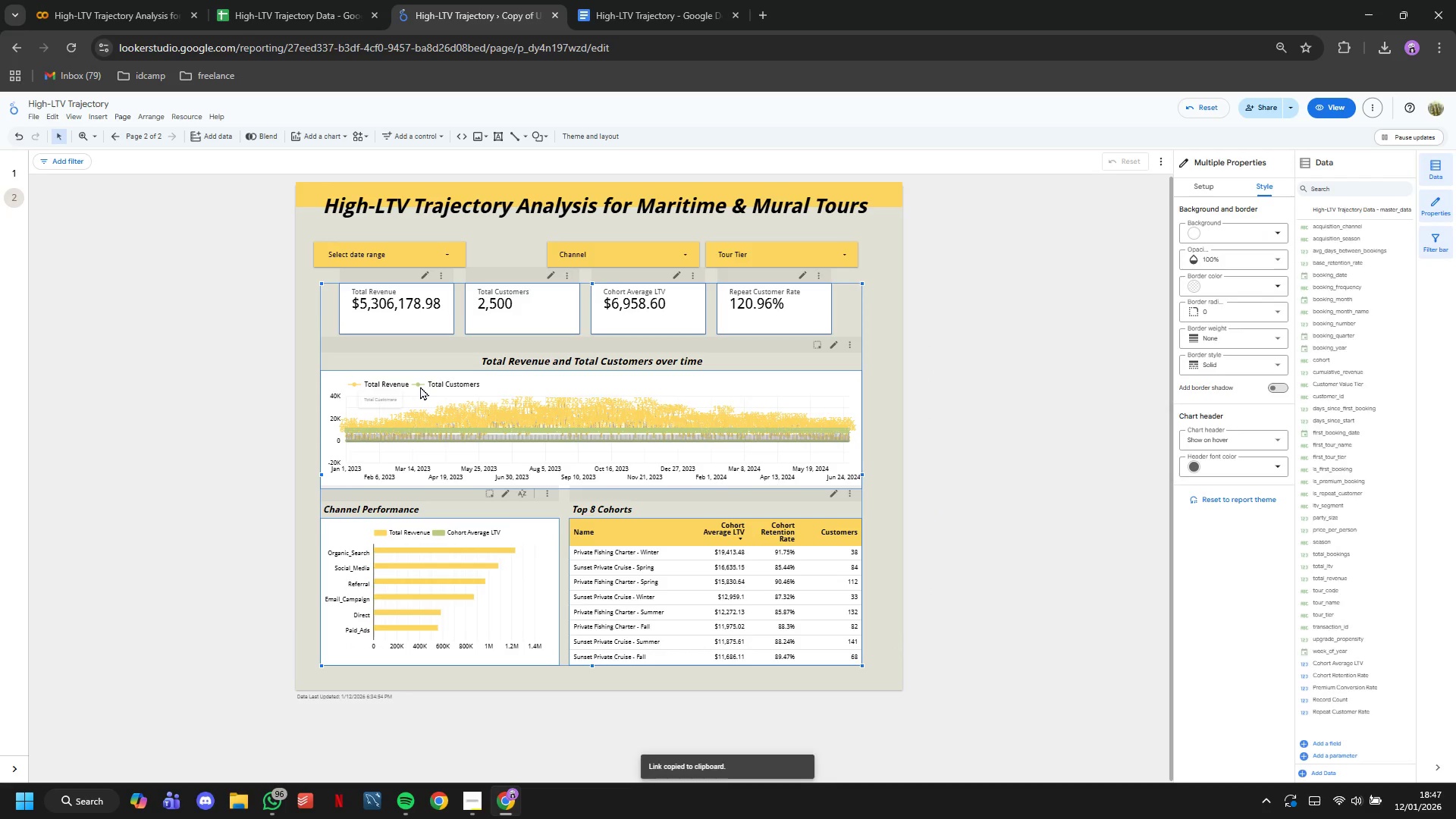 
key(Backspace)
 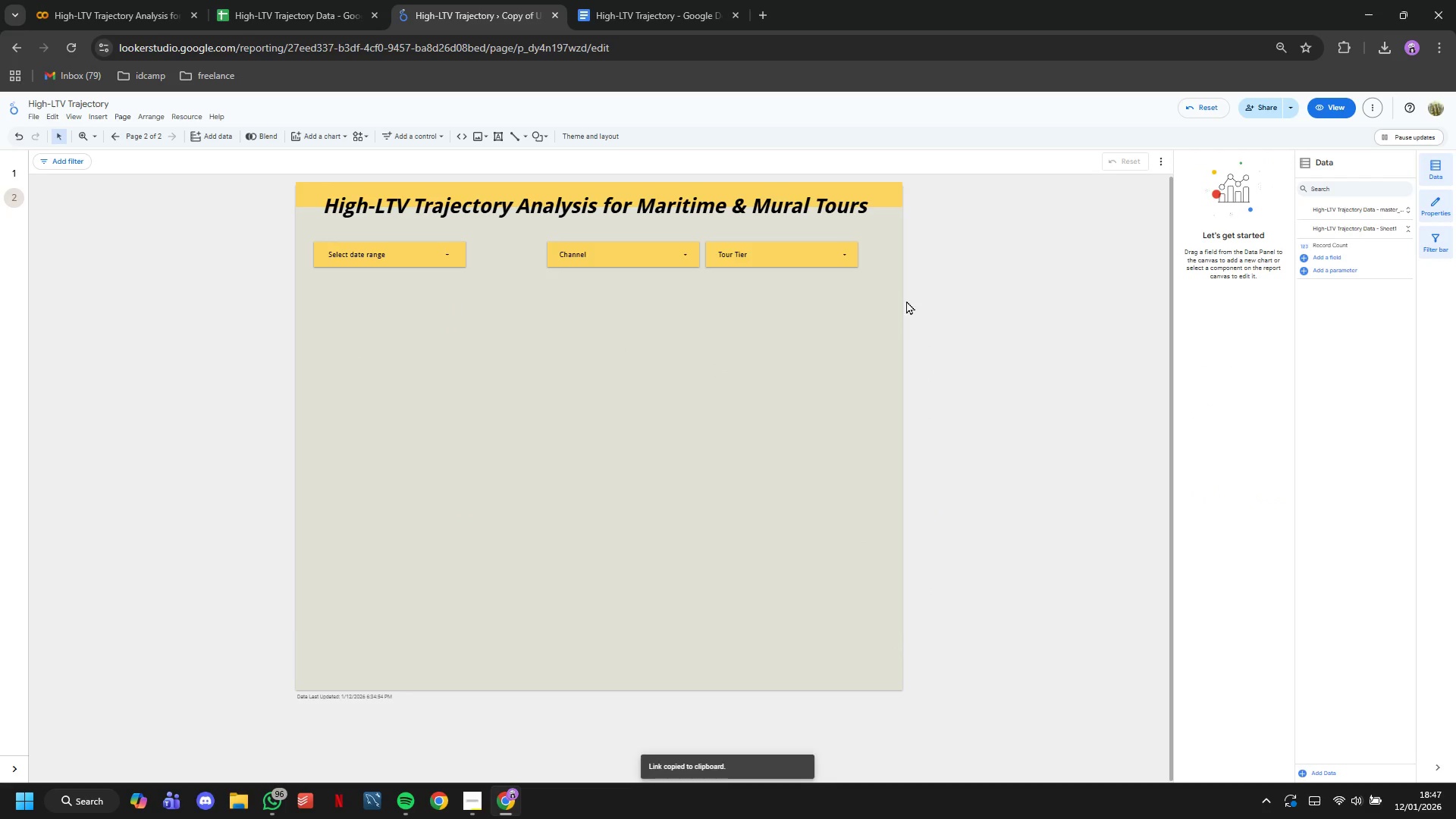 
left_click([149, 139])
 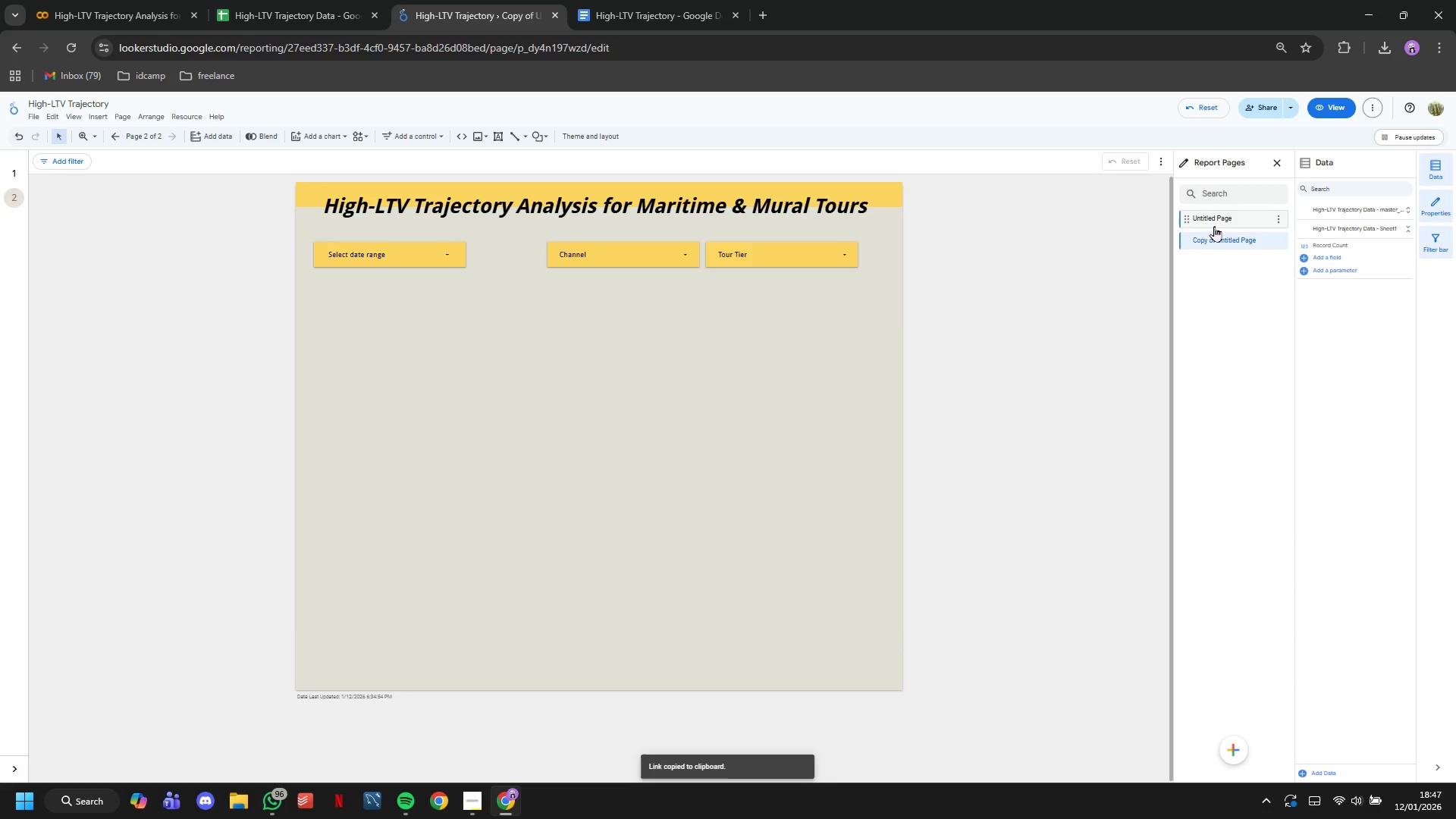 
double_click([1214, 224])
 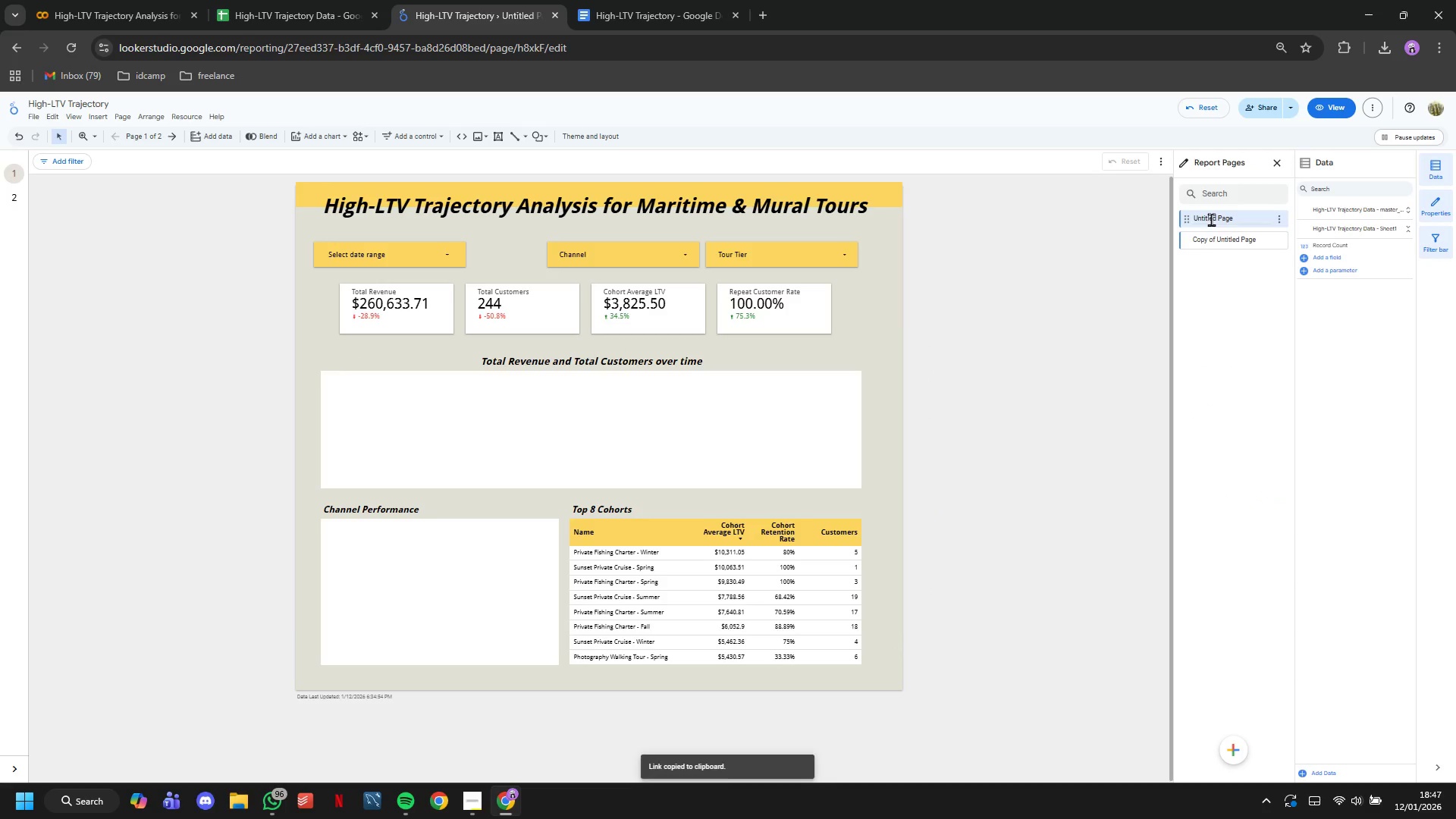 
double_click([1211, 219])
 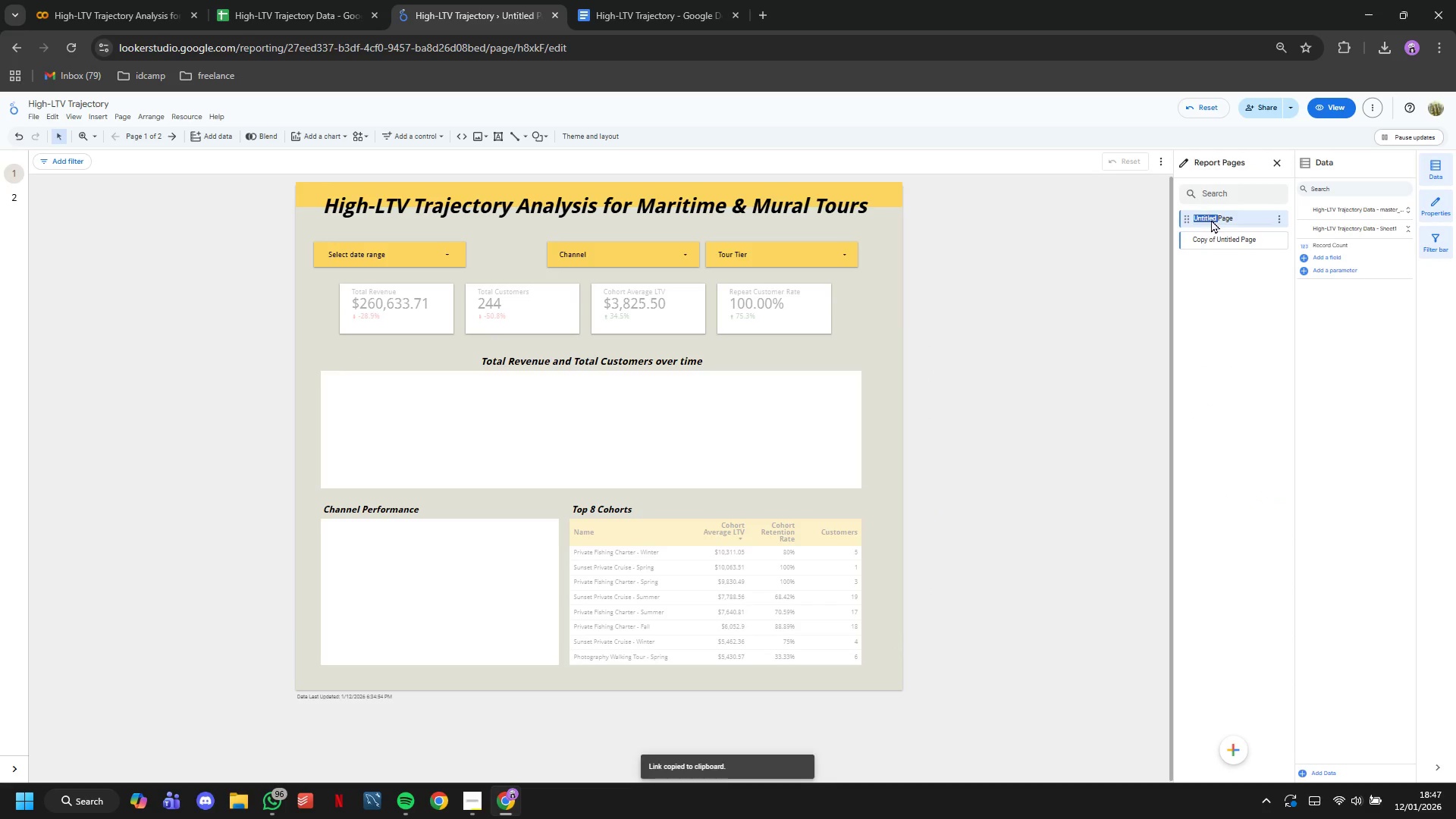 
triple_click([1211, 219])
 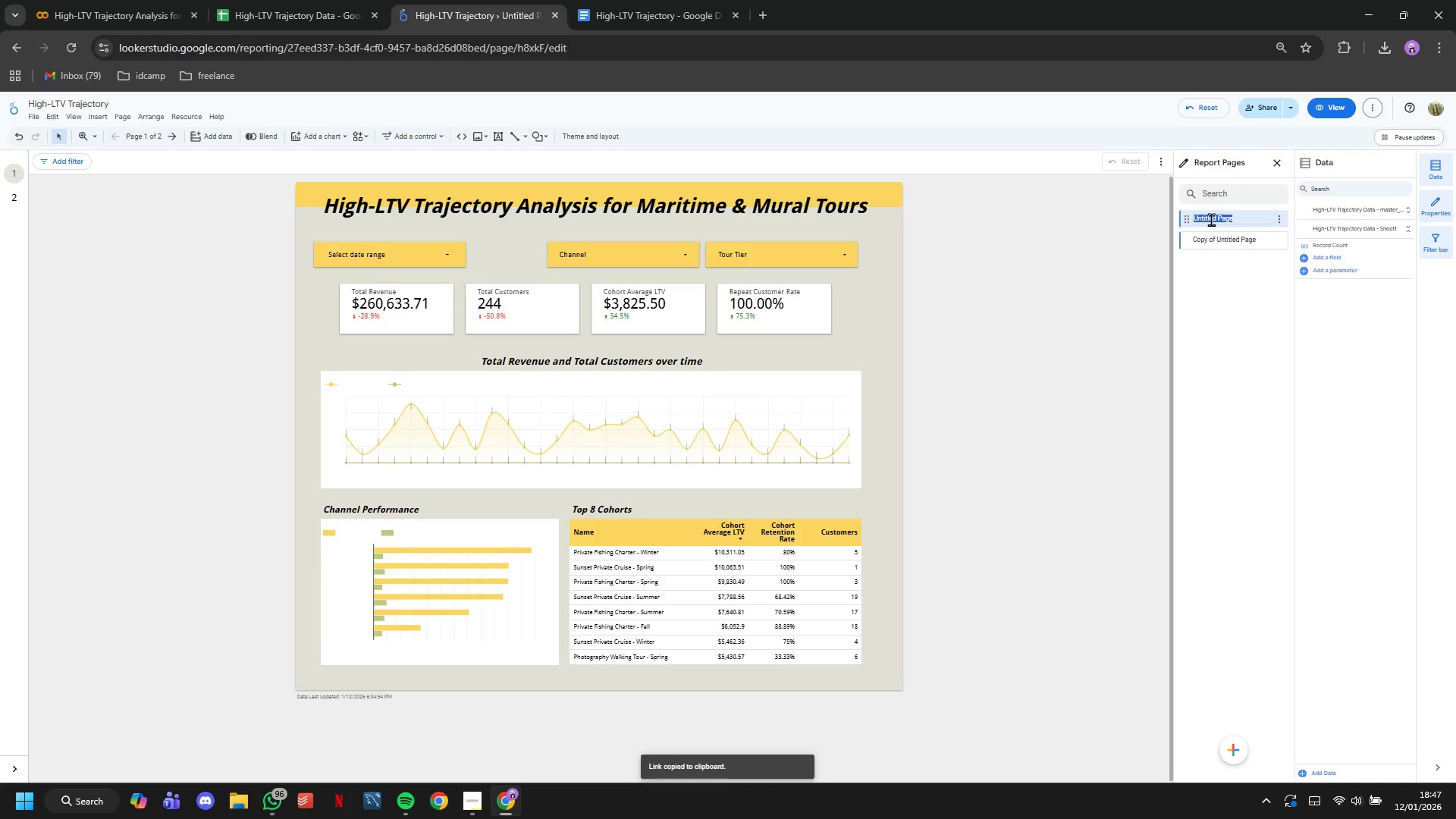 
triple_click([1211, 219])
 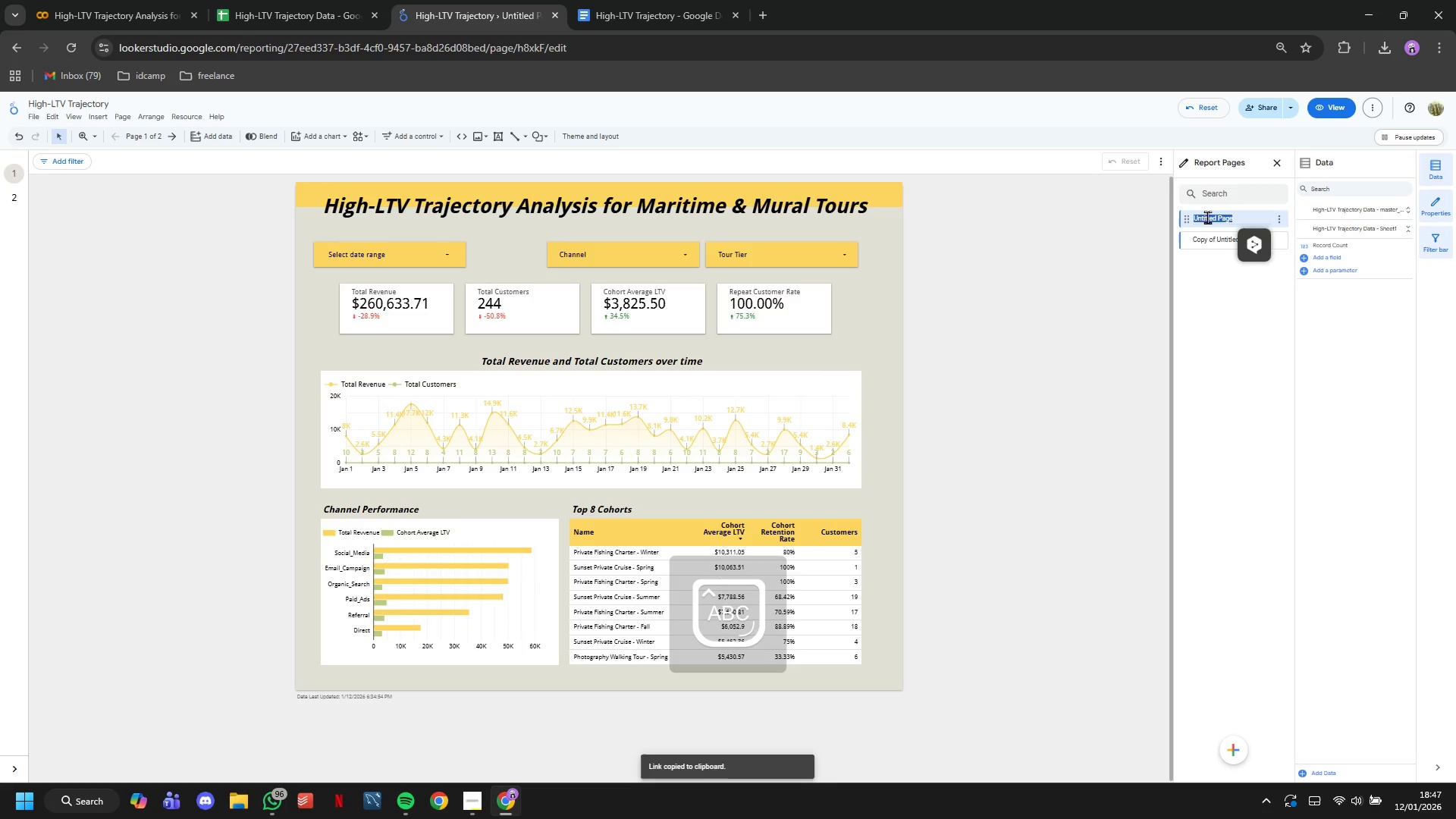 
type(Overview)
 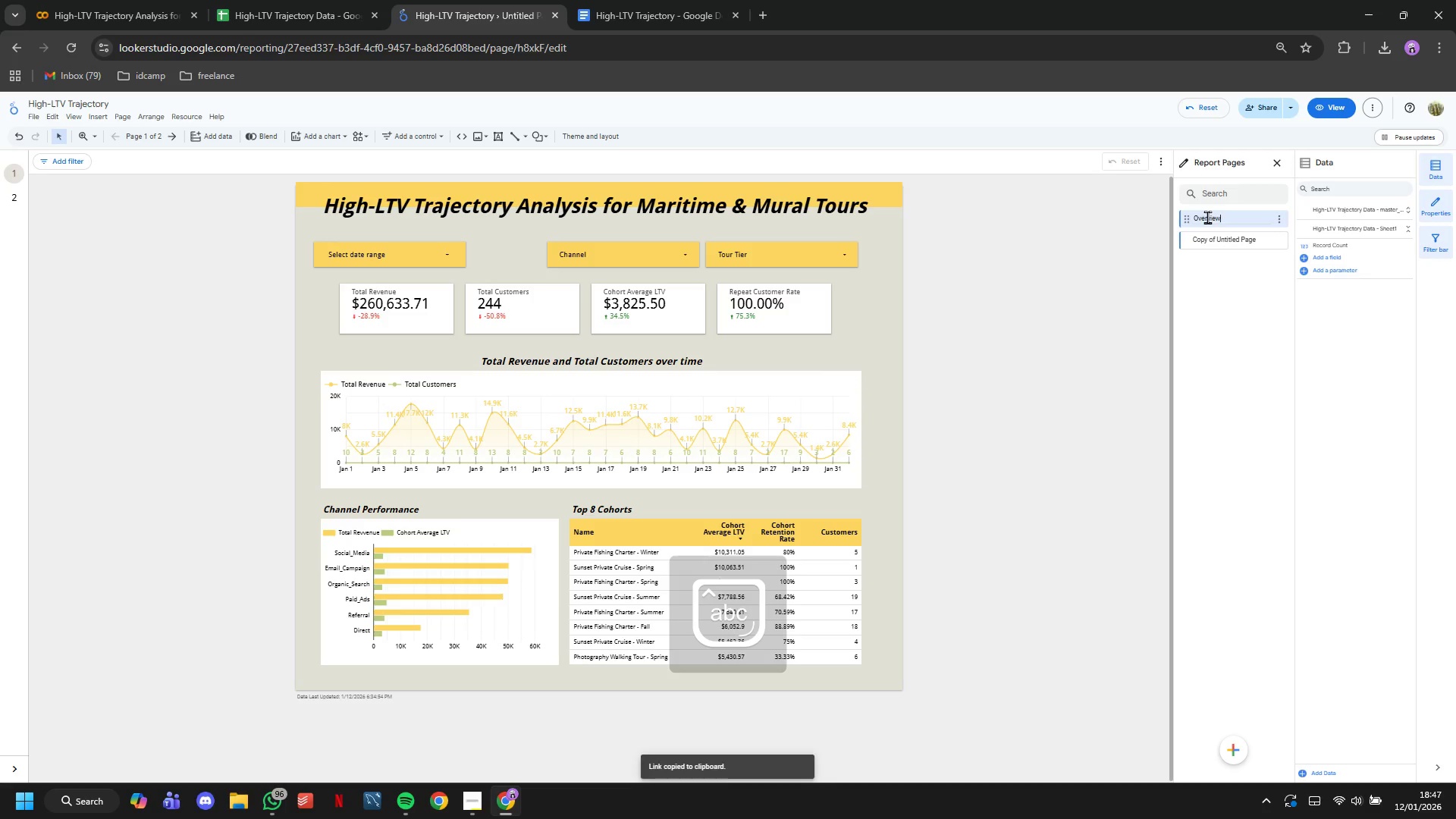 
key(Enter)
 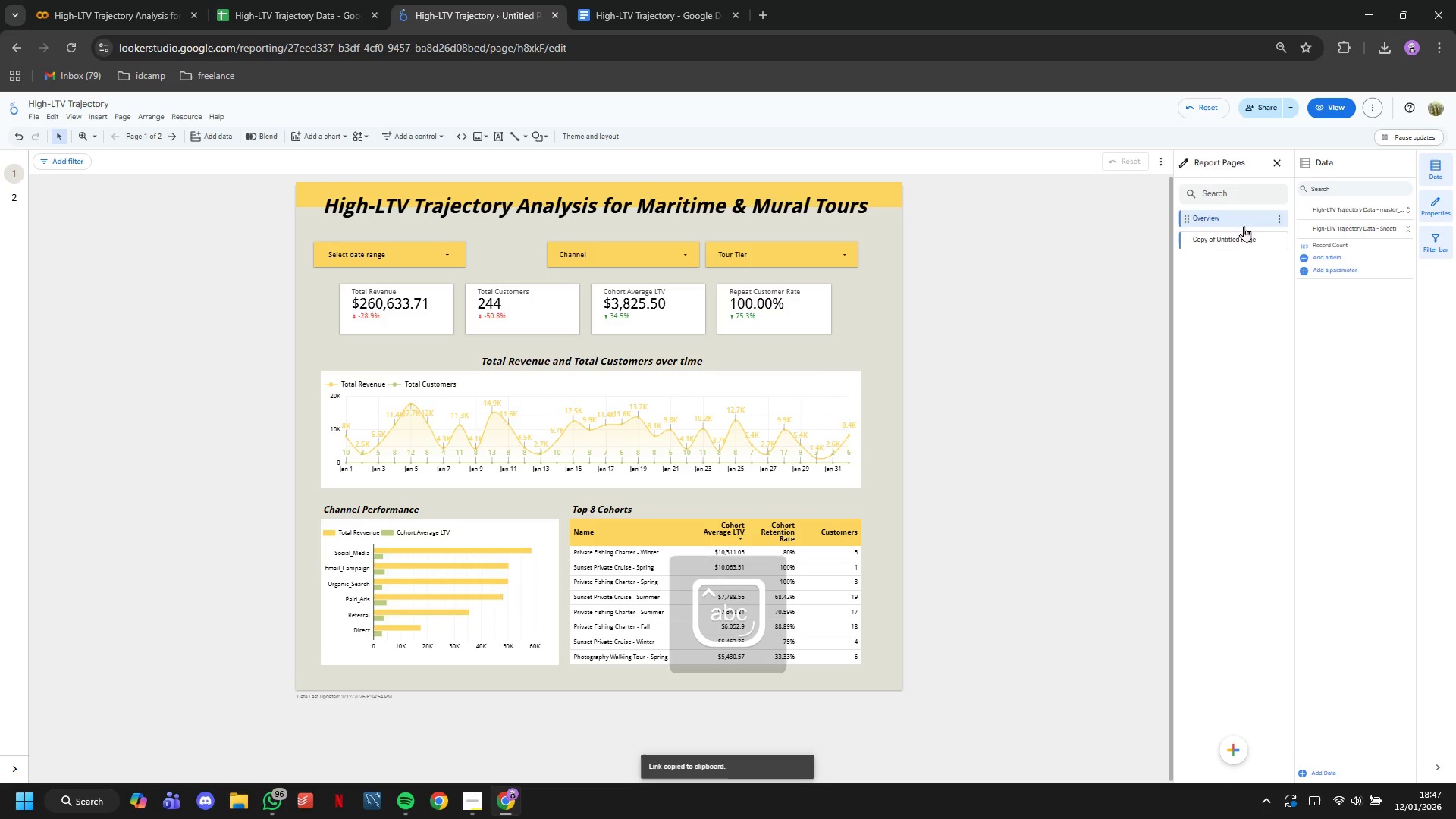 
left_click([1234, 236])
 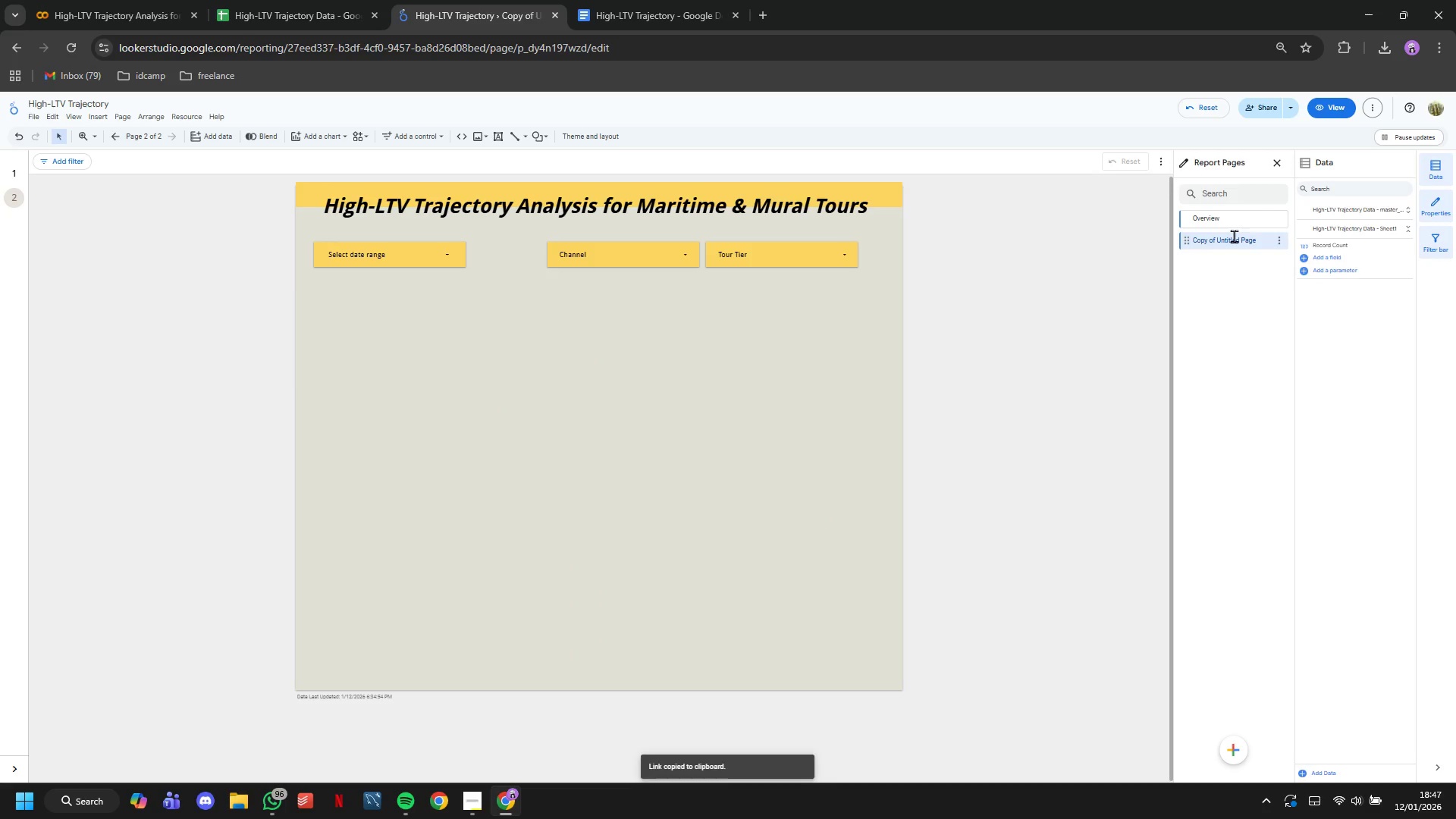 
double_click([1234, 236])
 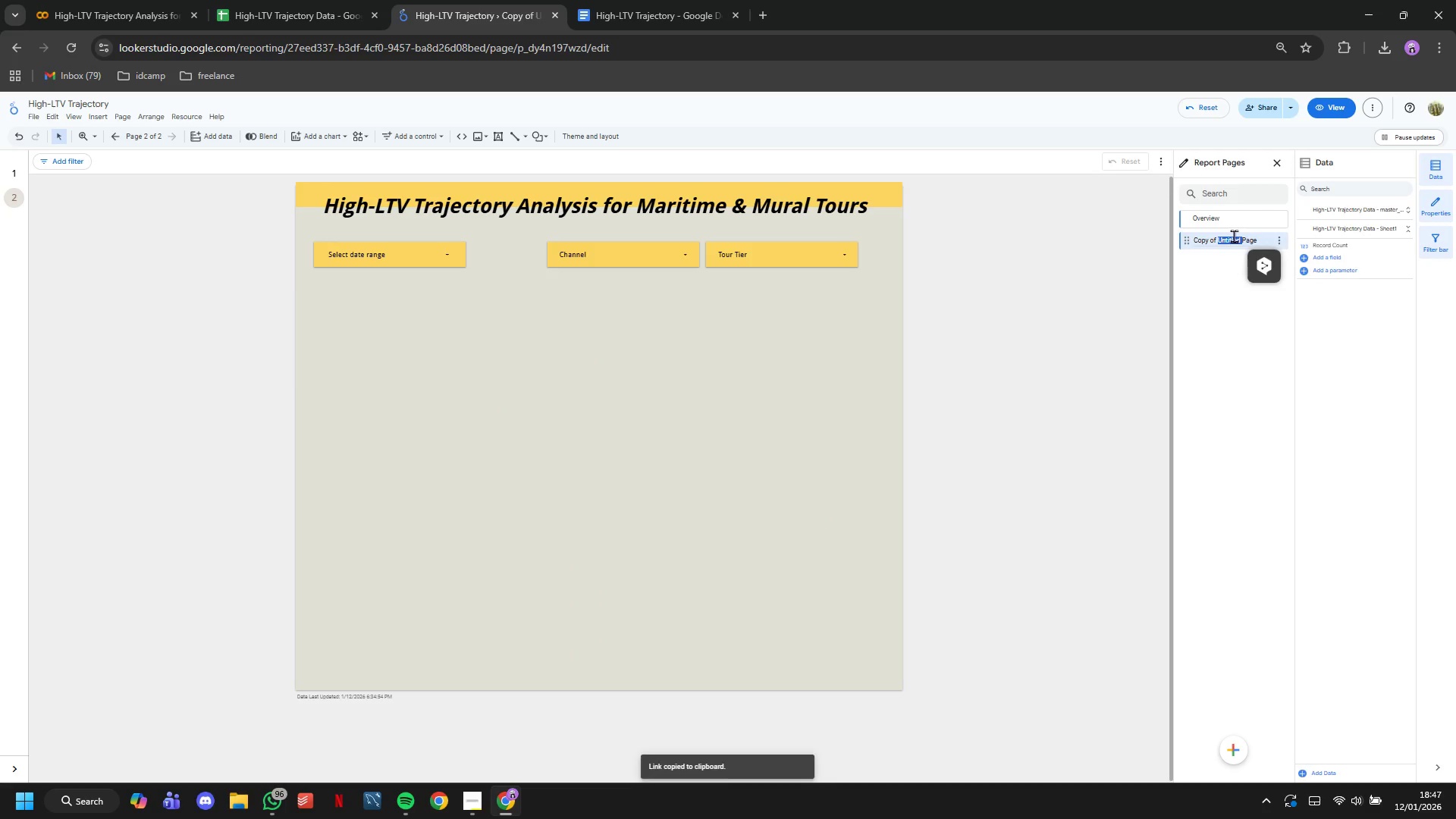 
triple_click([1234, 236])
 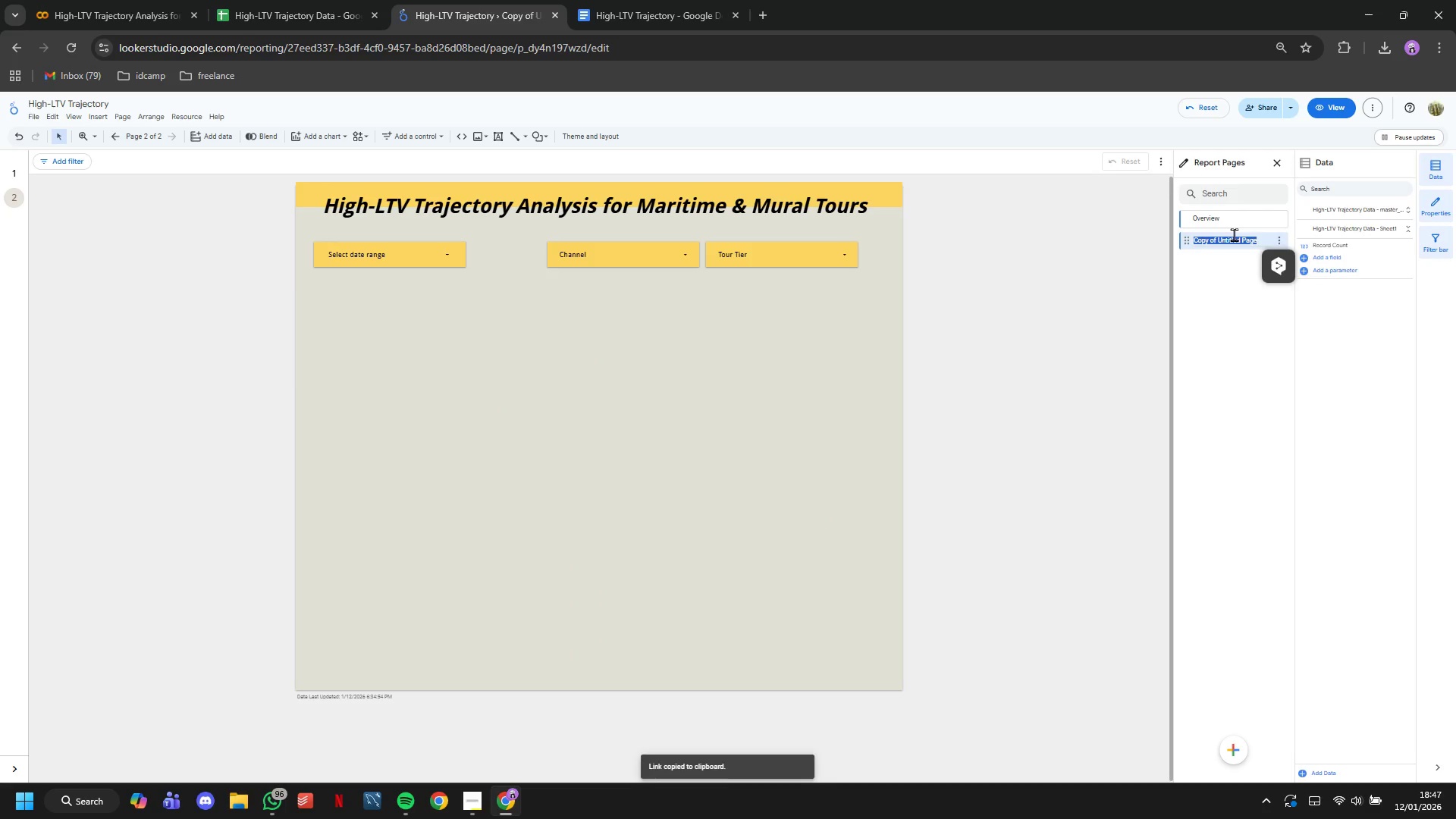 
type(Cohort Deep DDib)
key(Backspace)
type(ve)
 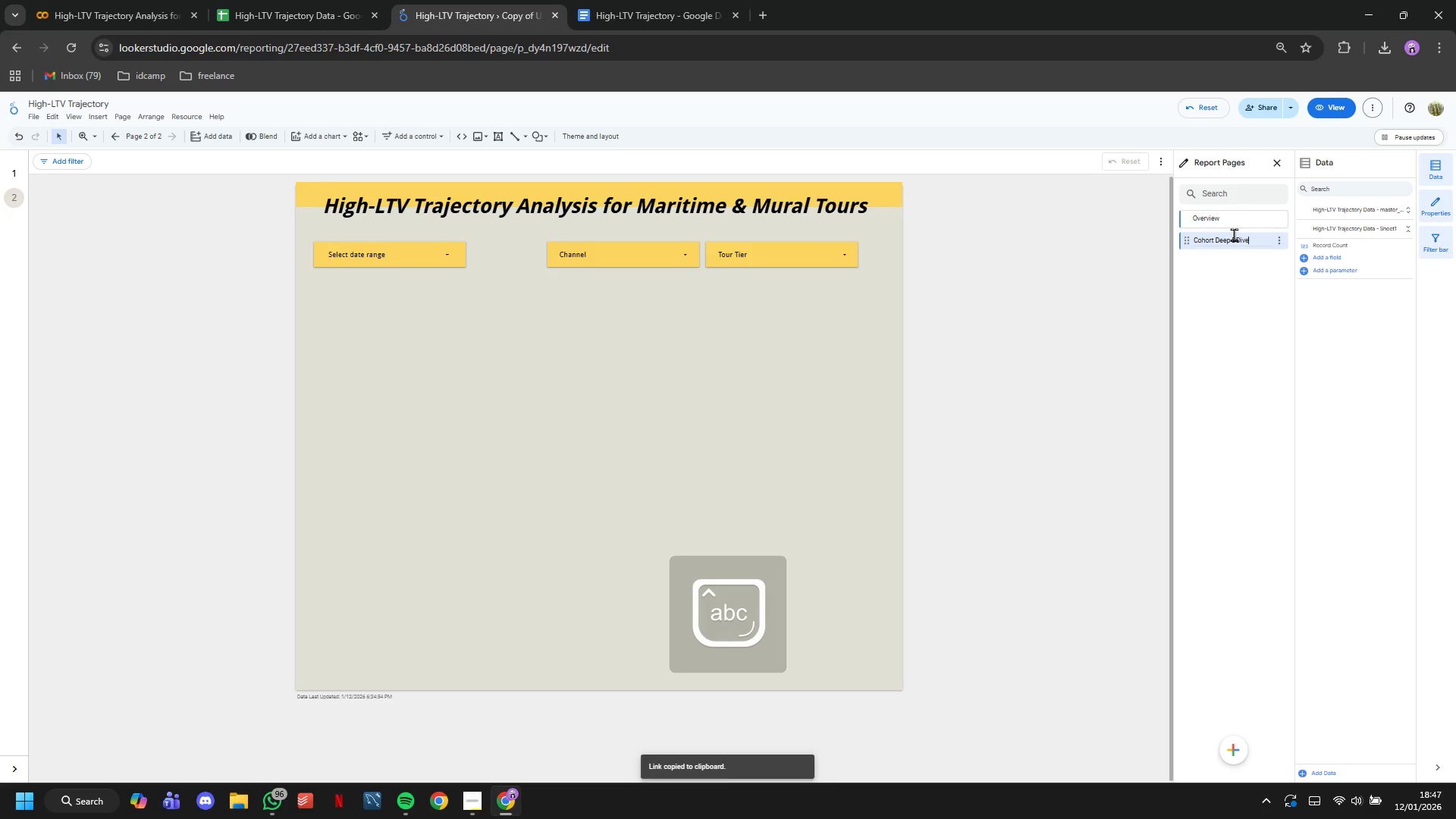 
key(Enter)
 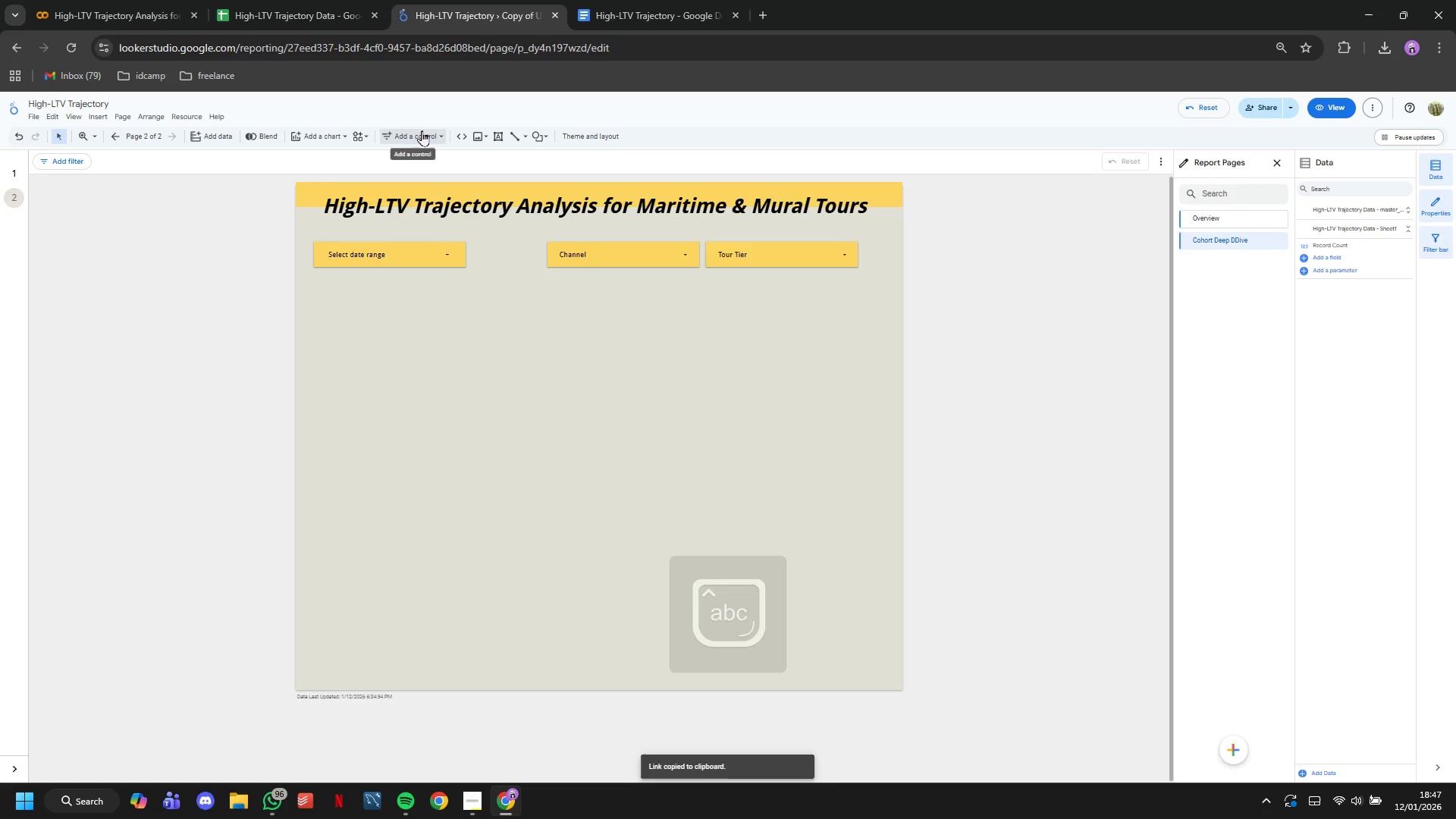 
mouse_move([316, 165])
 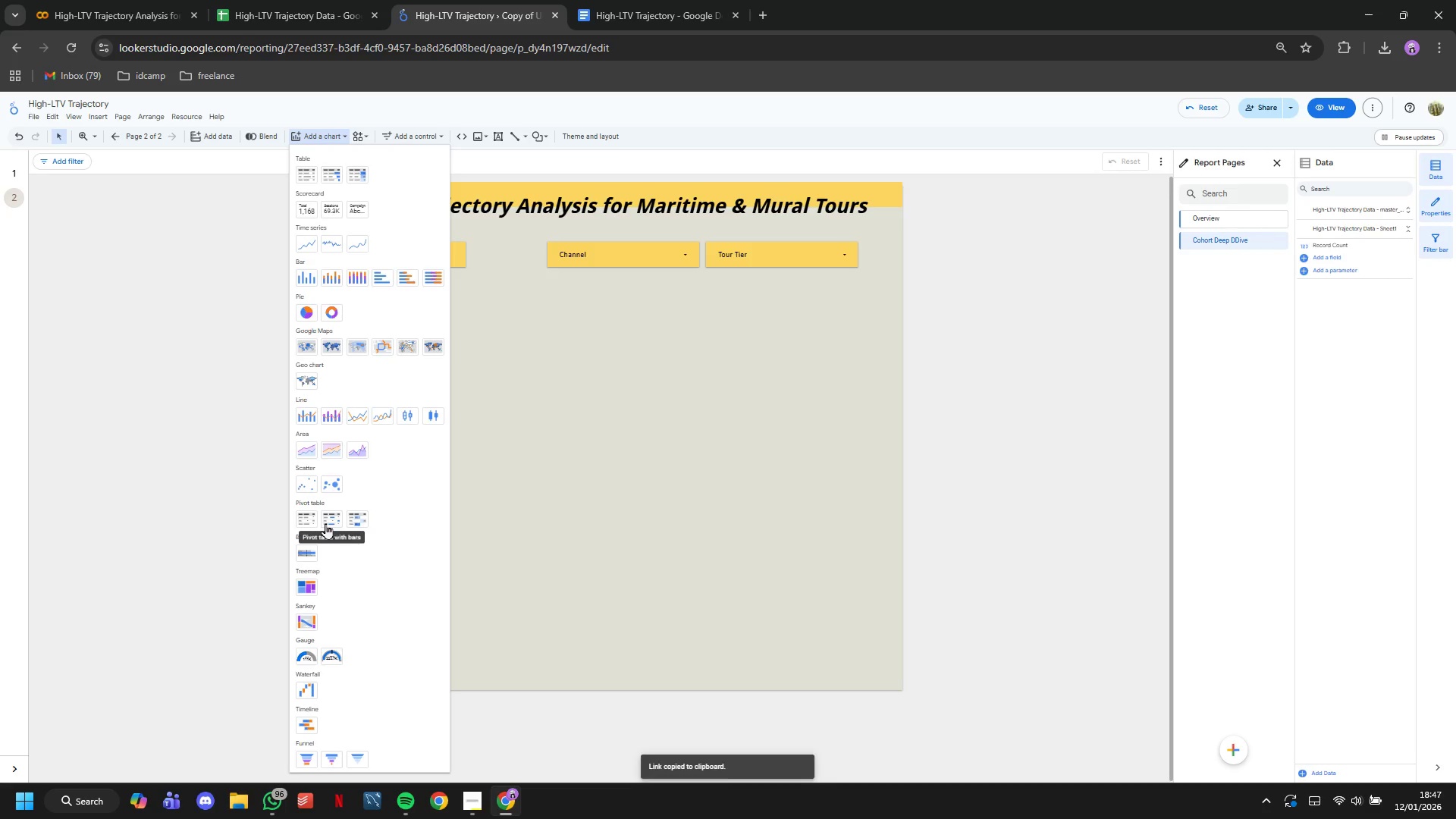 
wait(5.33)
 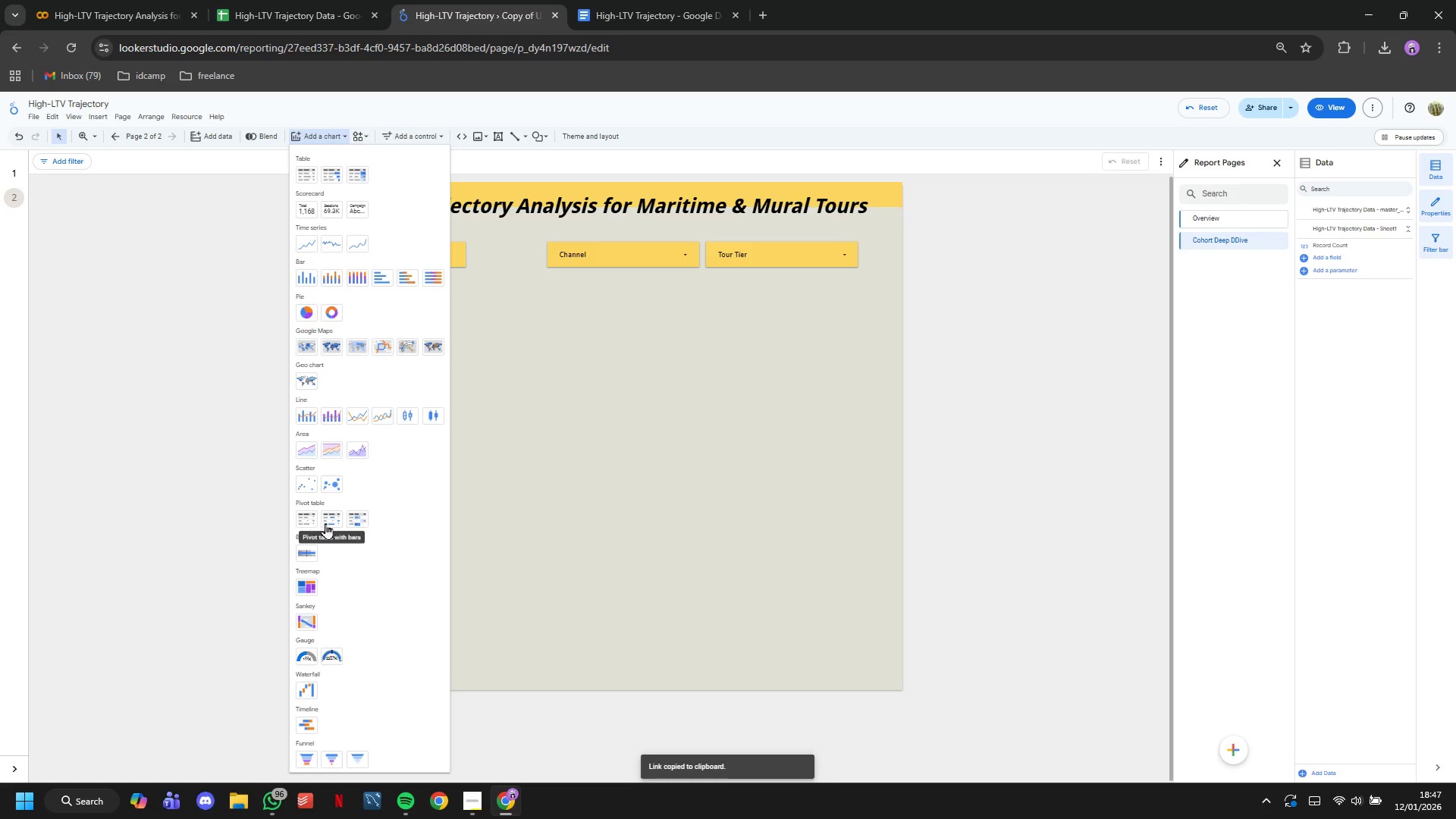 
left_click([315, 519])
 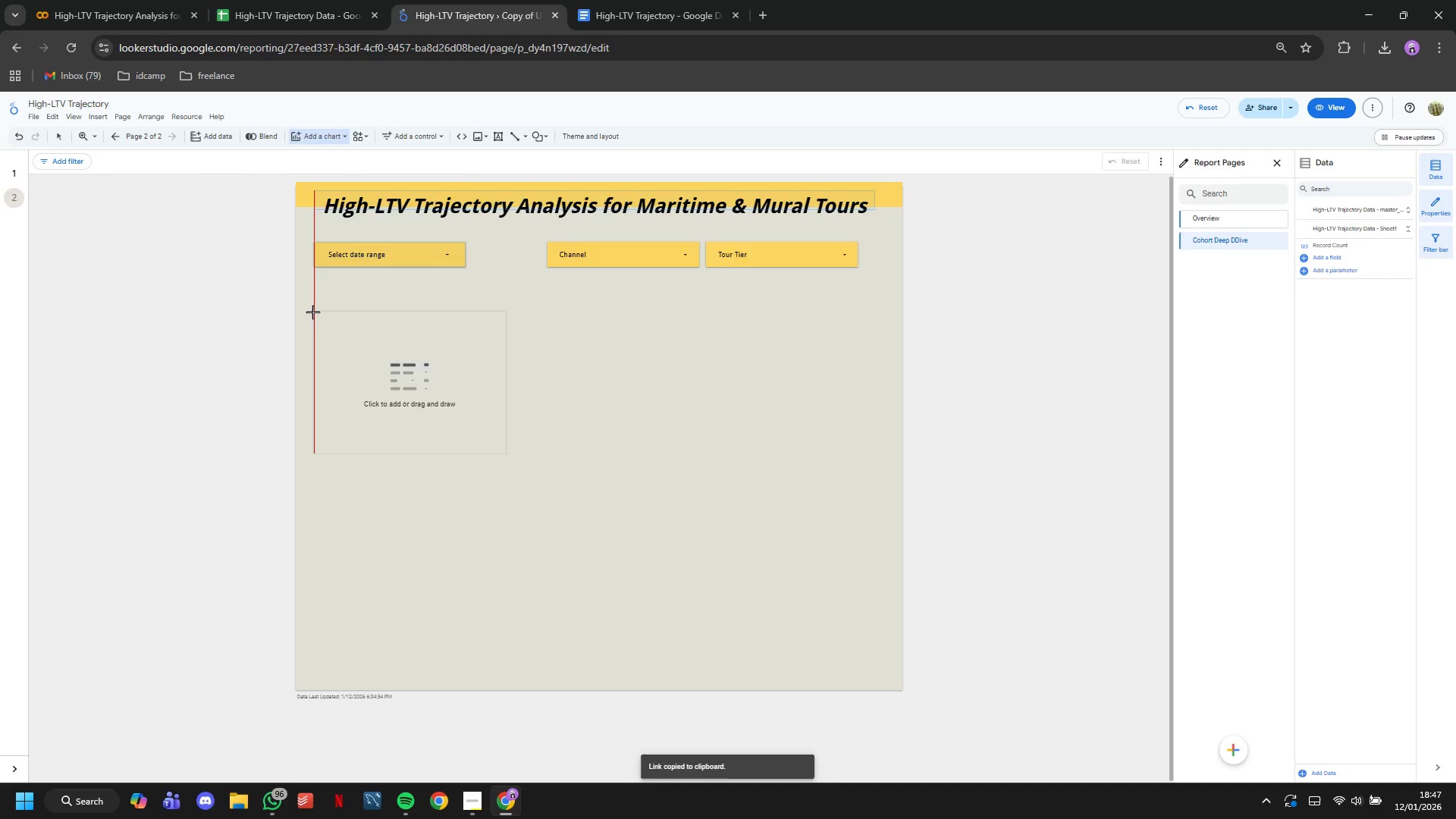 
left_click([311, 311])
 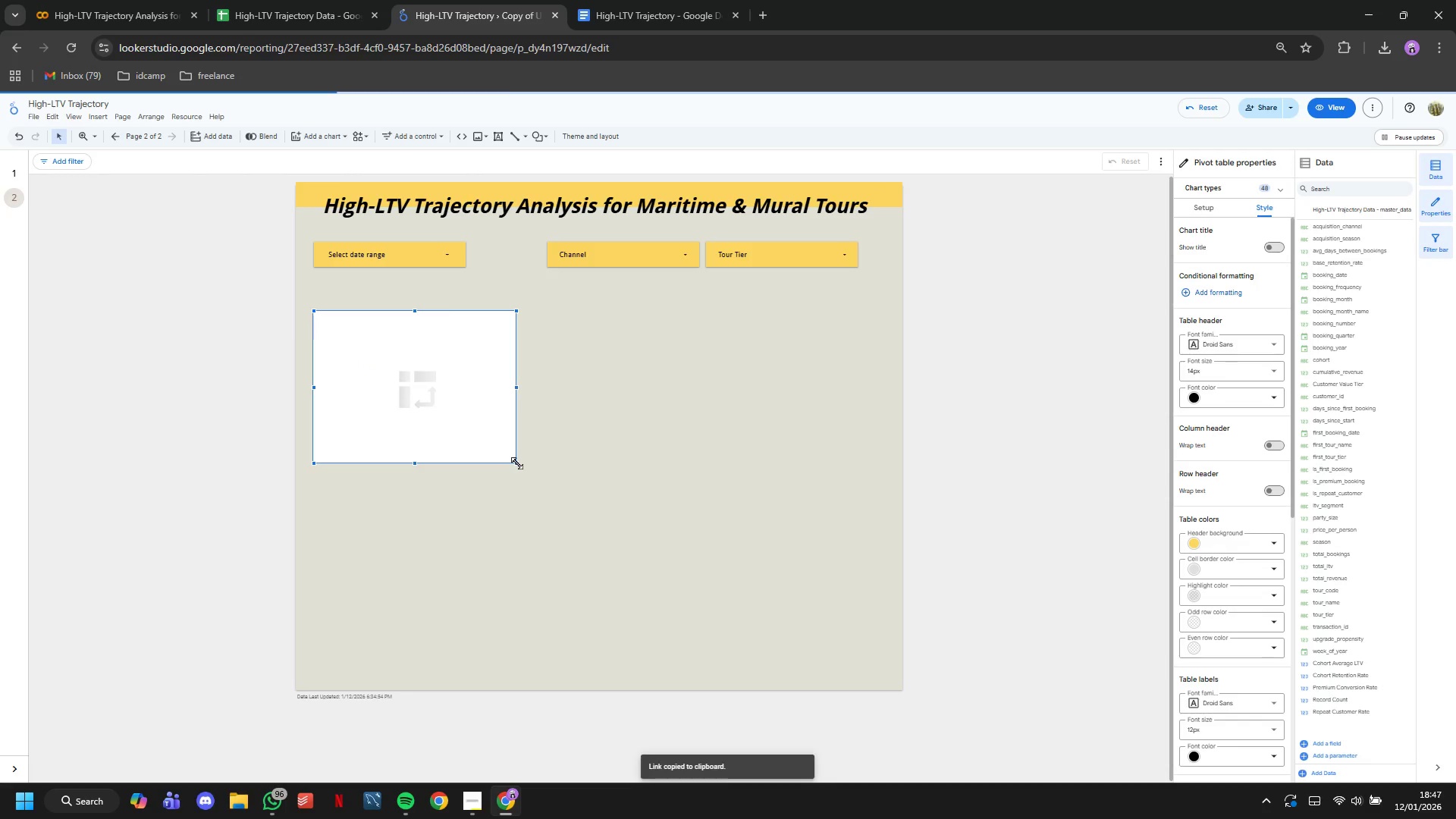 
left_click_drag(start_coordinate=[516, 463], to_coordinate=[855, 655])
 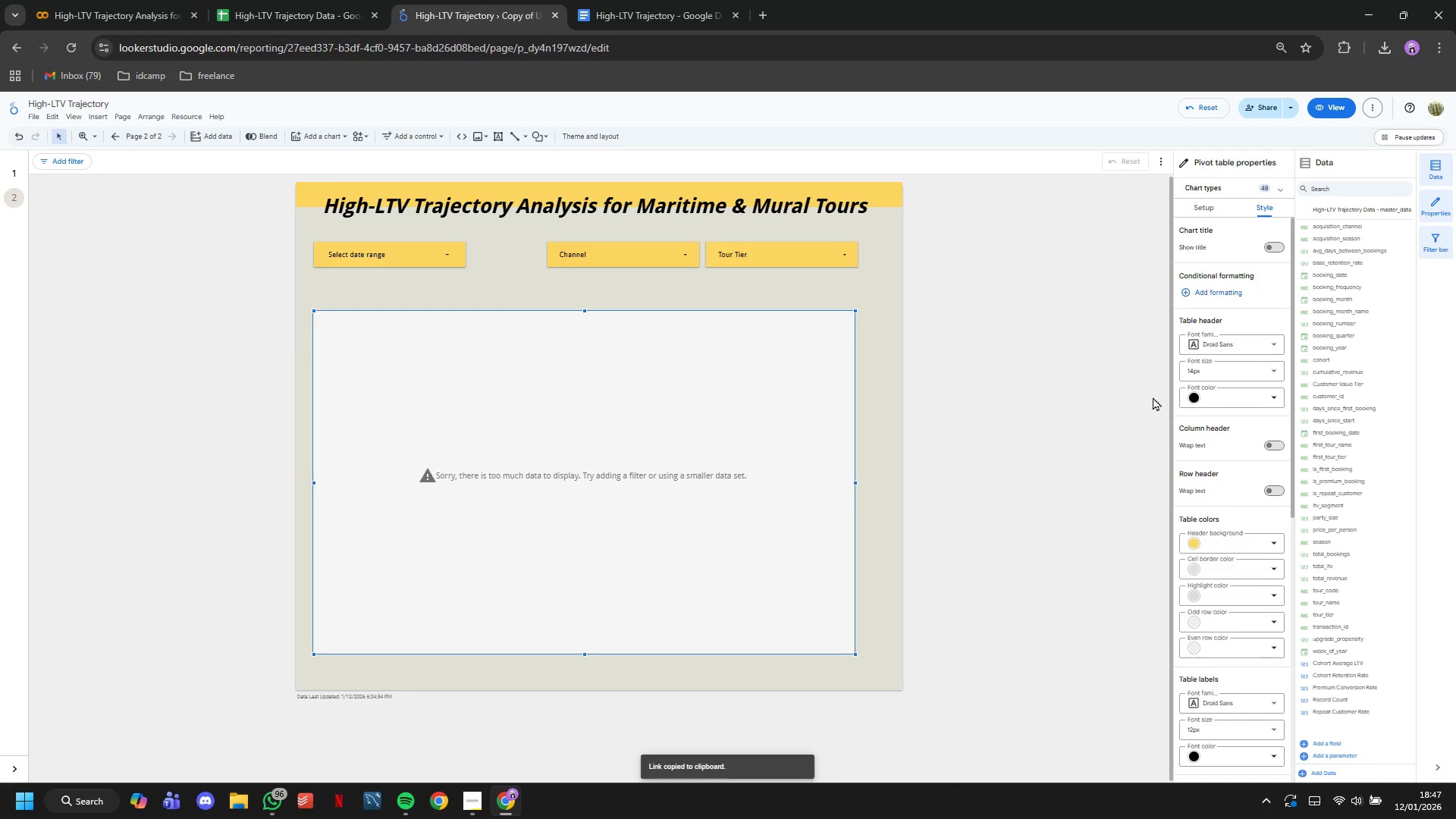 
double_click([1195, 217])
 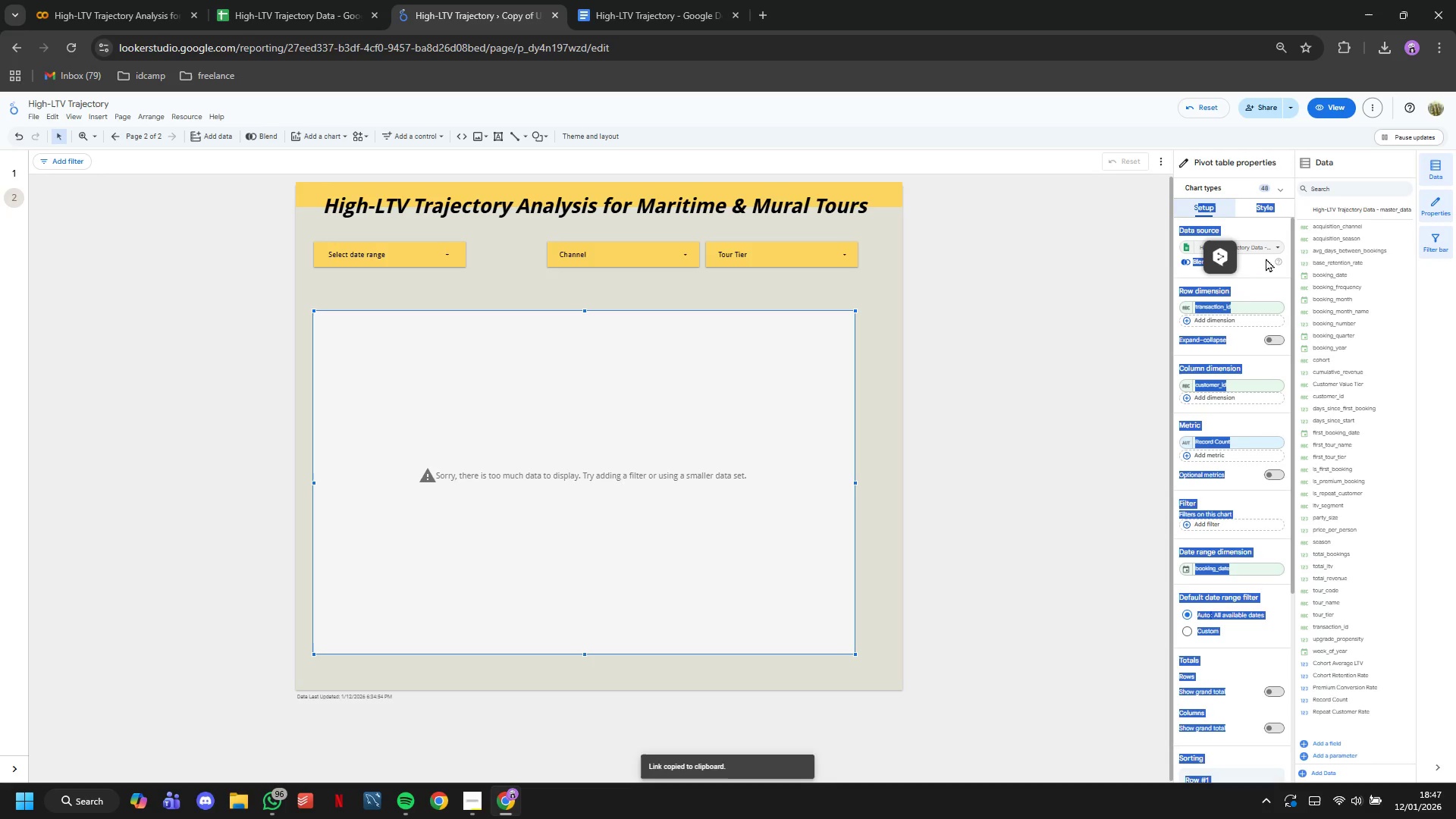 
left_click([1262, 285])
 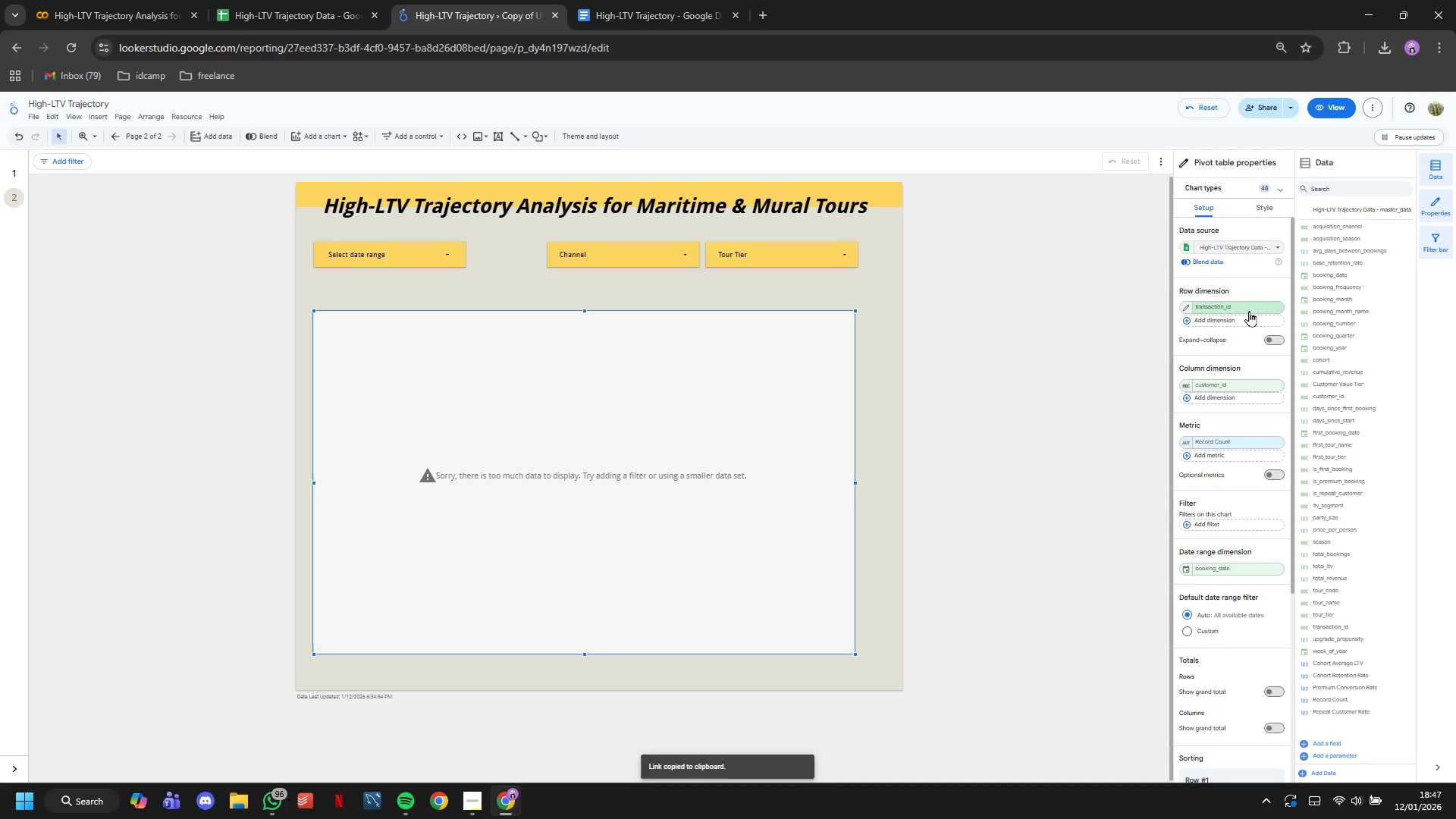 
left_click([1249, 311])
 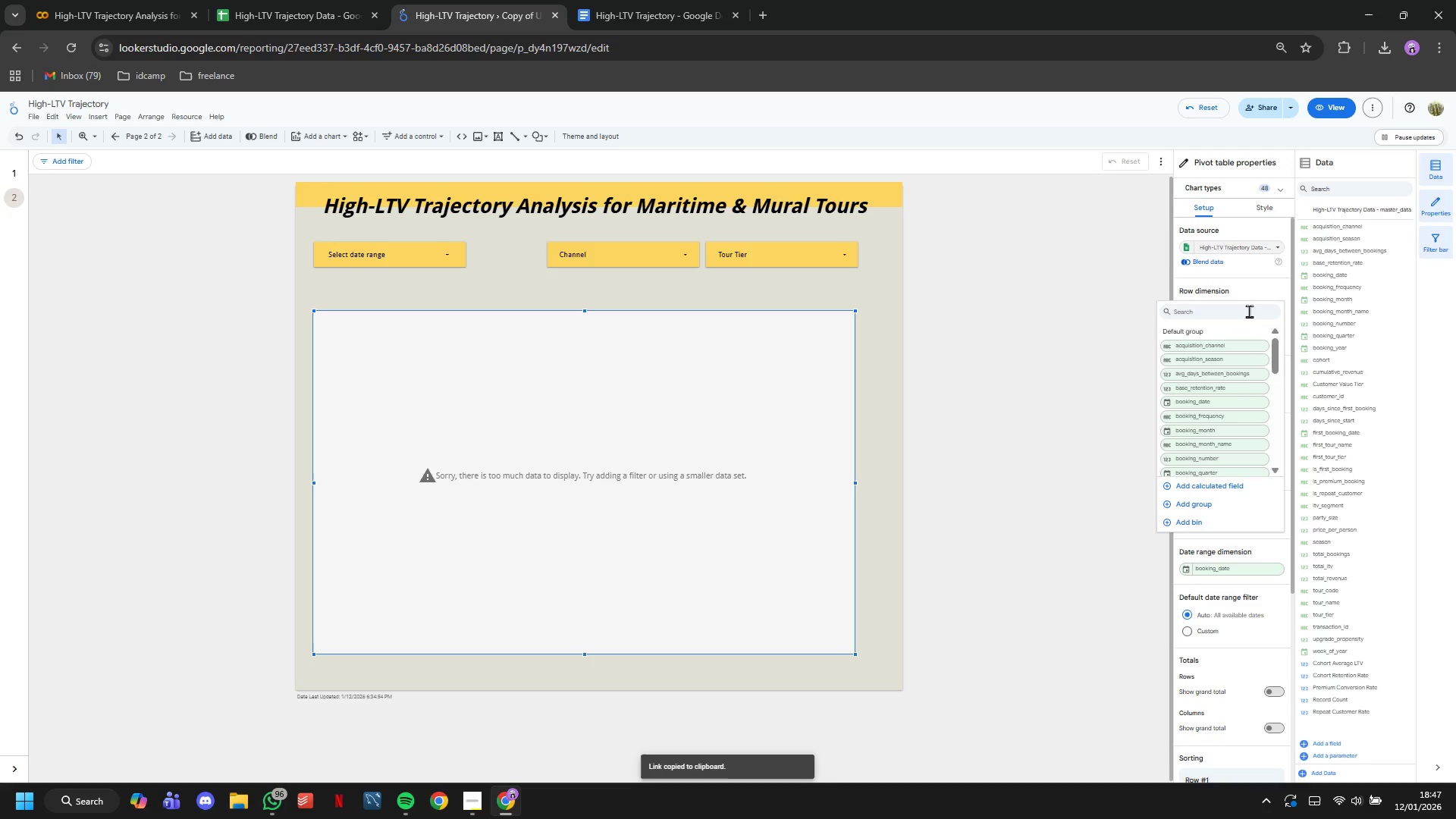 
type(fir)
 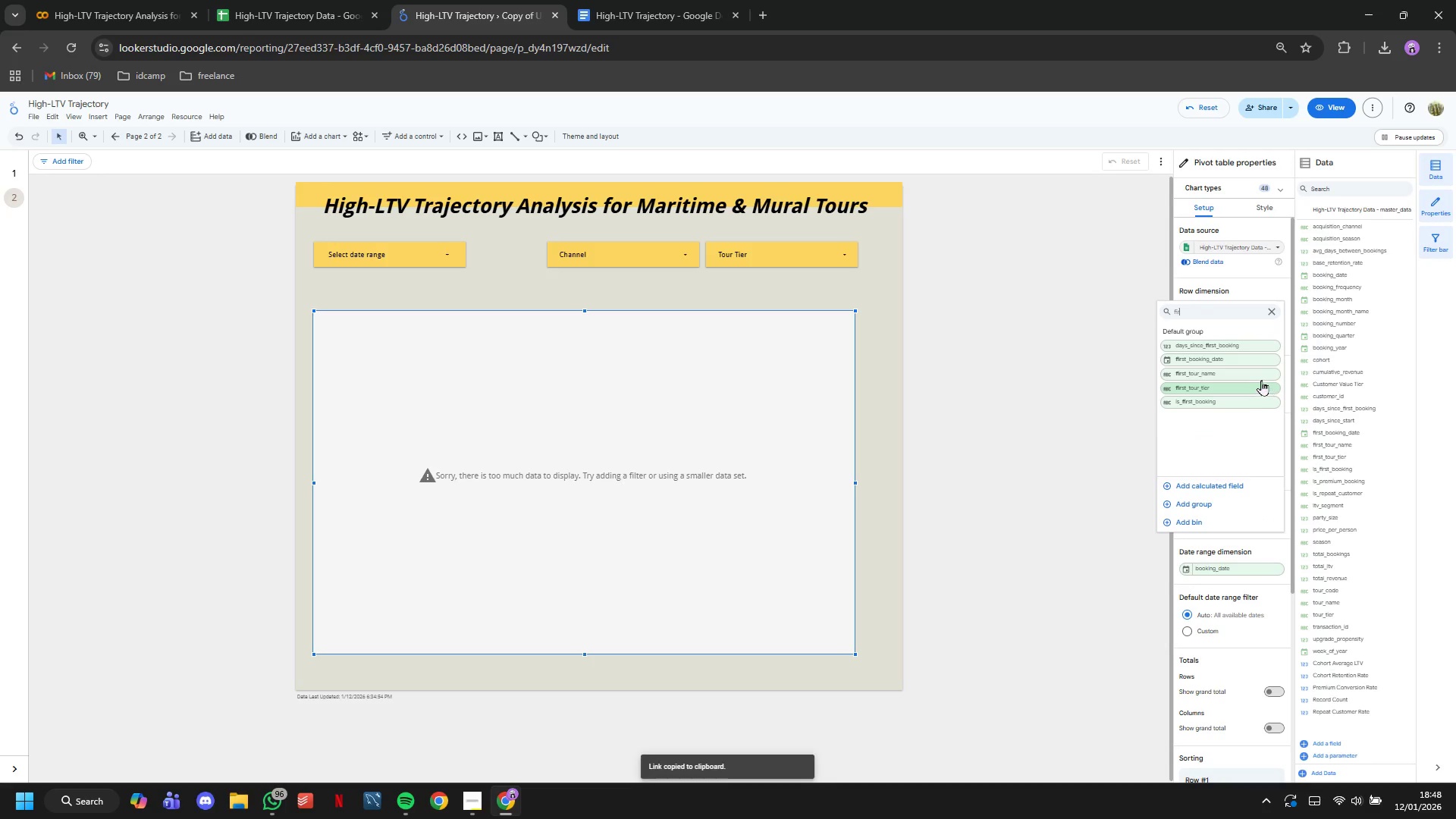 
left_click([1260, 378])
 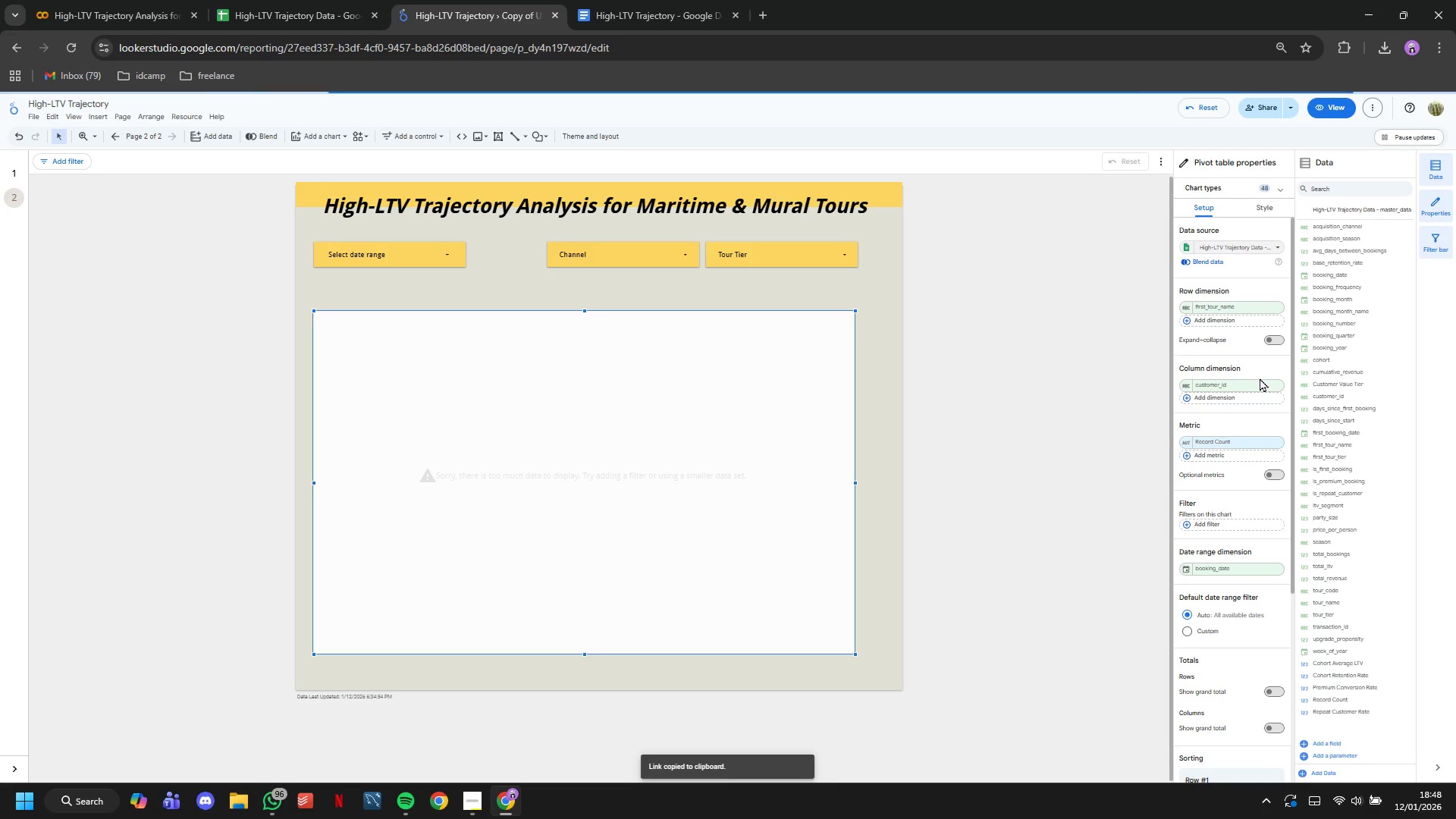 
left_click([1258, 379])
 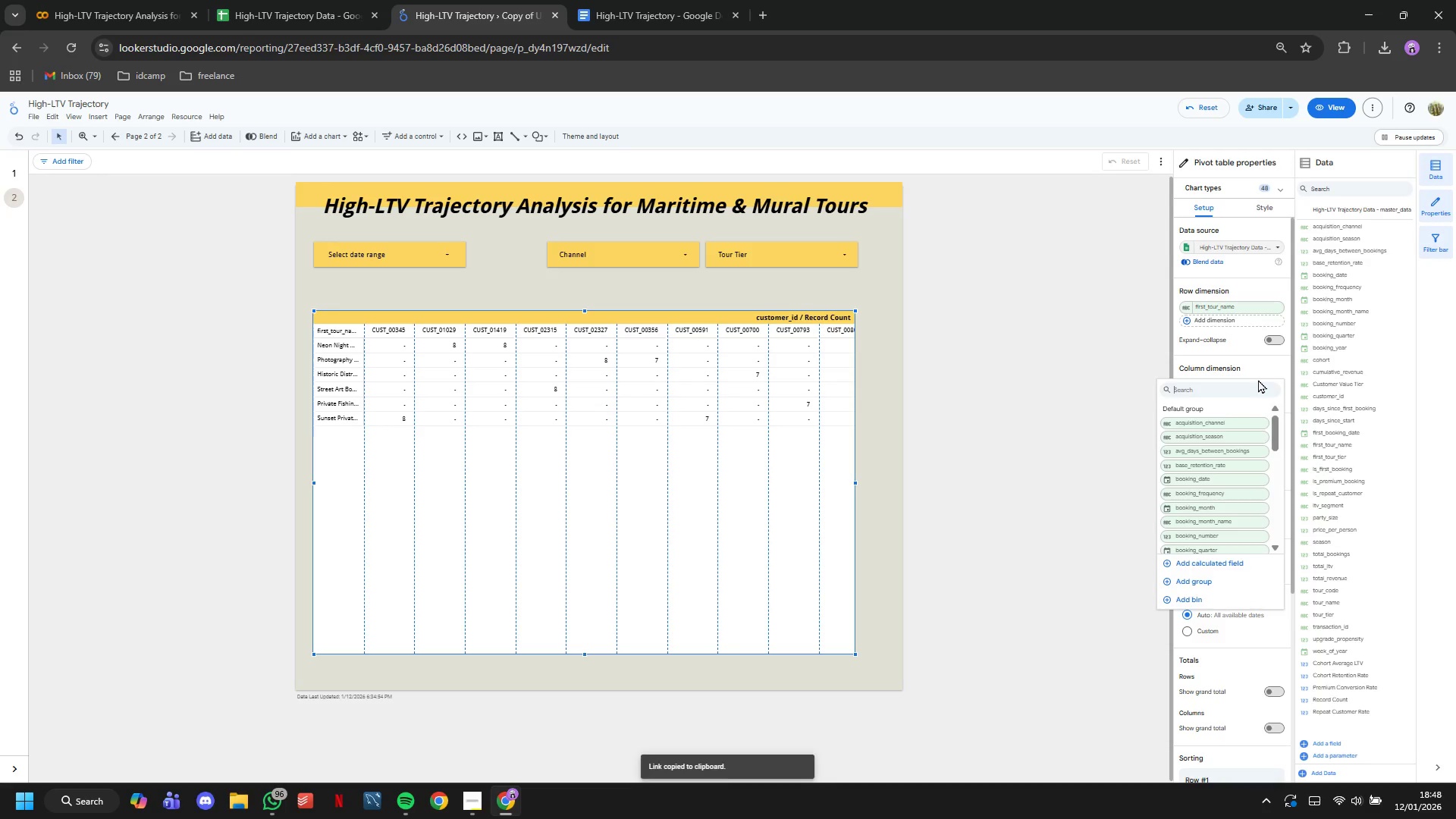 
type(ac)
 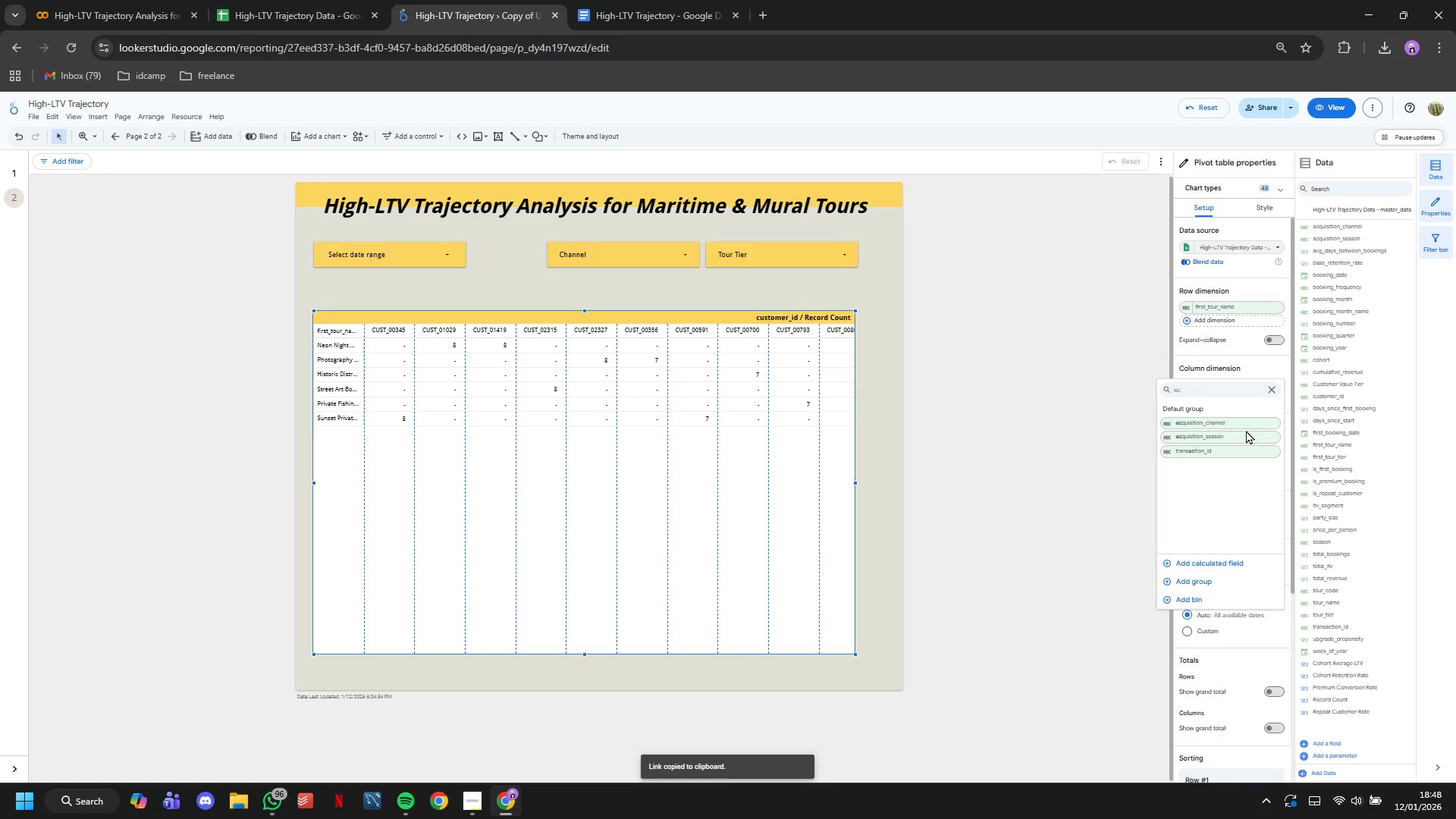 
left_click([1250, 434])
 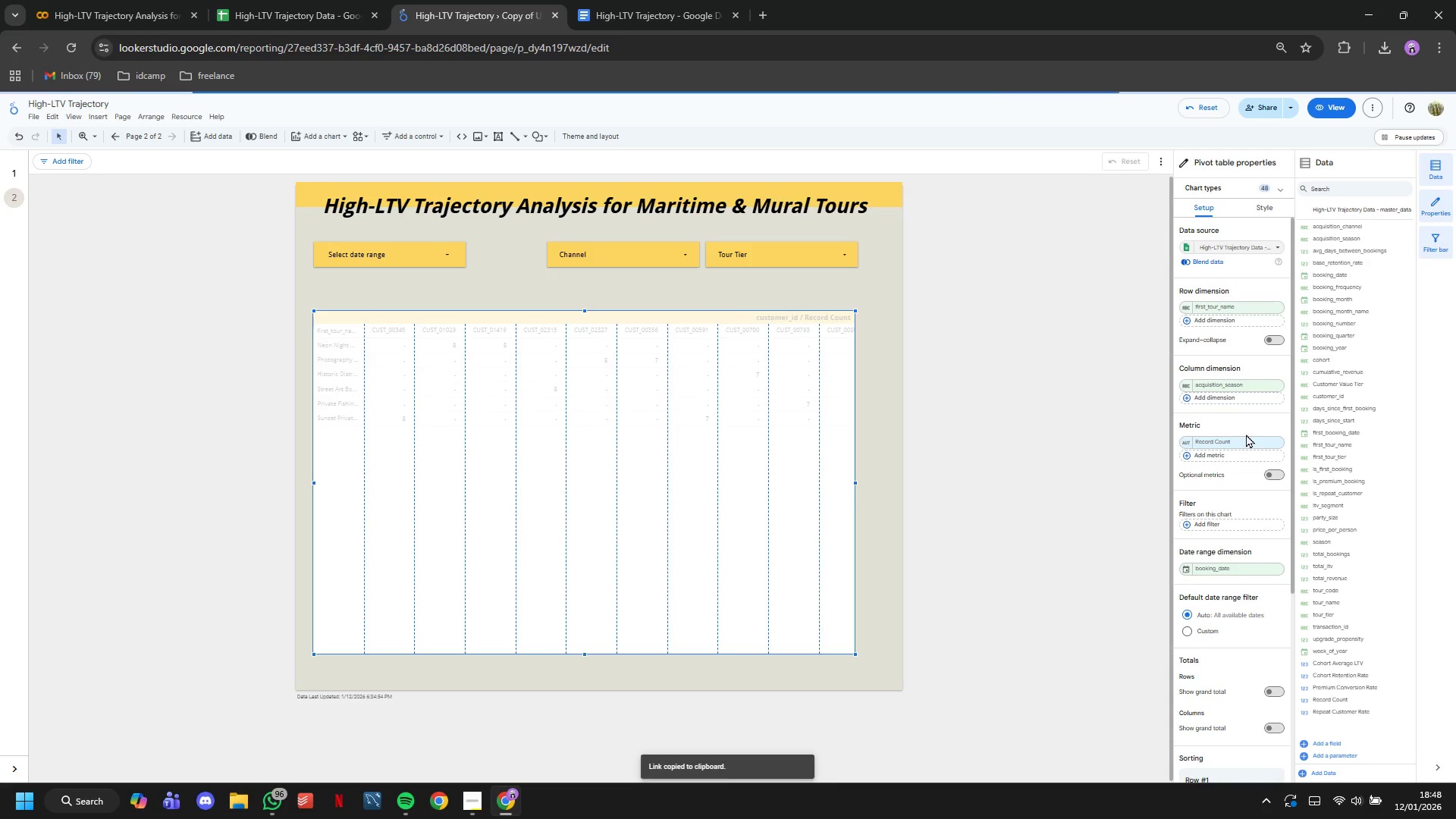 
left_click([1246, 438])
 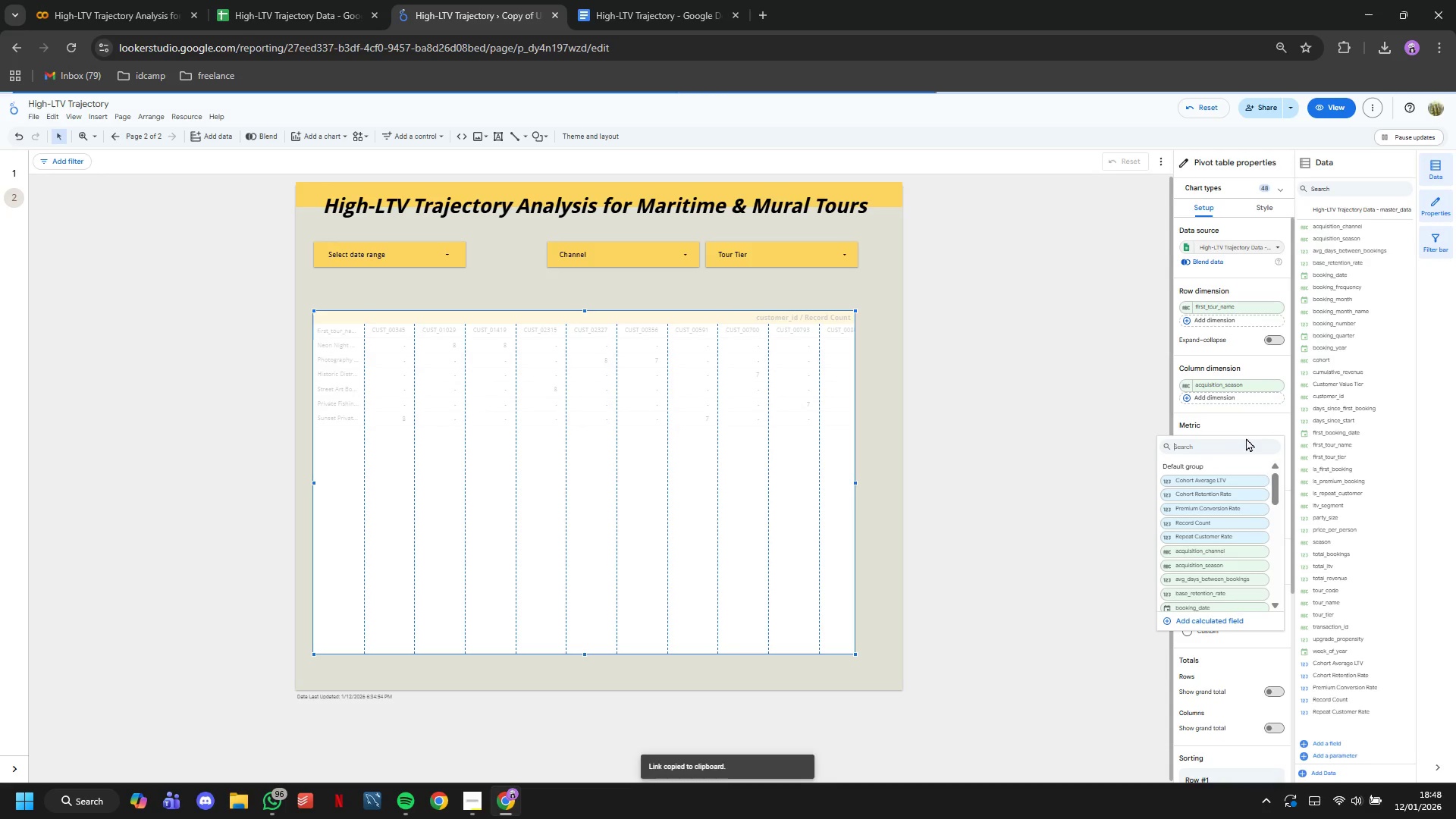 
key(C)
 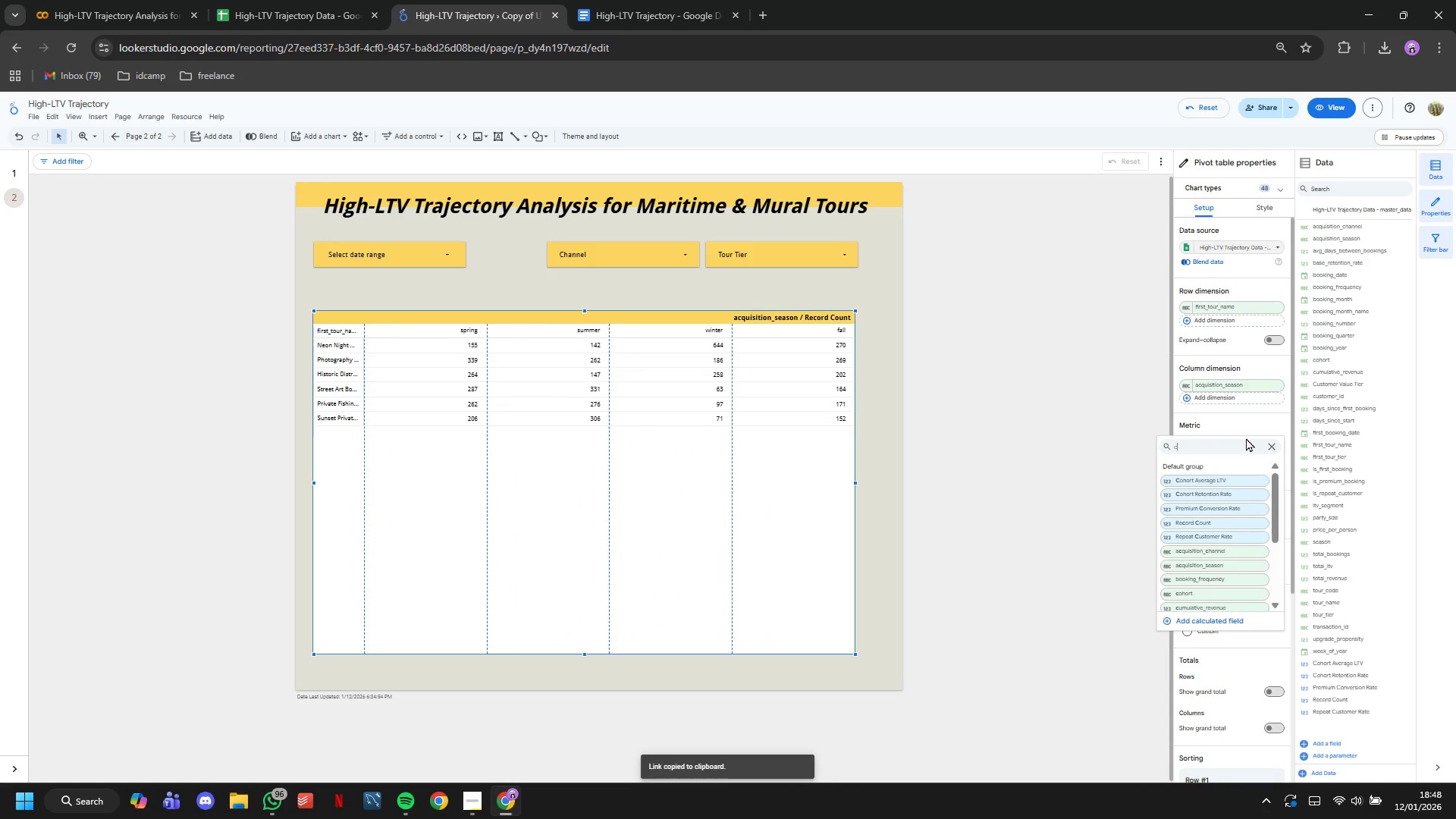 
key(Backspace)
type(us)
 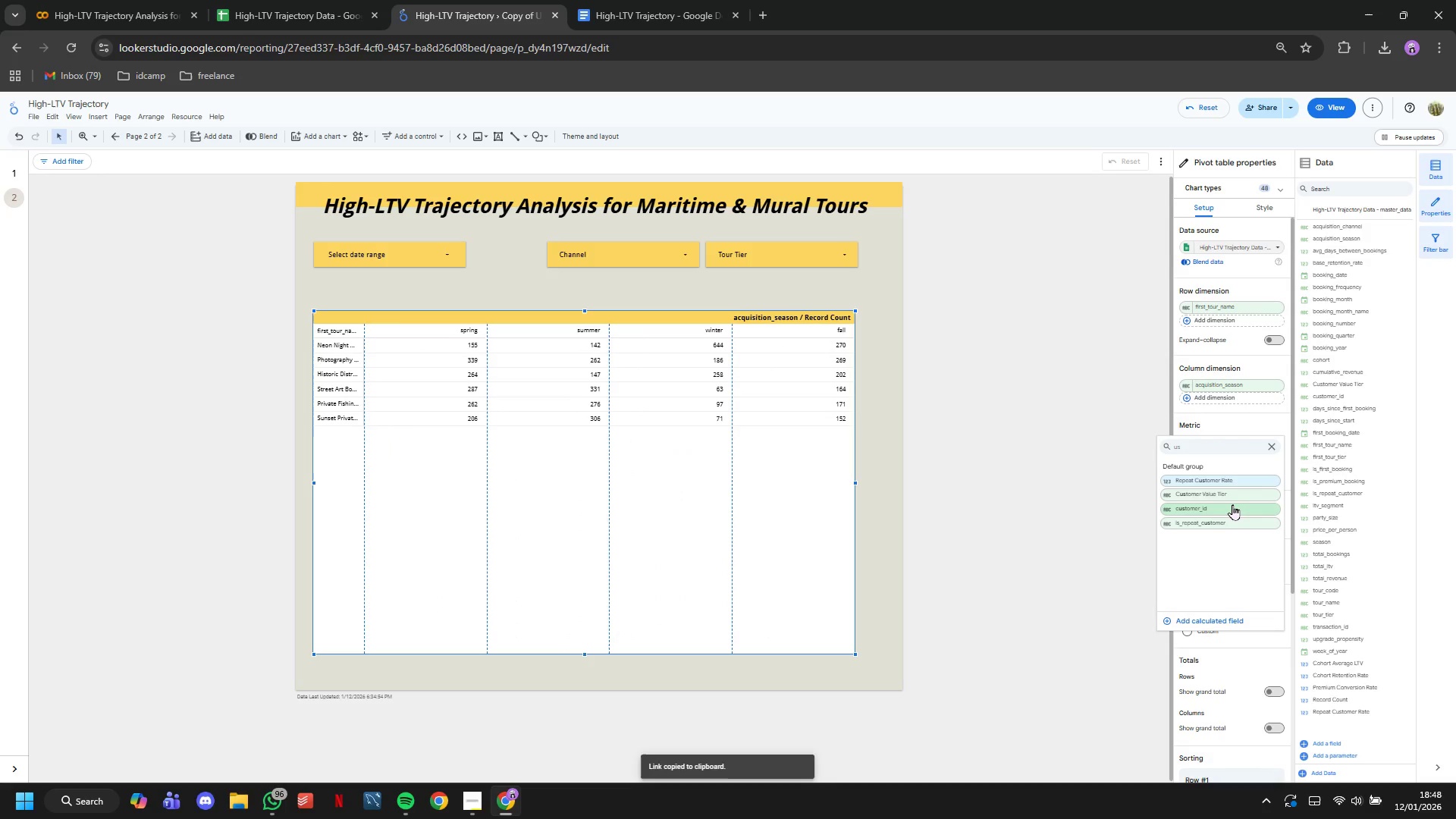 
left_click([1232, 505])
 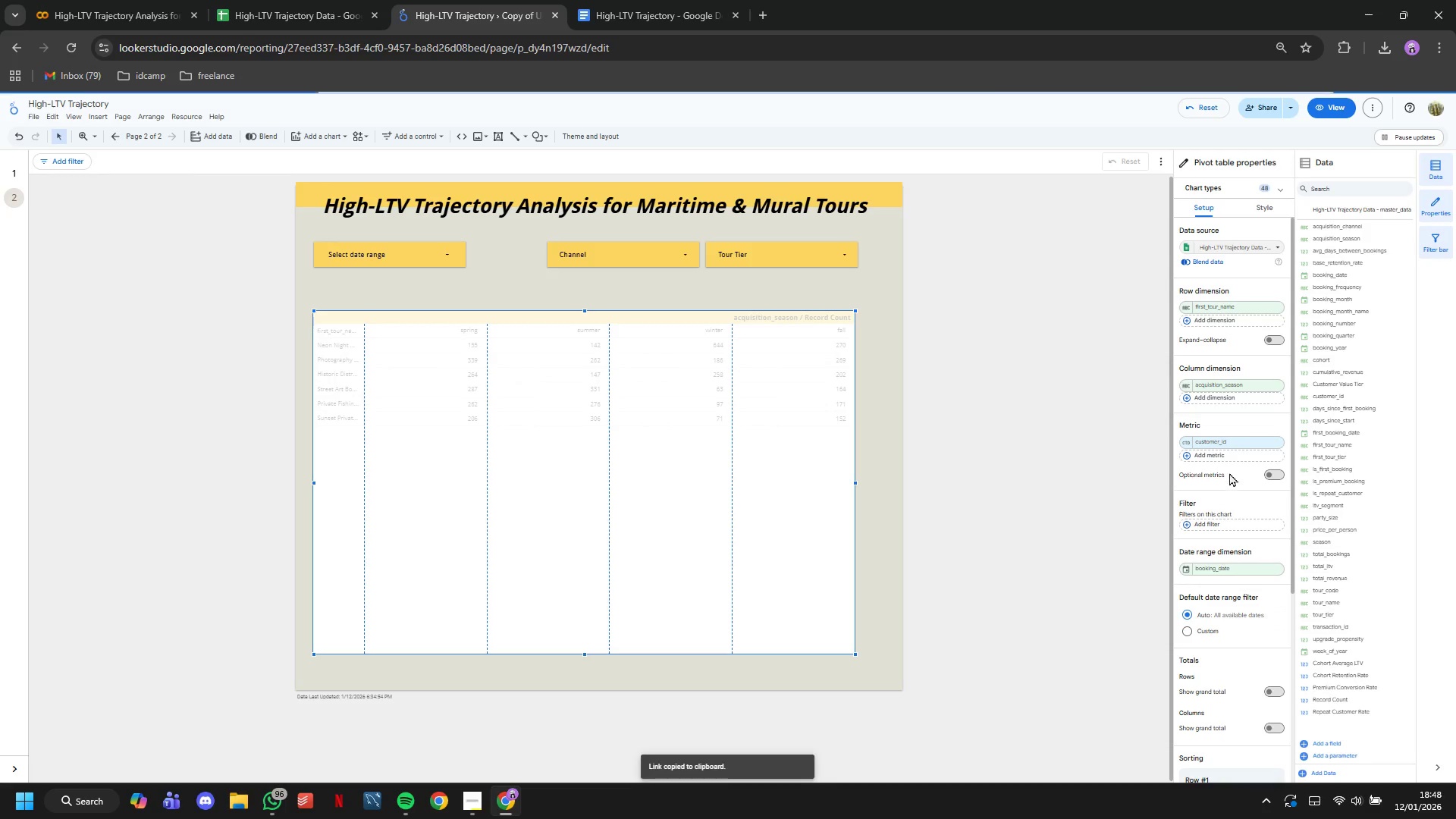 
left_click([1229, 459])
 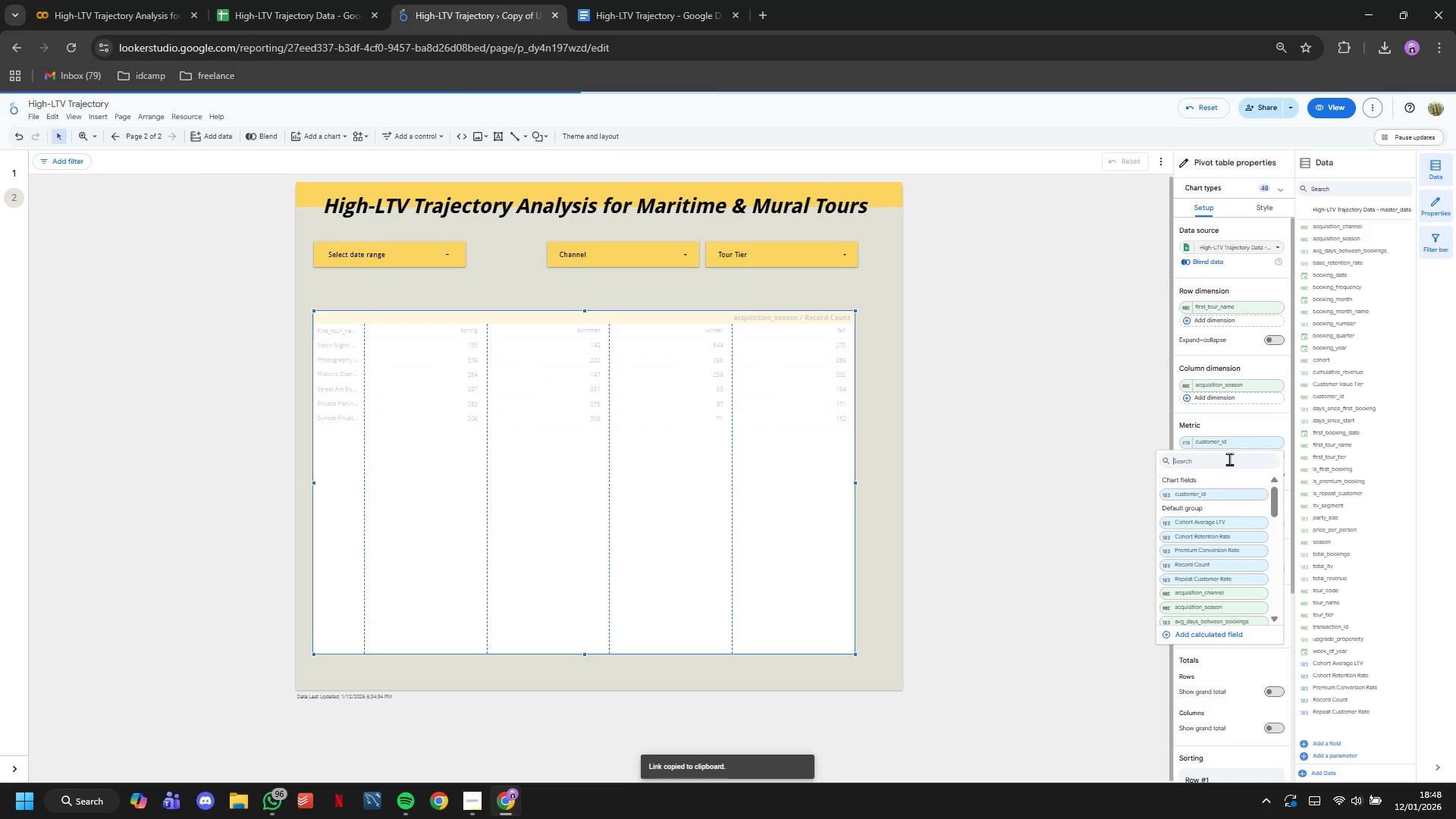 
type(coh)
 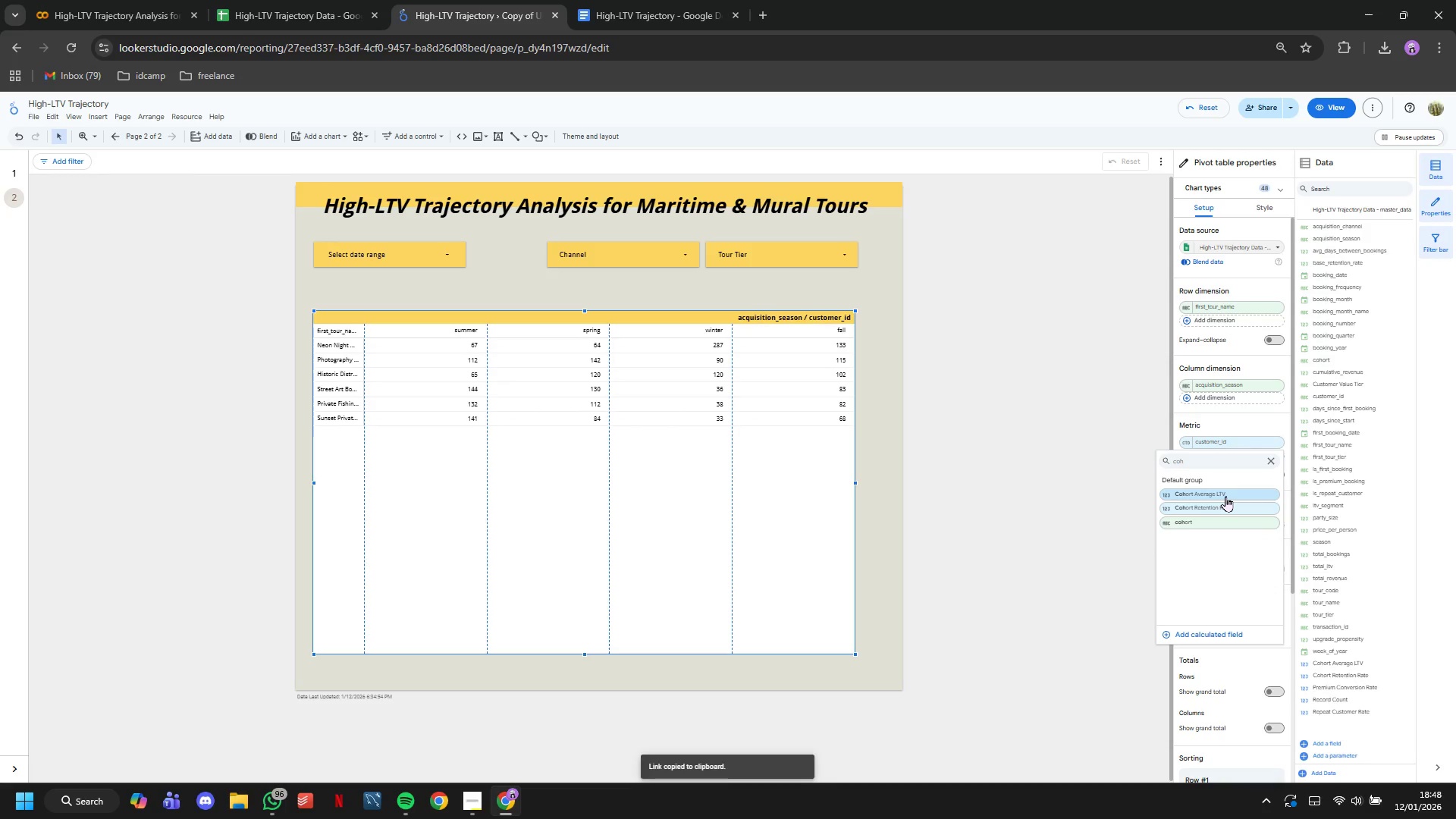 
left_click([1225, 496])
 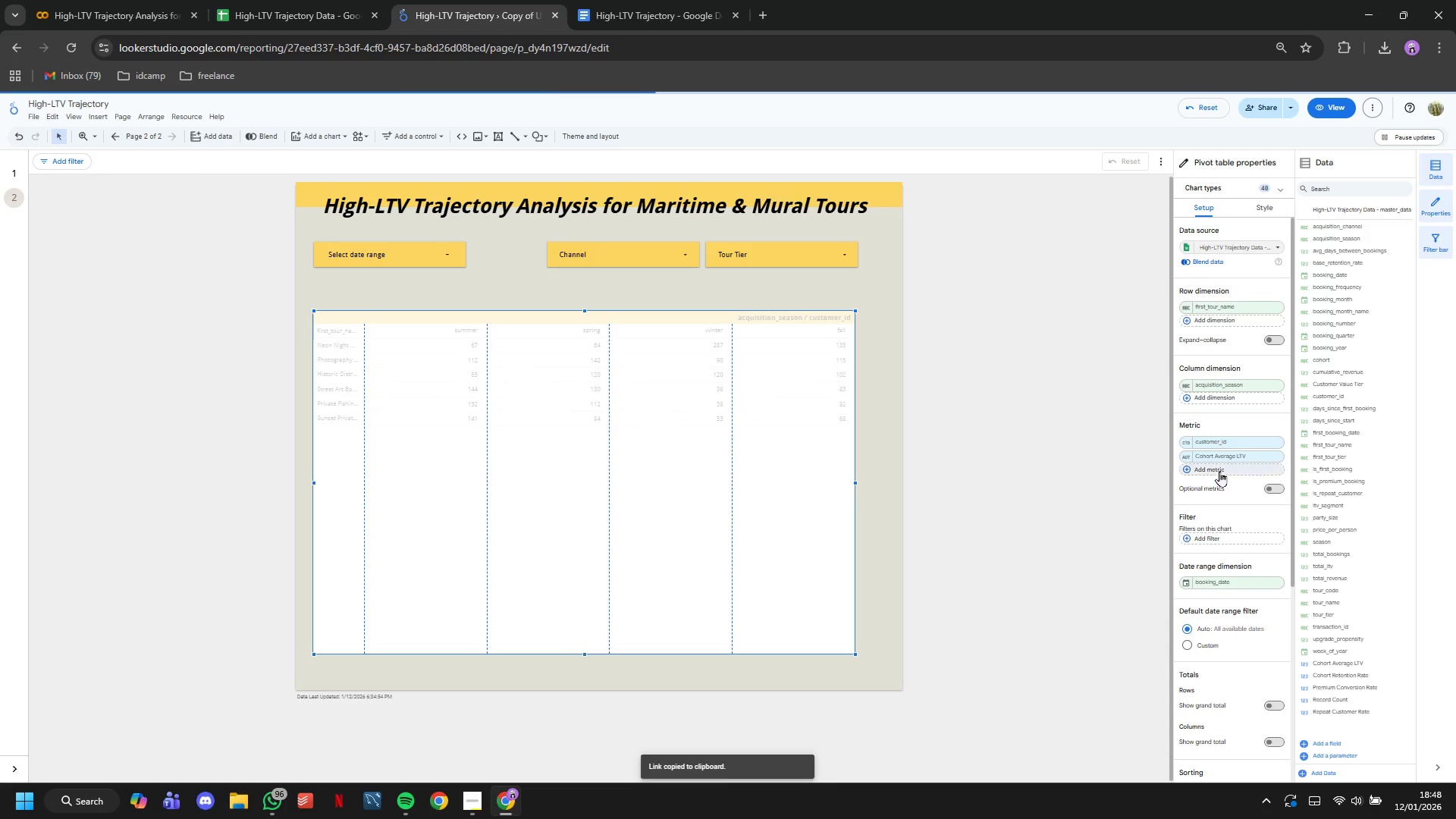 
left_click([1219, 471])
 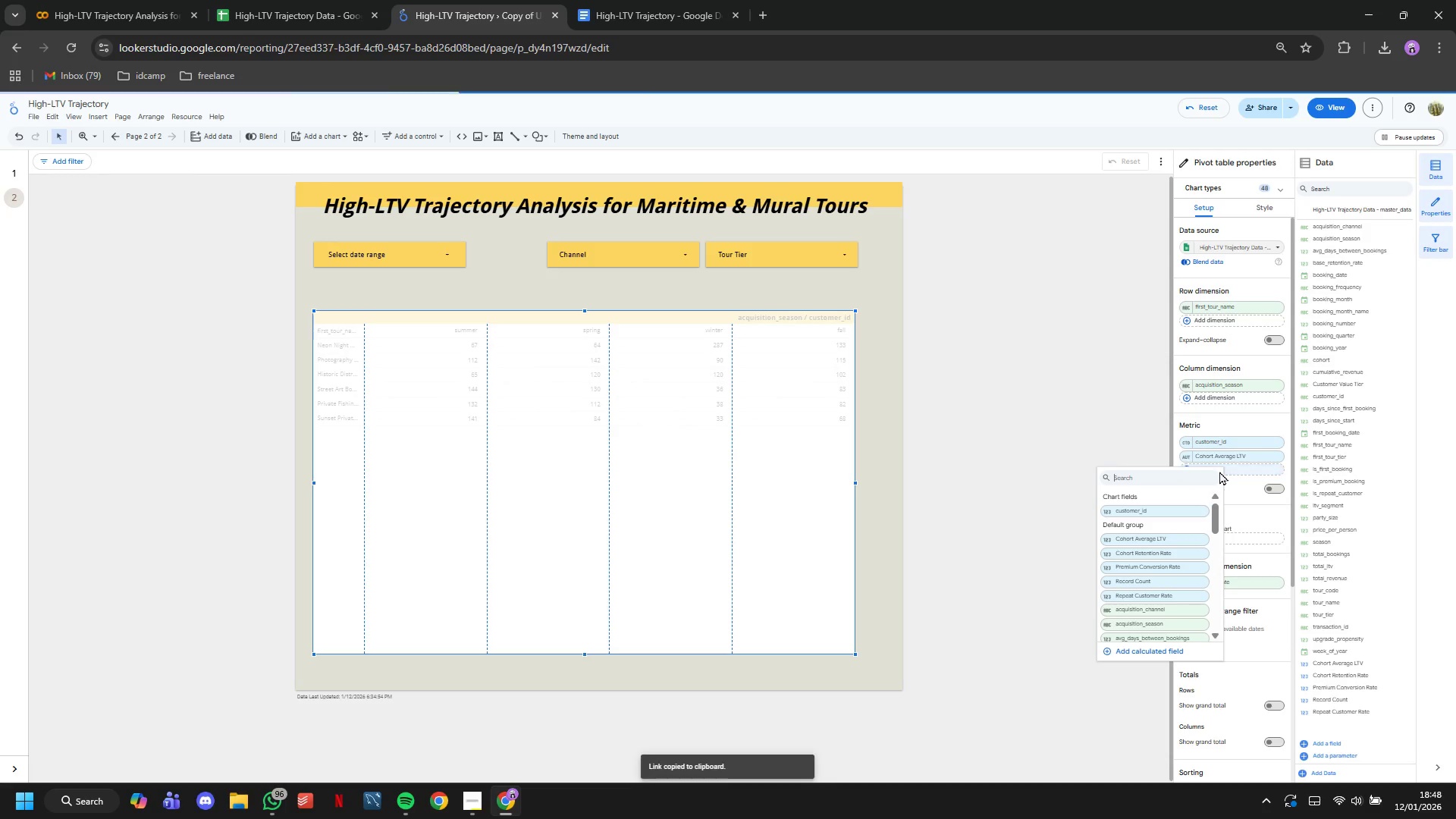 
type(coh)
 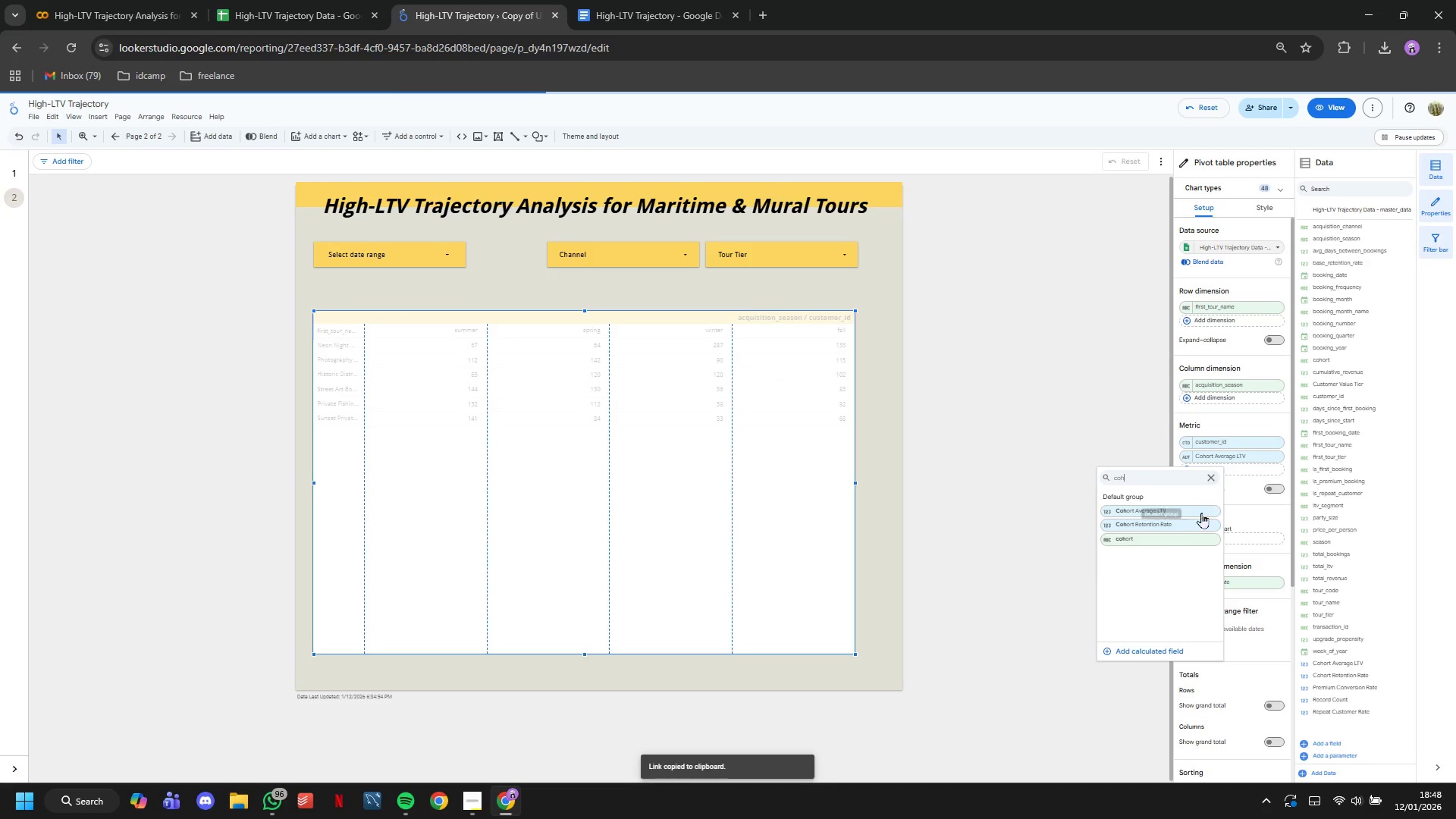 
left_click([1184, 530])
 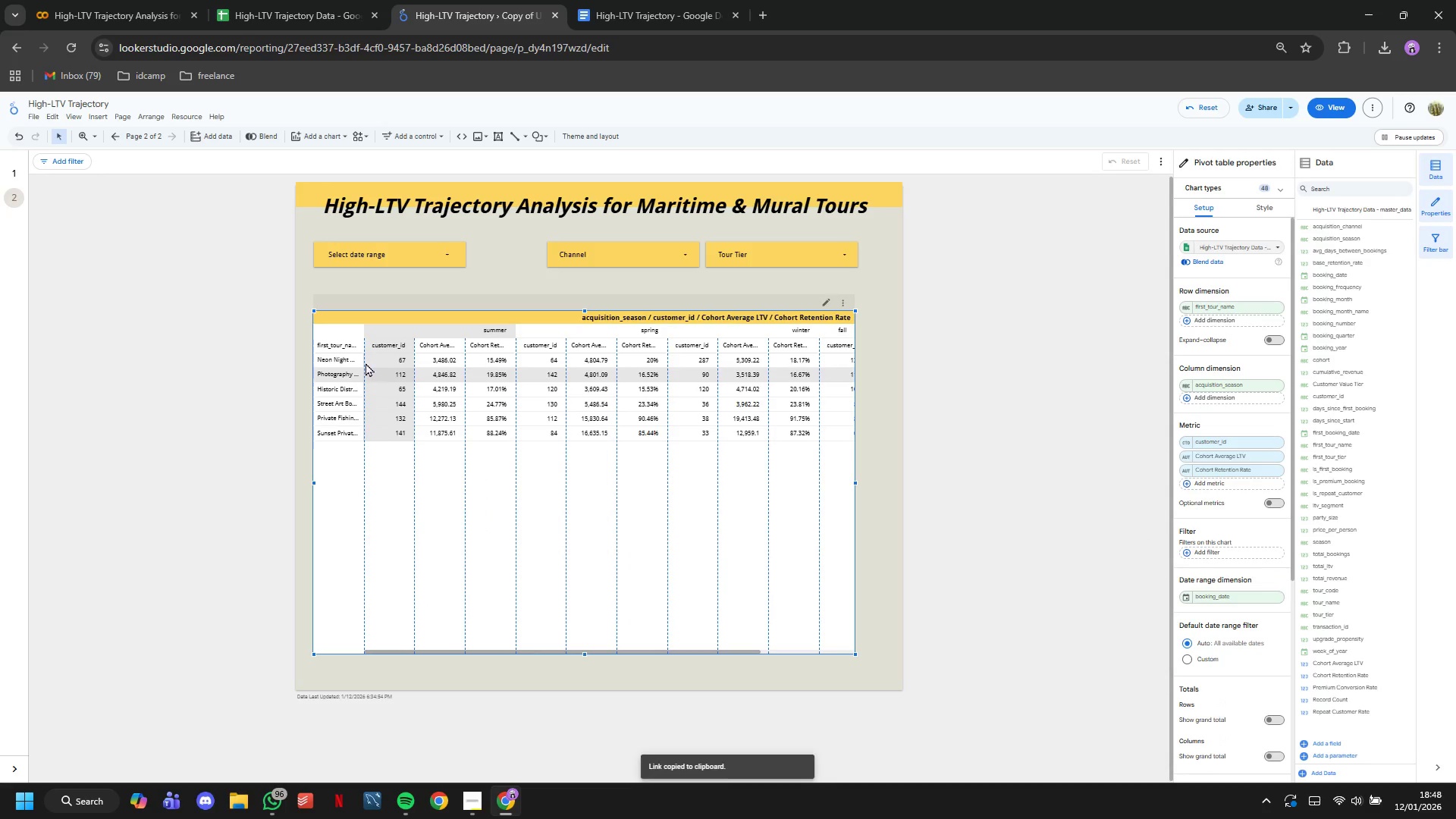 
left_click_drag(start_coordinate=[363, 346], to_coordinate=[377, 354])
 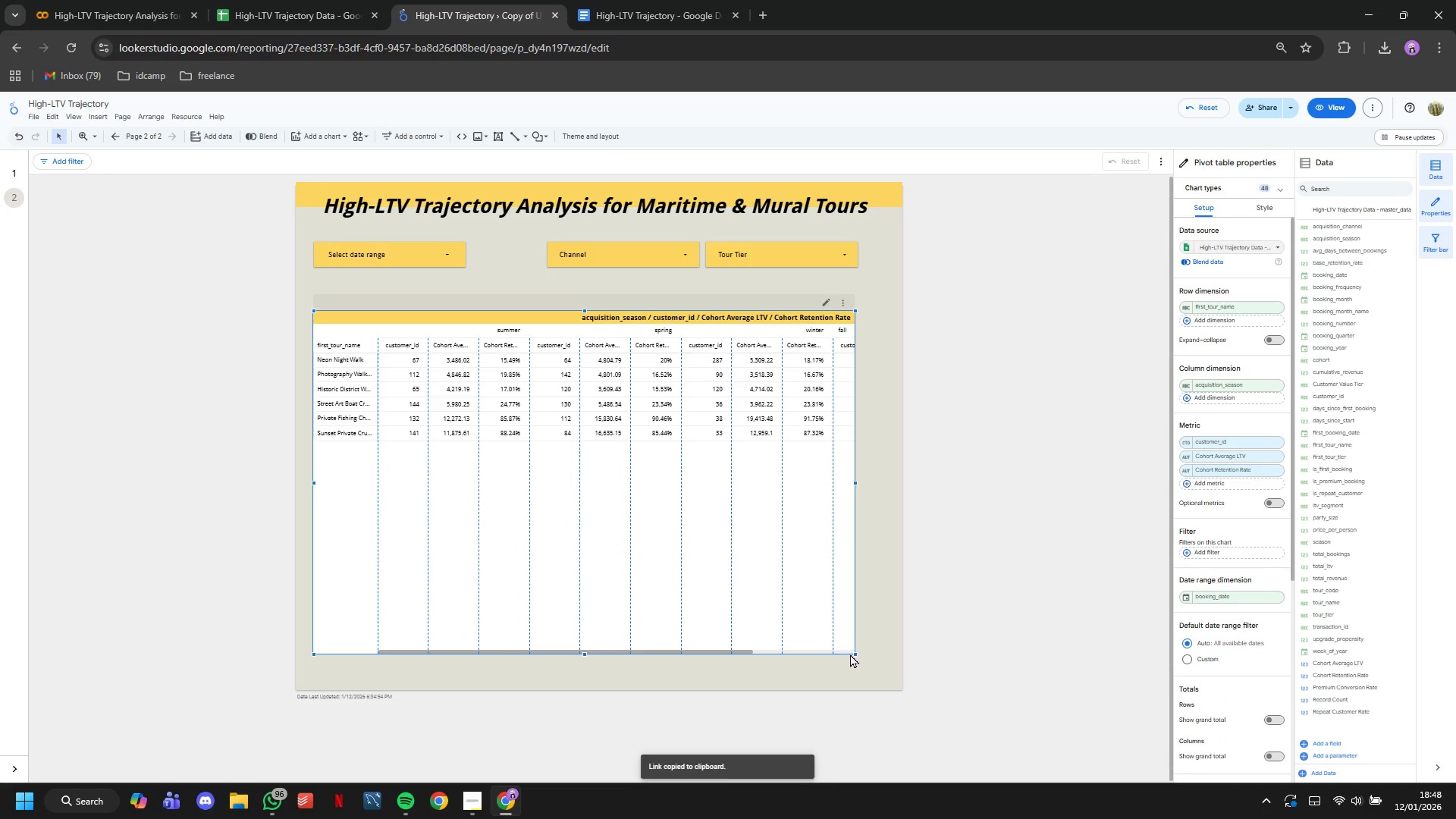 
left_click_drag(start_coordinate=[853, 654], to_coordinate=[885, 477])
 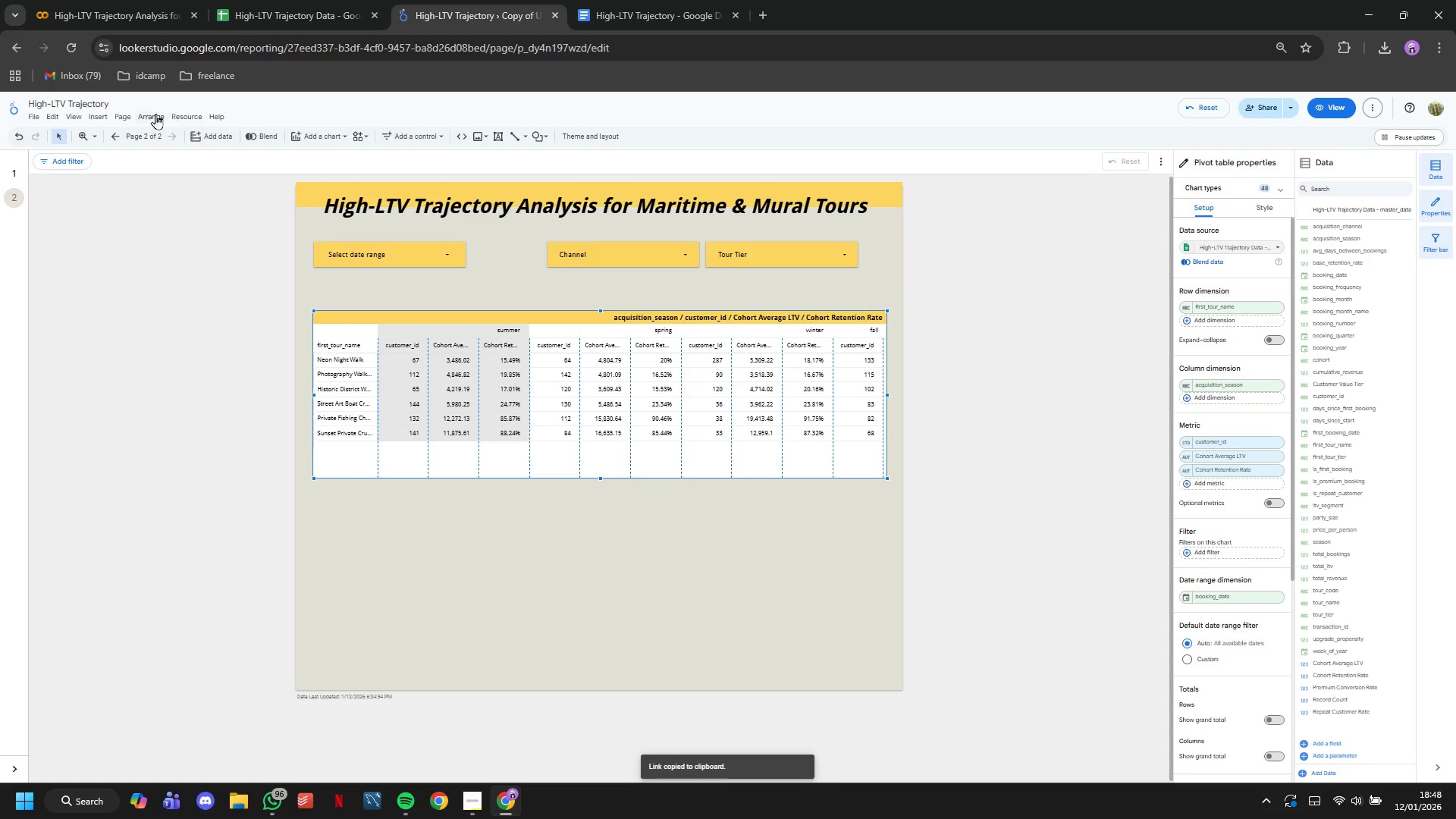 
left_click([127, 111])
 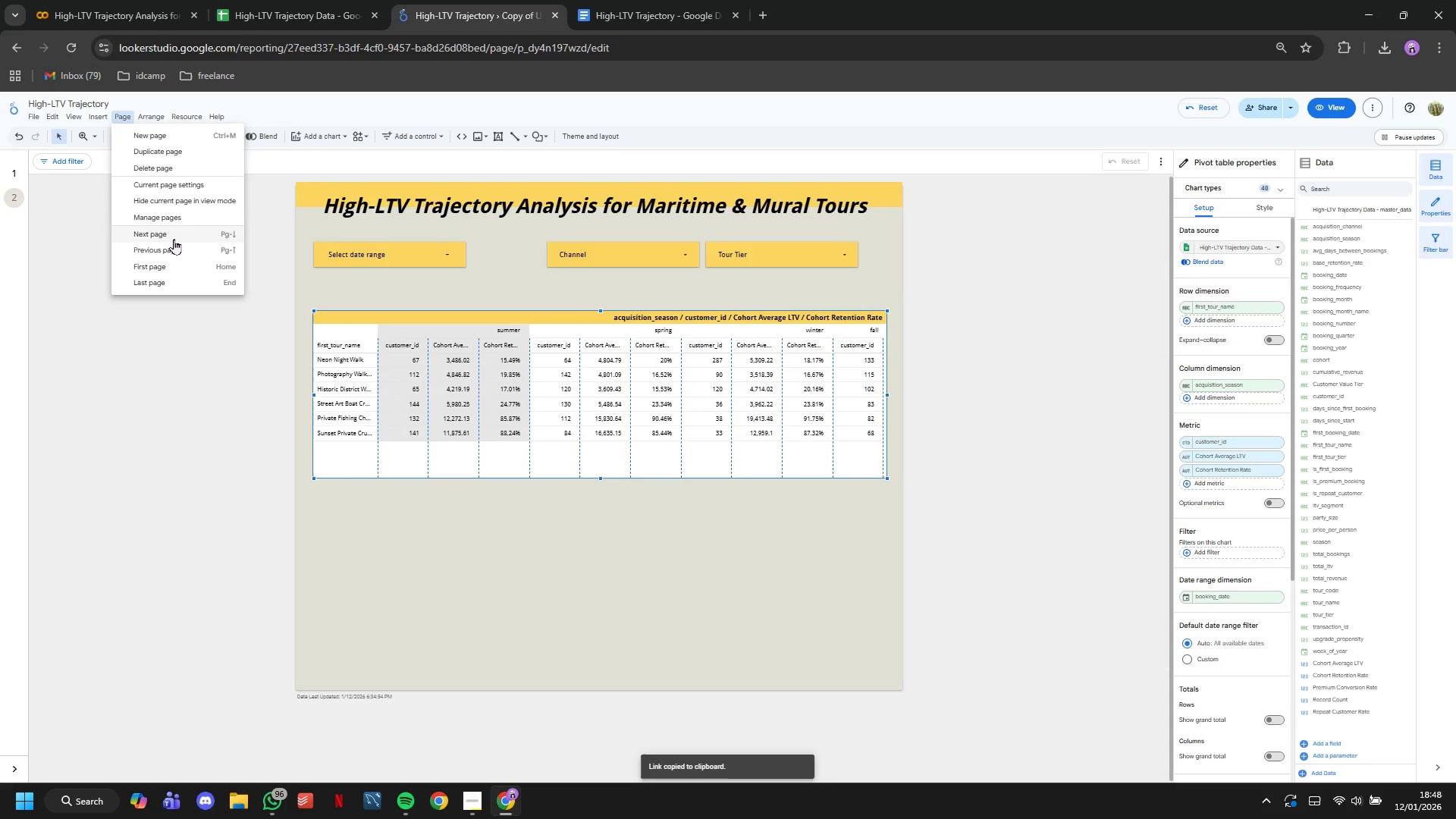 
left_click([174, 222])
 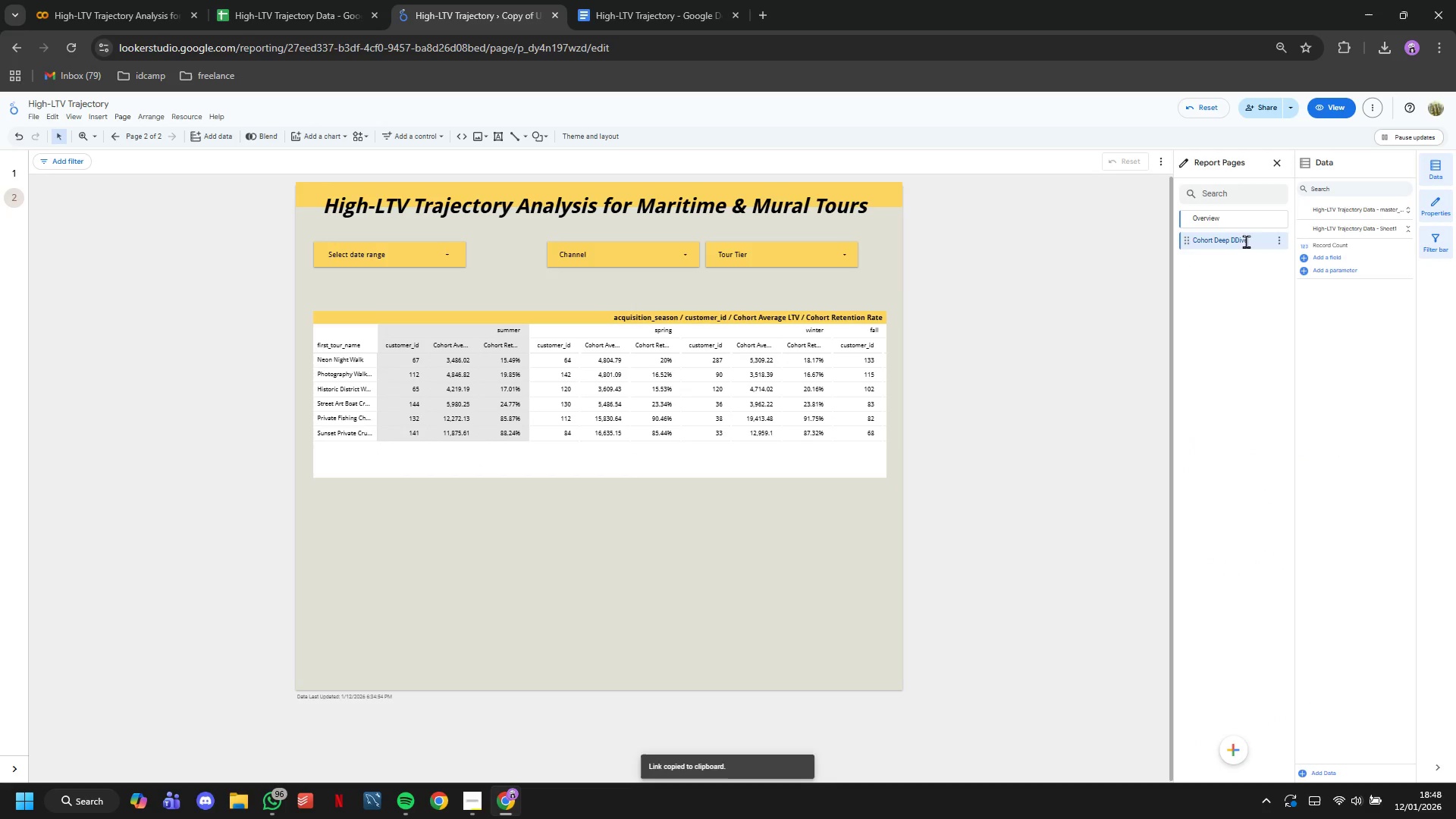 
left_click([1282, 238])
 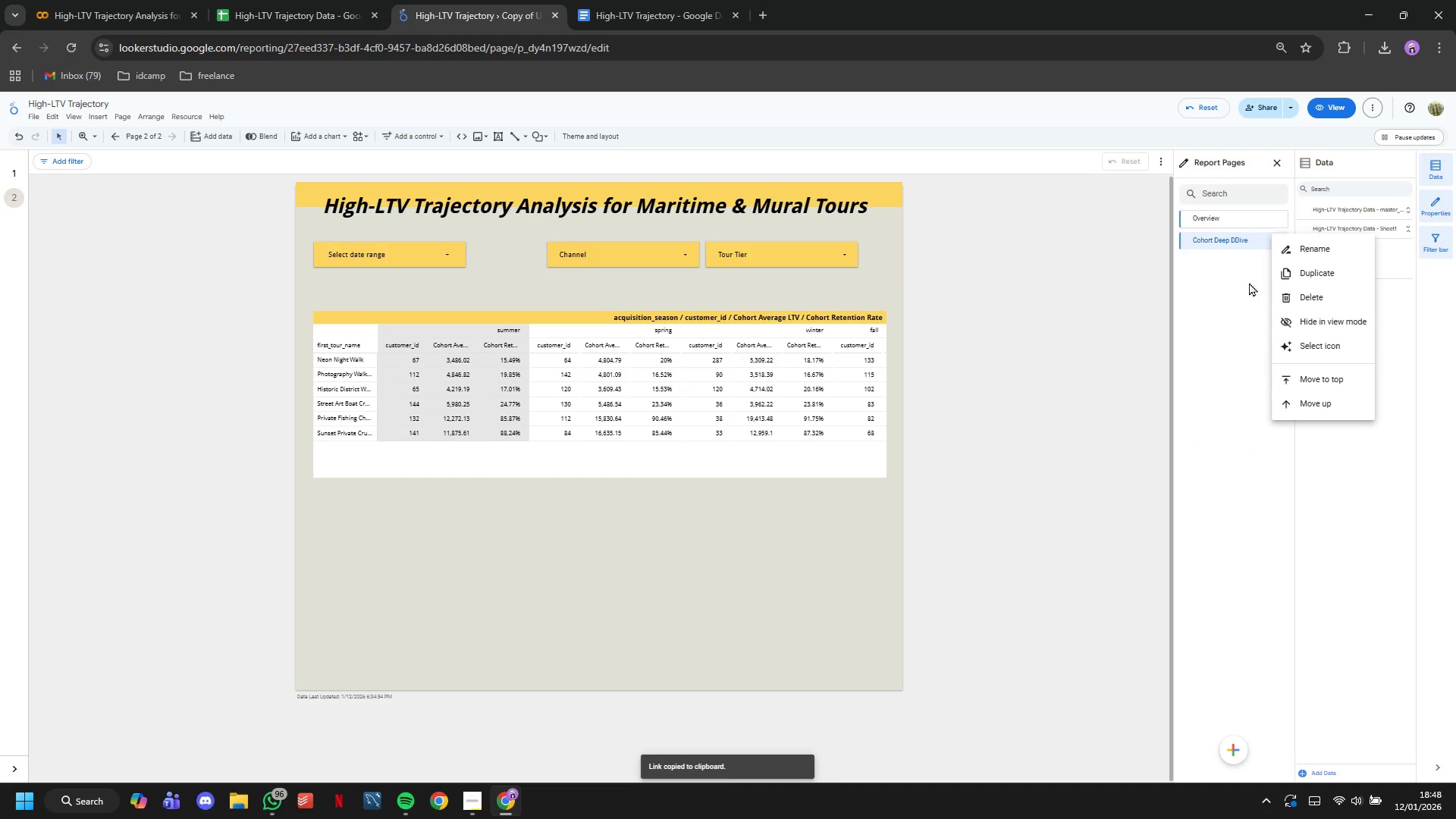 
left_click([1247, 282])
 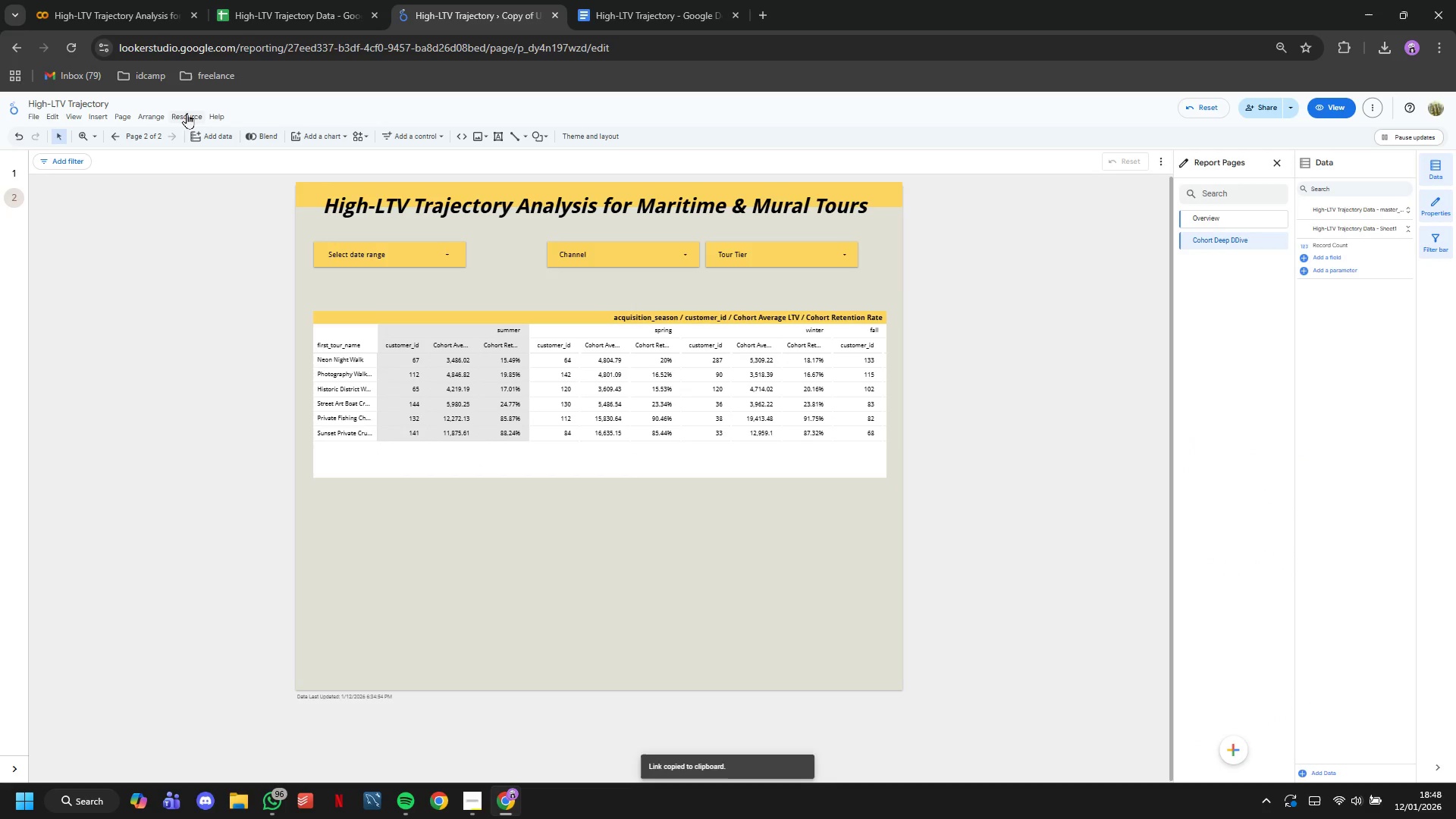 
left_click([163, 110])
 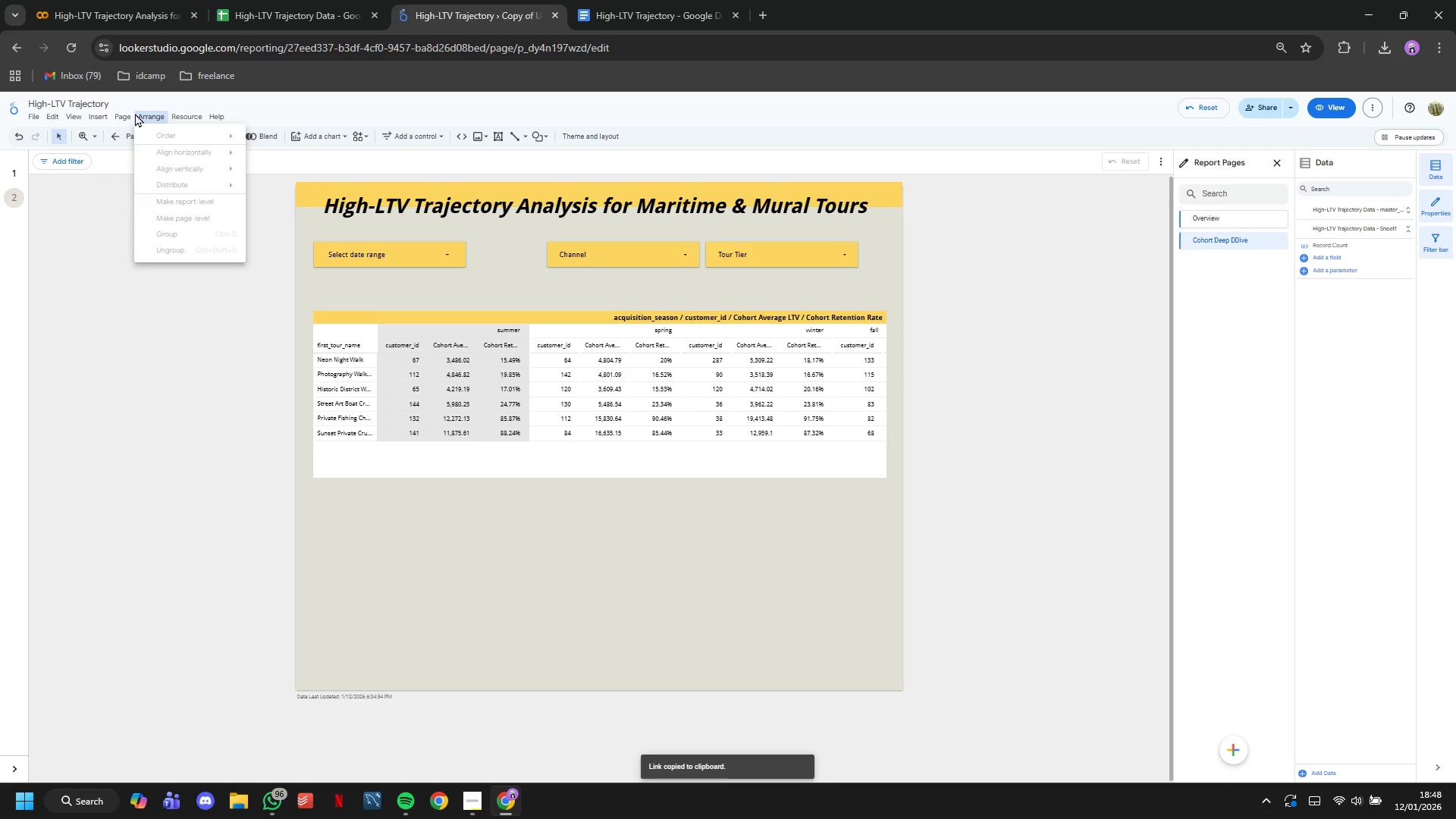 
left_click([135, 113])
 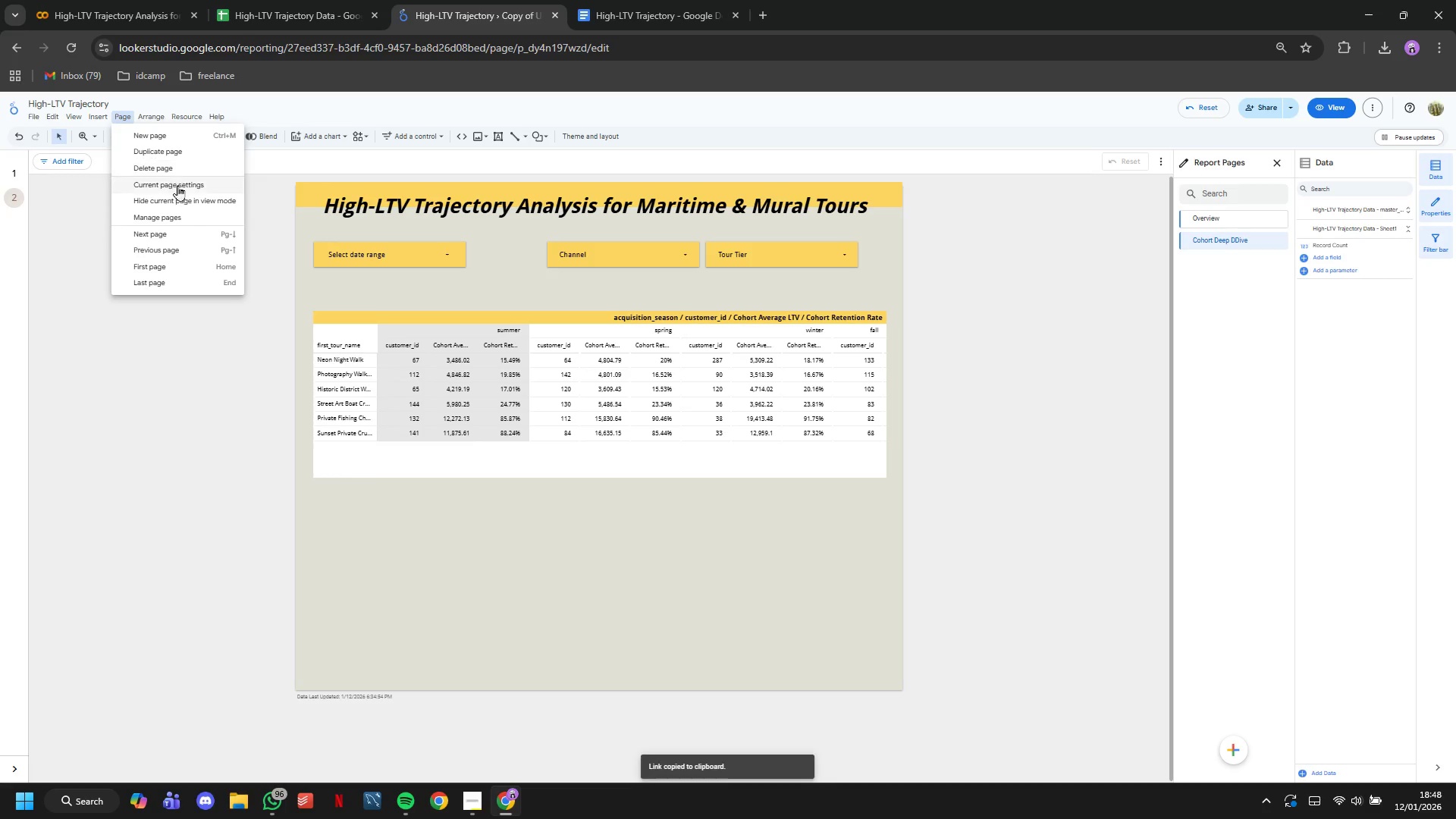 
left_click([185, 187])
 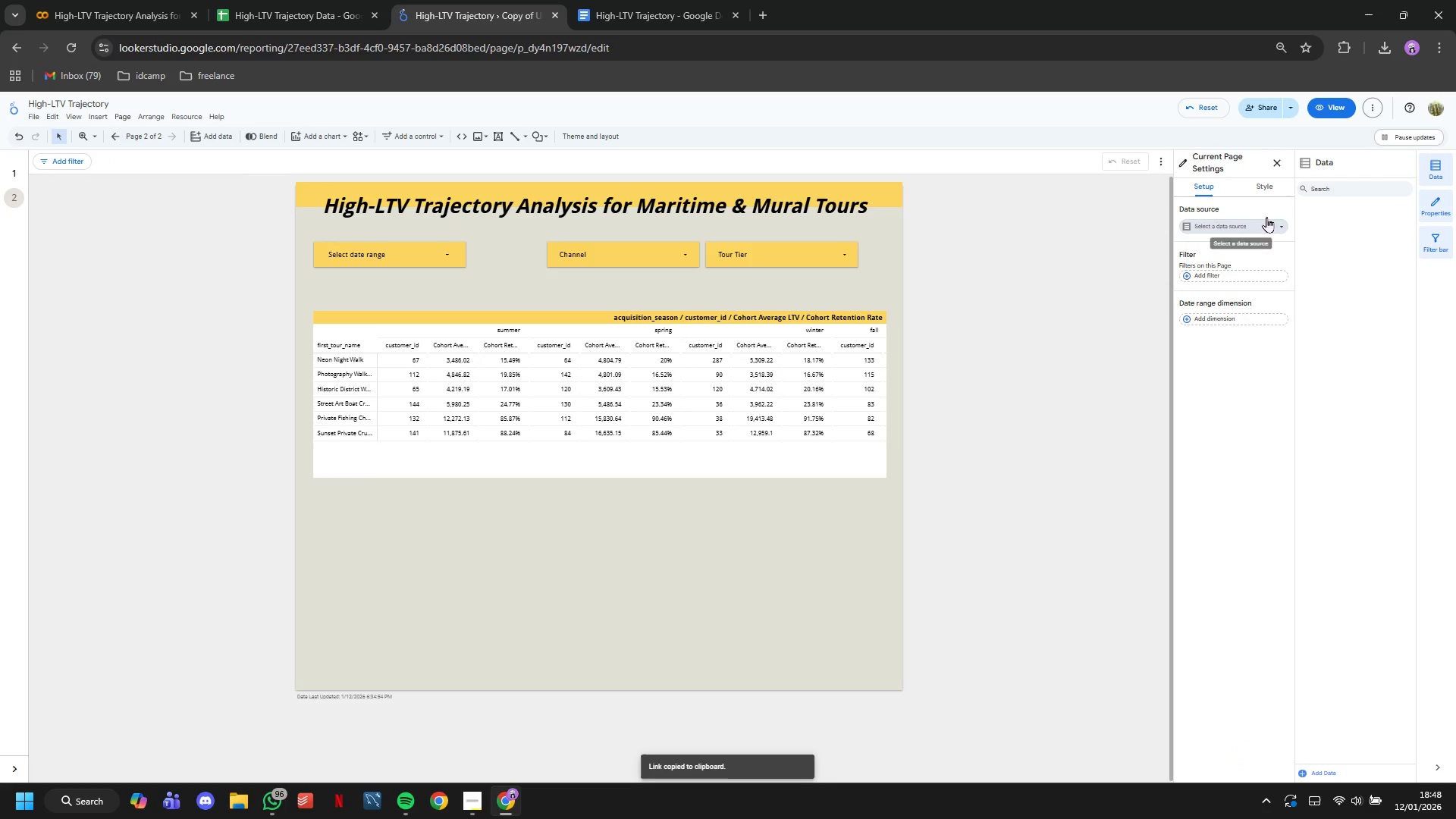 
left_click([1269, 191])
 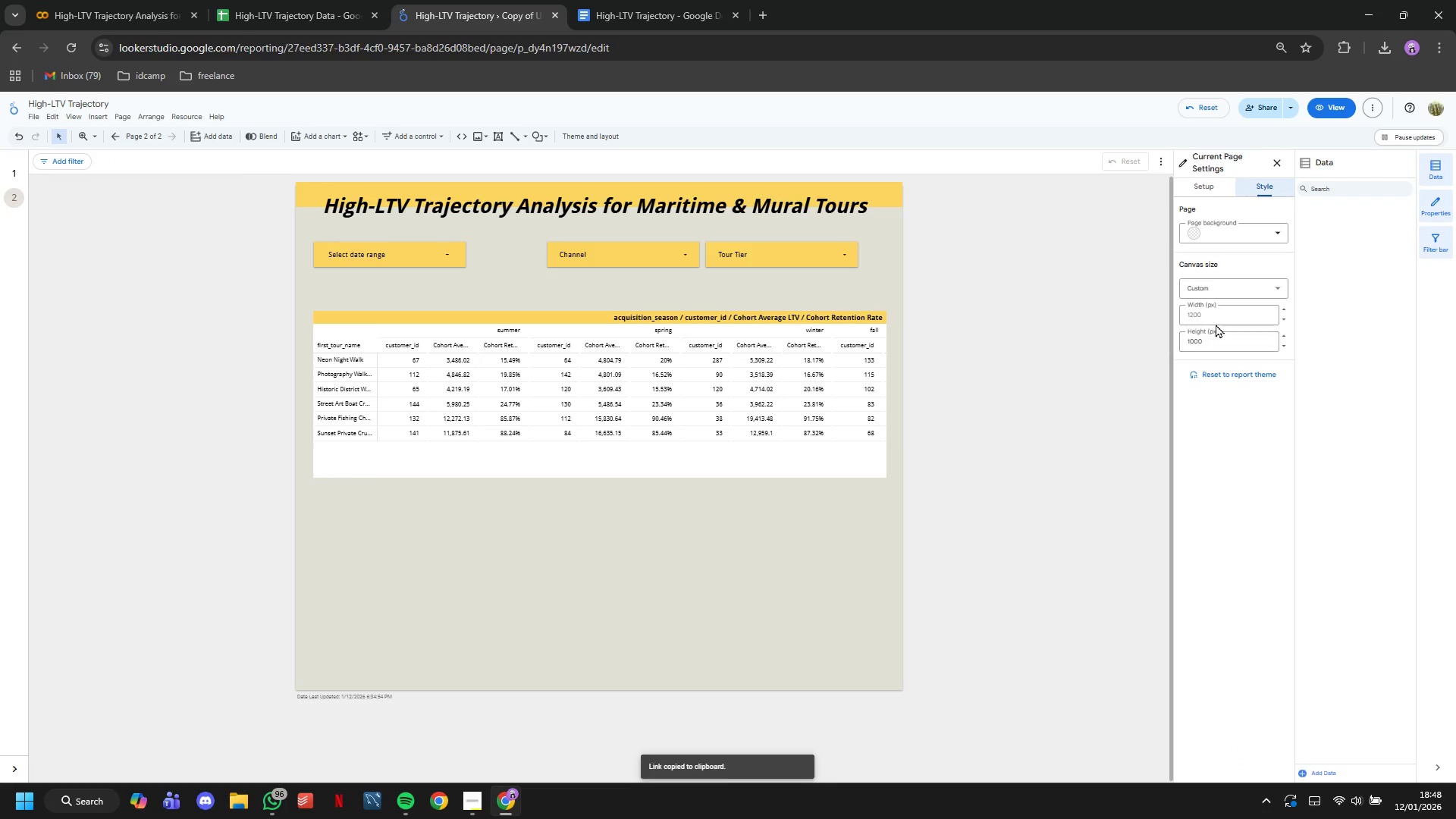 
left_click([1216, 316])
 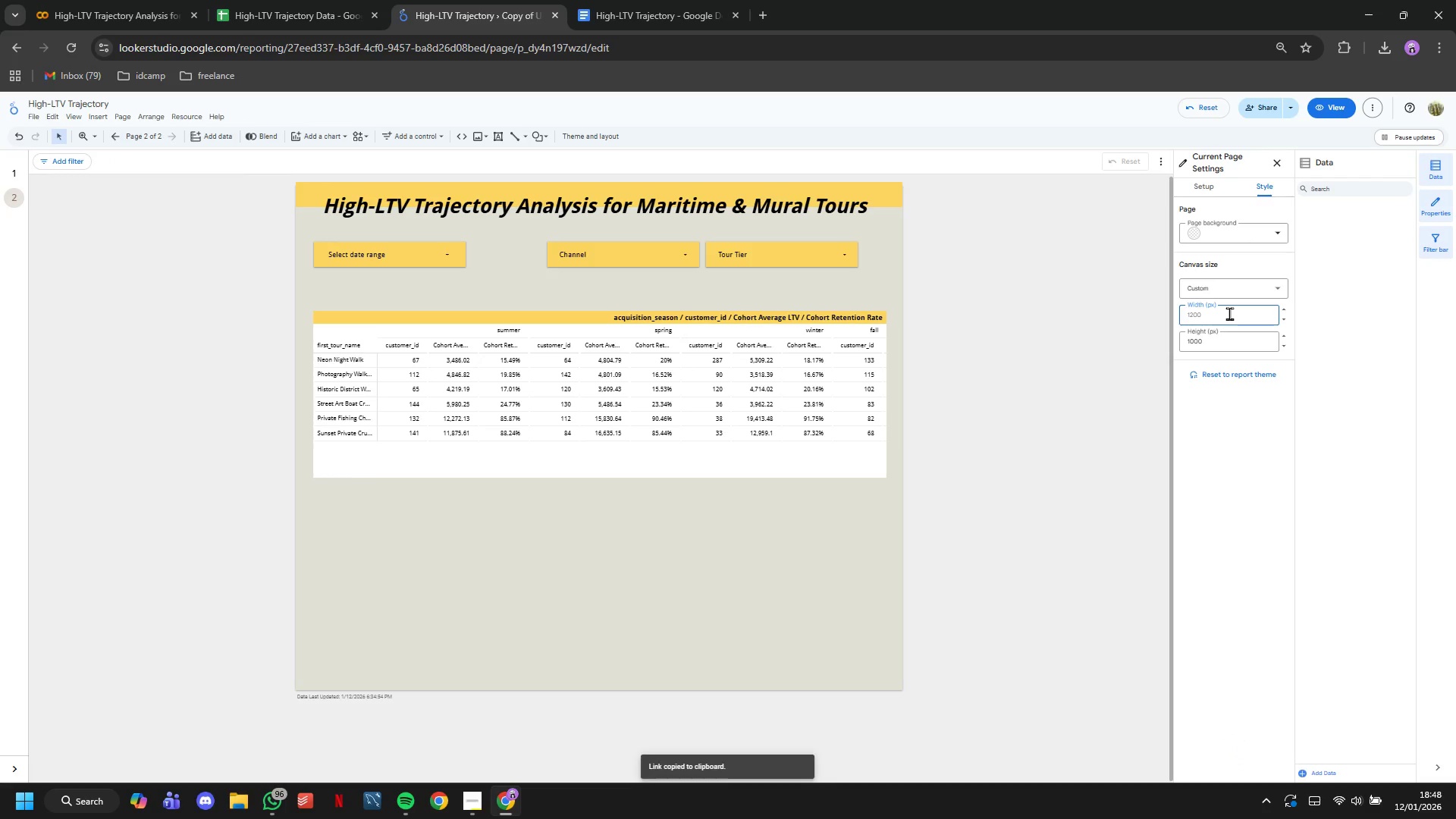 
type(1400)
 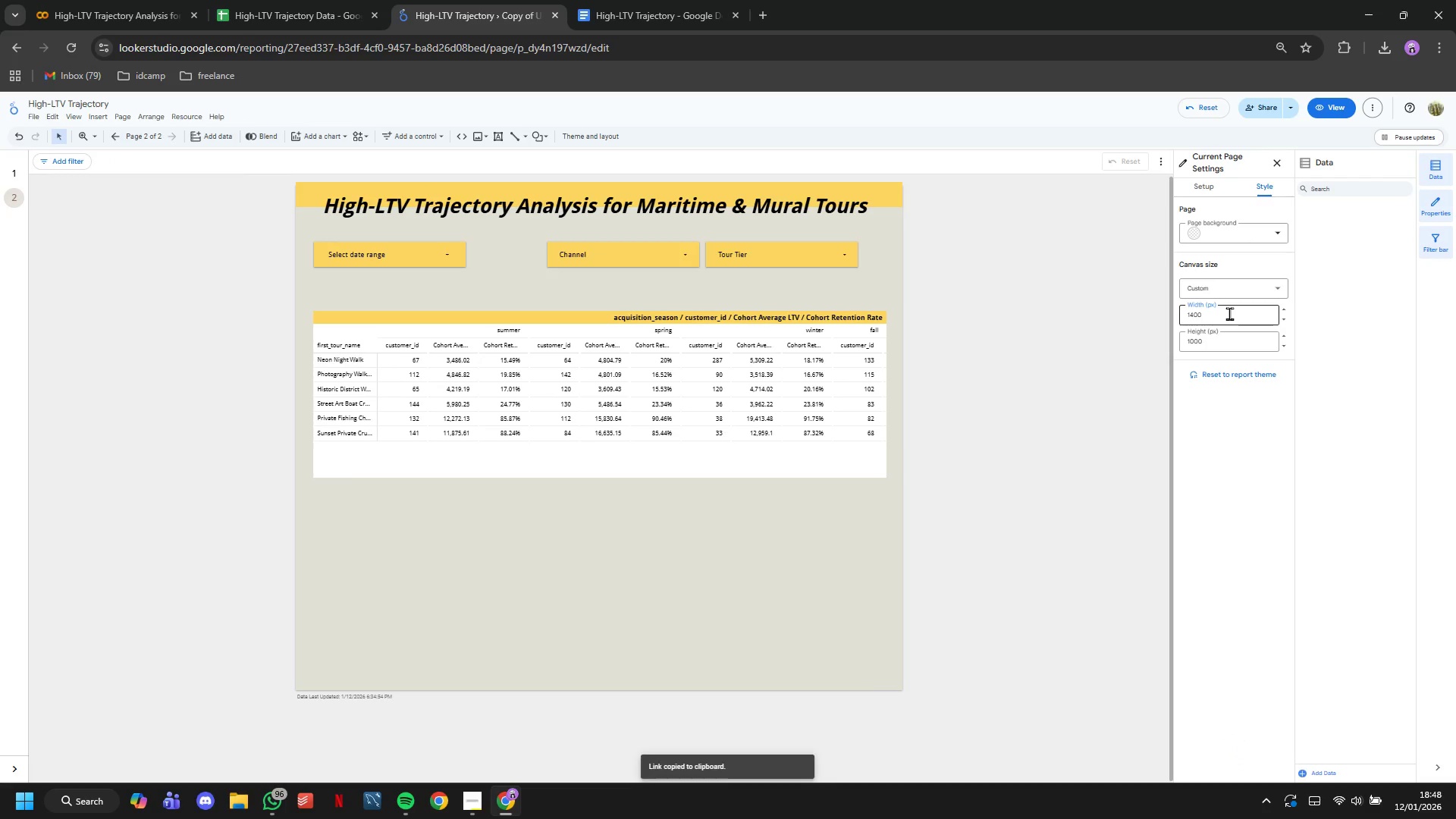 
key(Enter)
 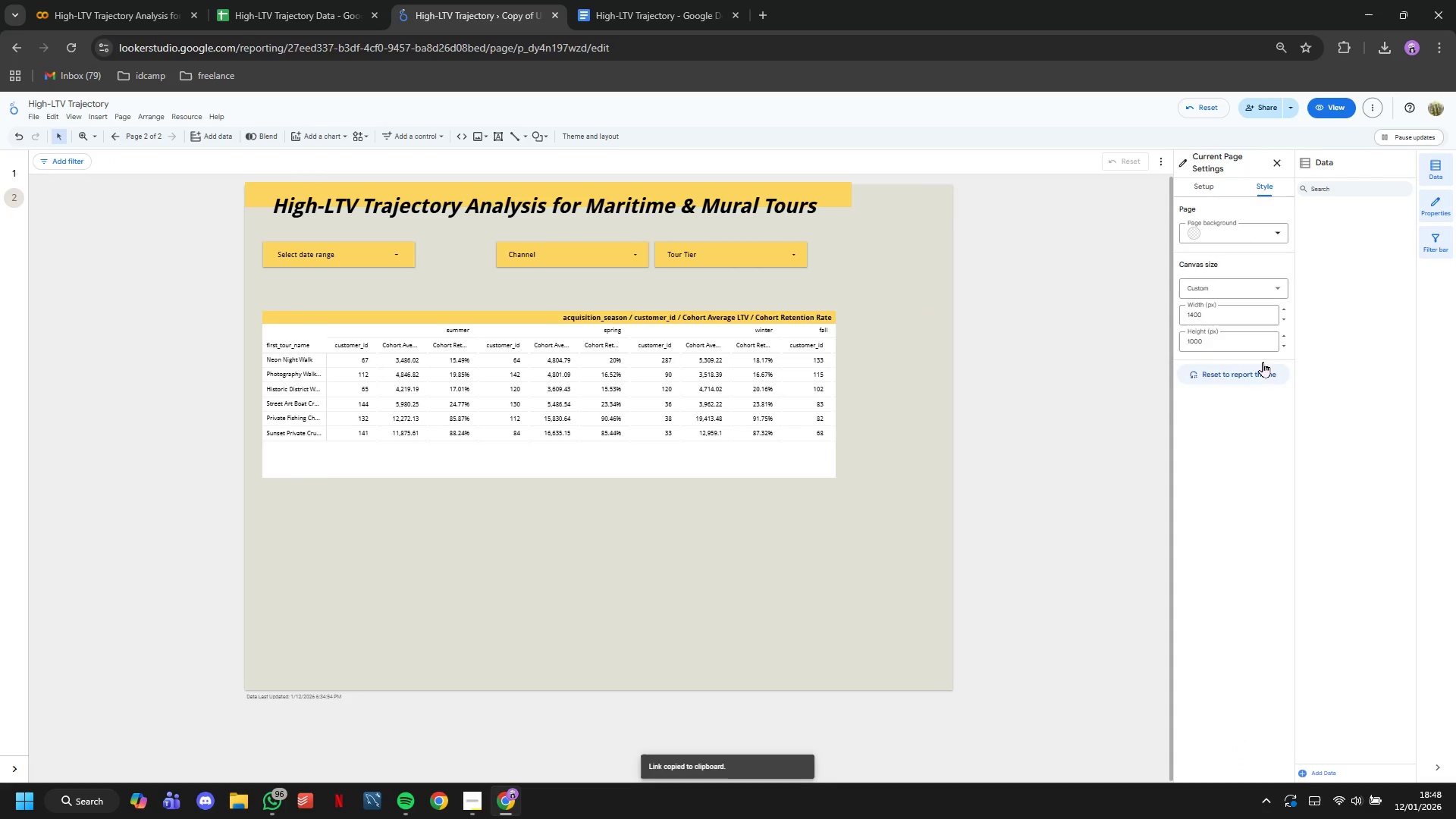 
left_click([1249, 343])
 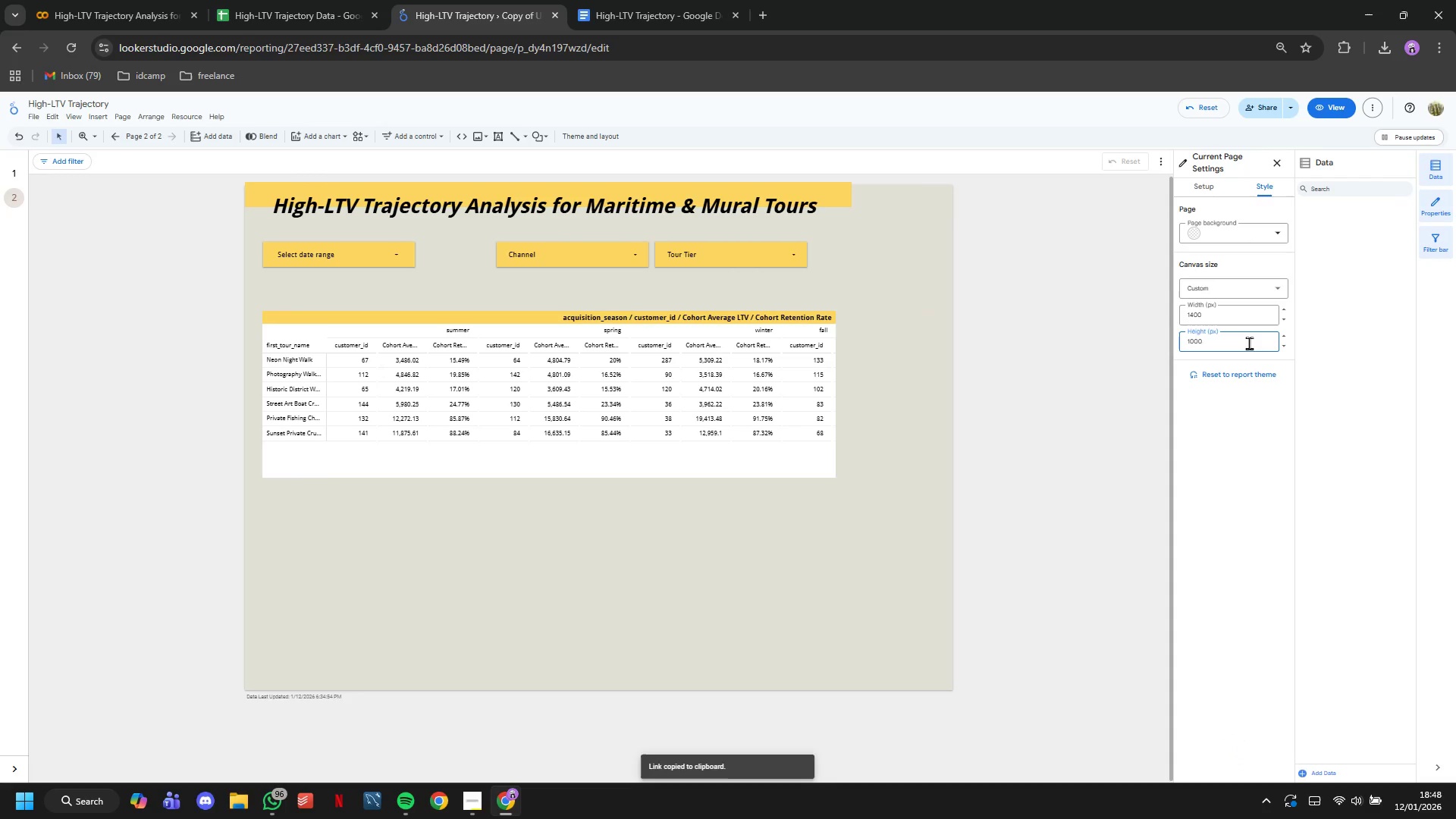 
key(Backspace)
key(Backspace)
key(Backspace)
key(Backspace)
type(700)
 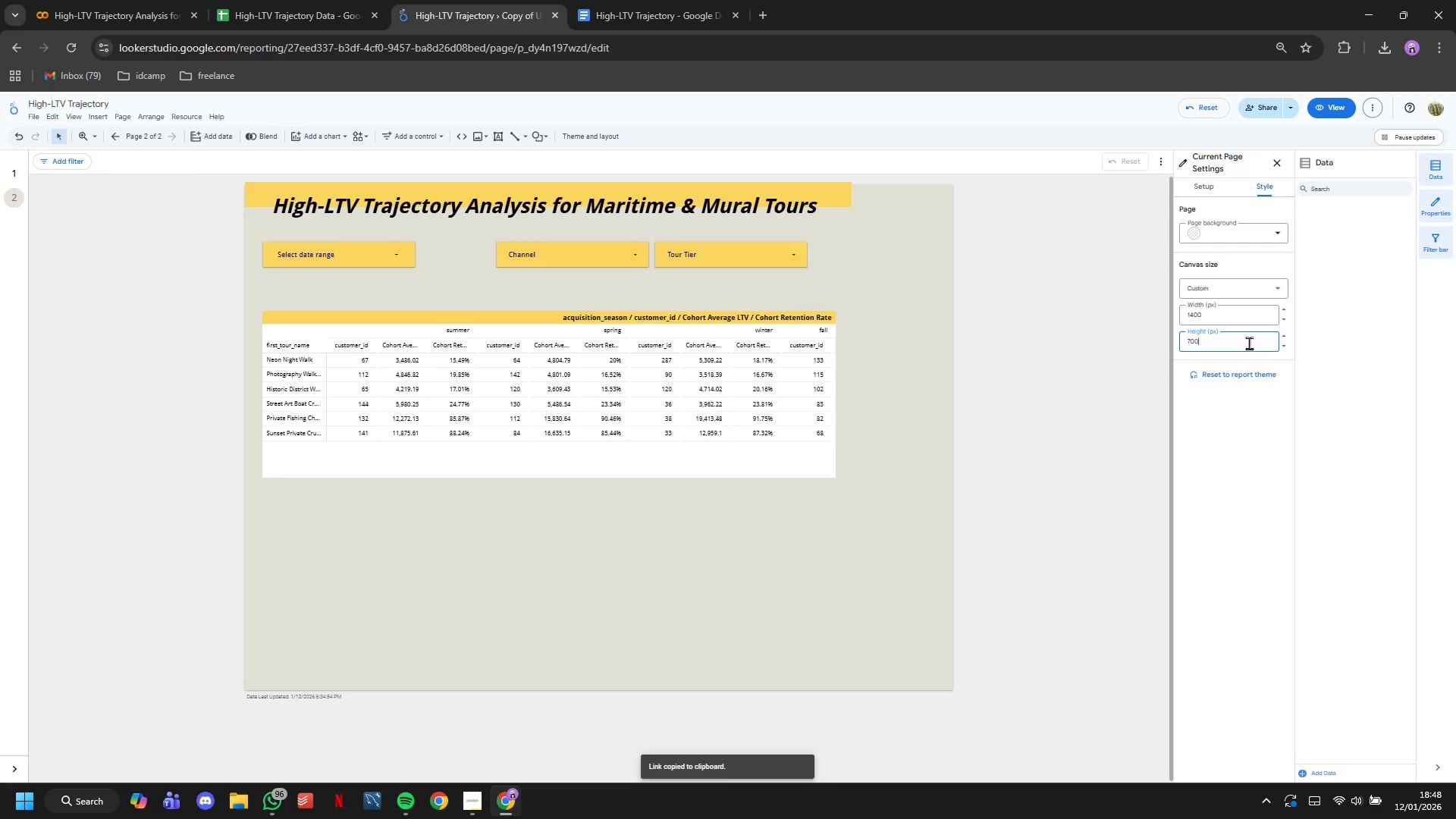 
key(Enter)
 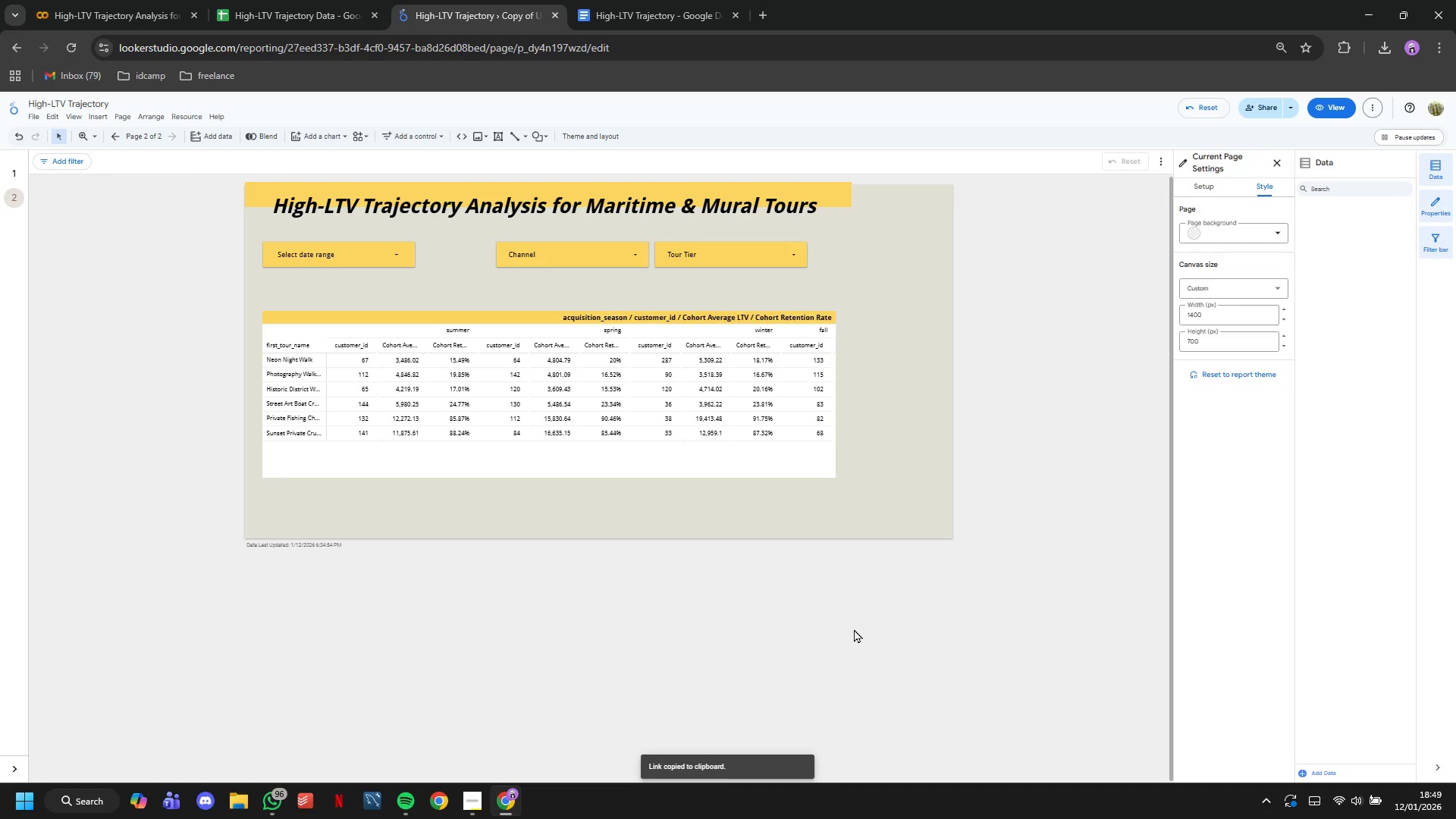 
left_click([804, 473])
 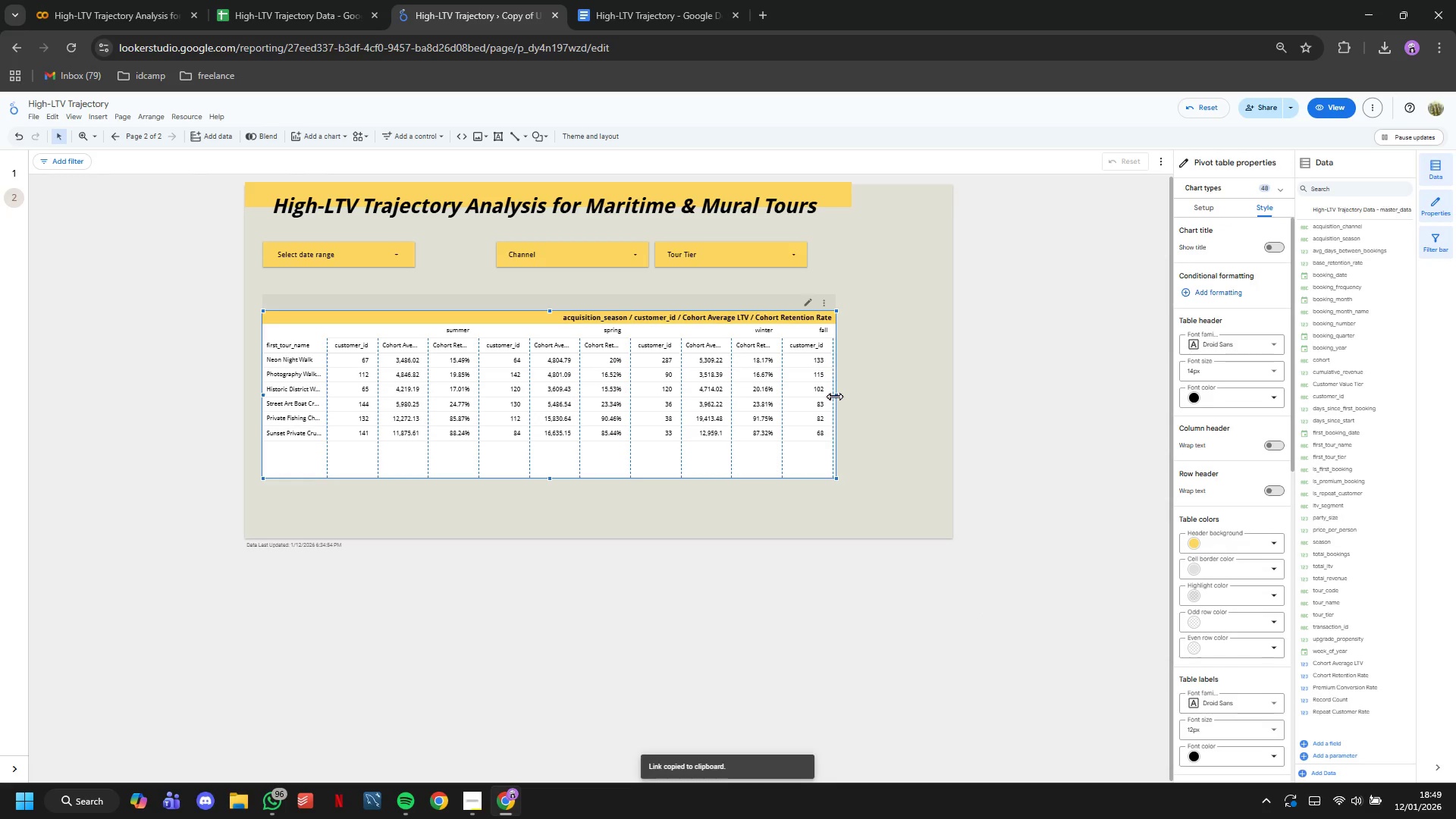 
left_click_drag(start_coordinate=[836, 397], to_coordinate=[940, 406])
 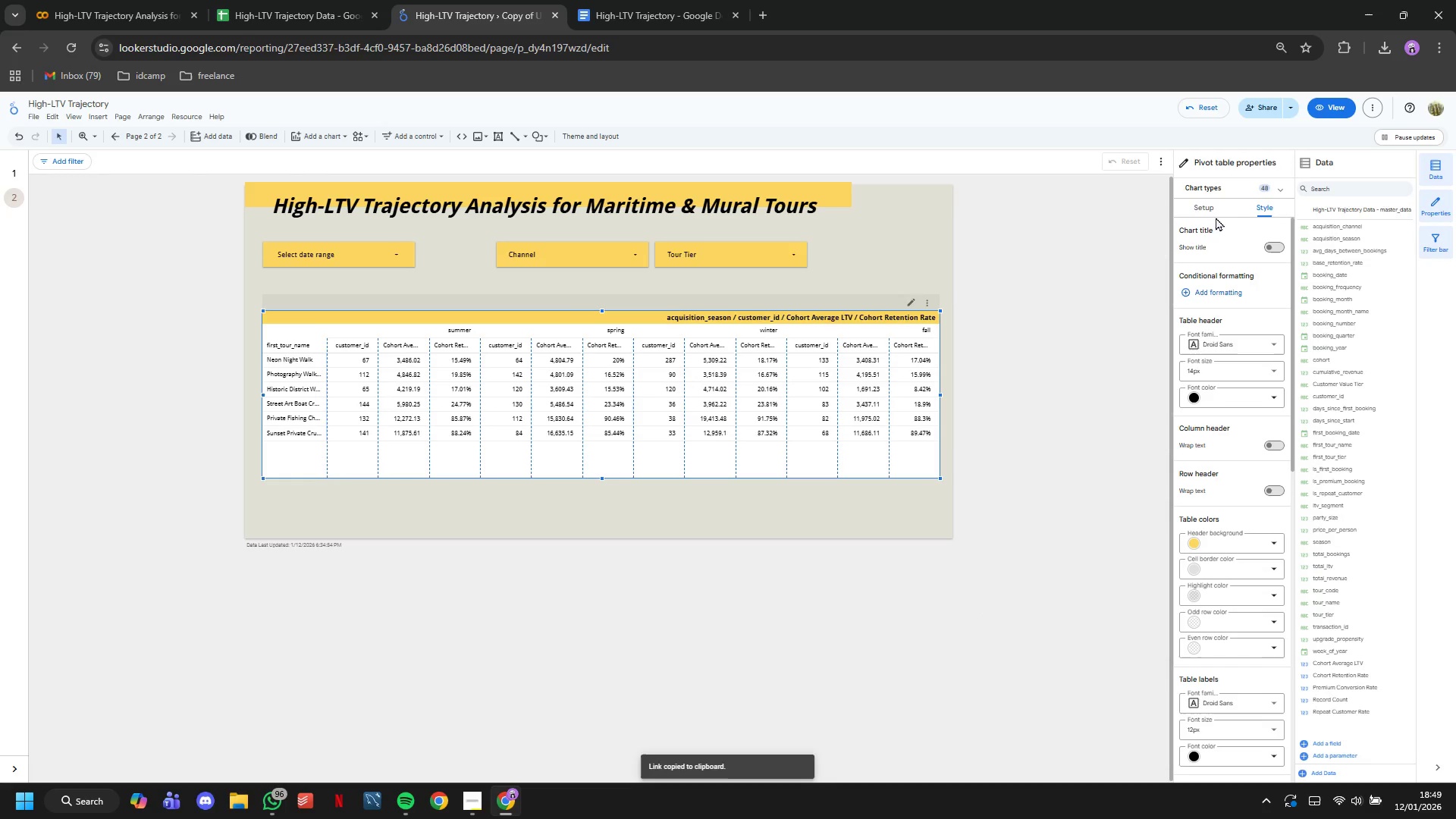 
left_click([1215, 215])
 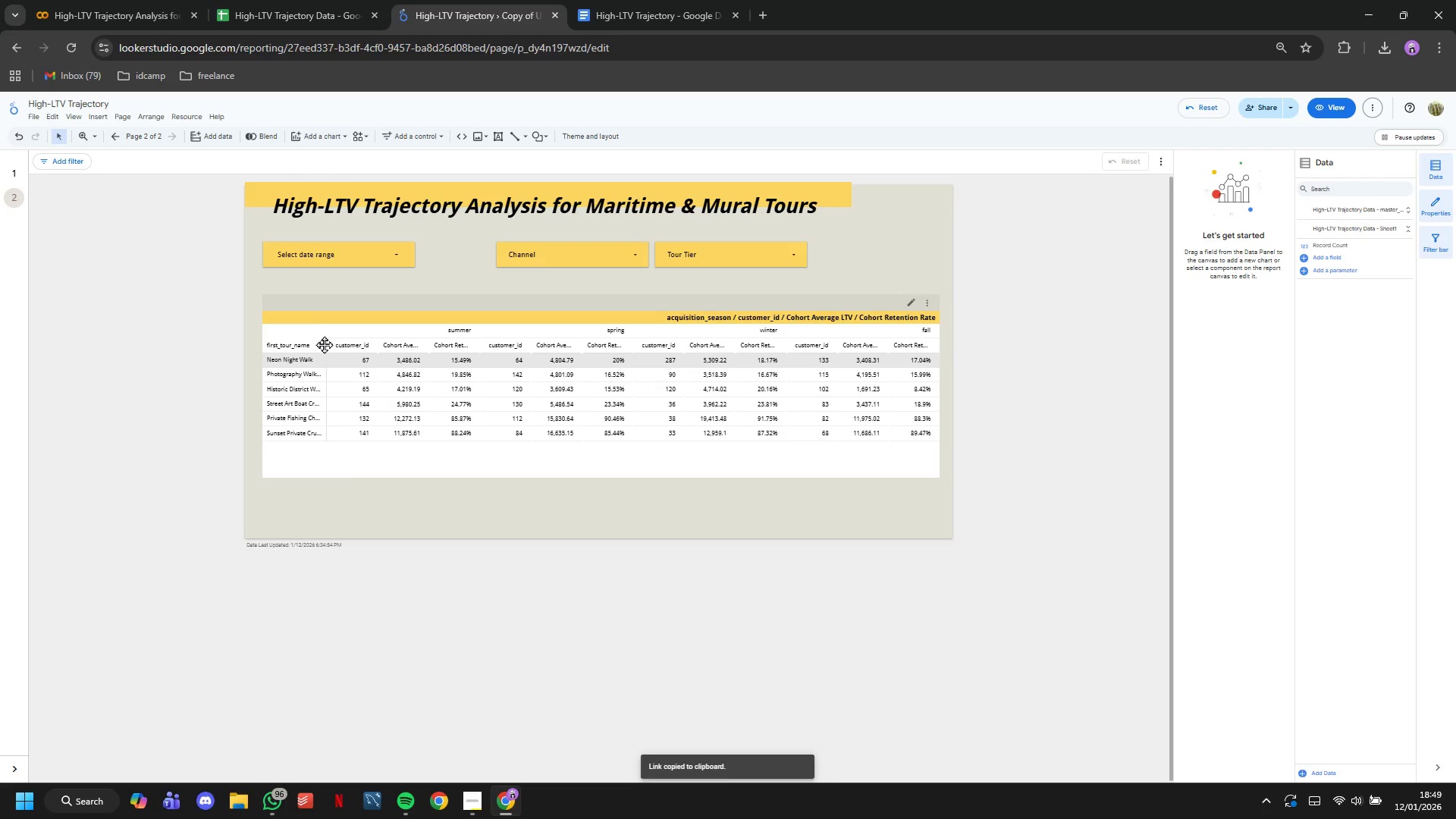 
wait(9.22)
 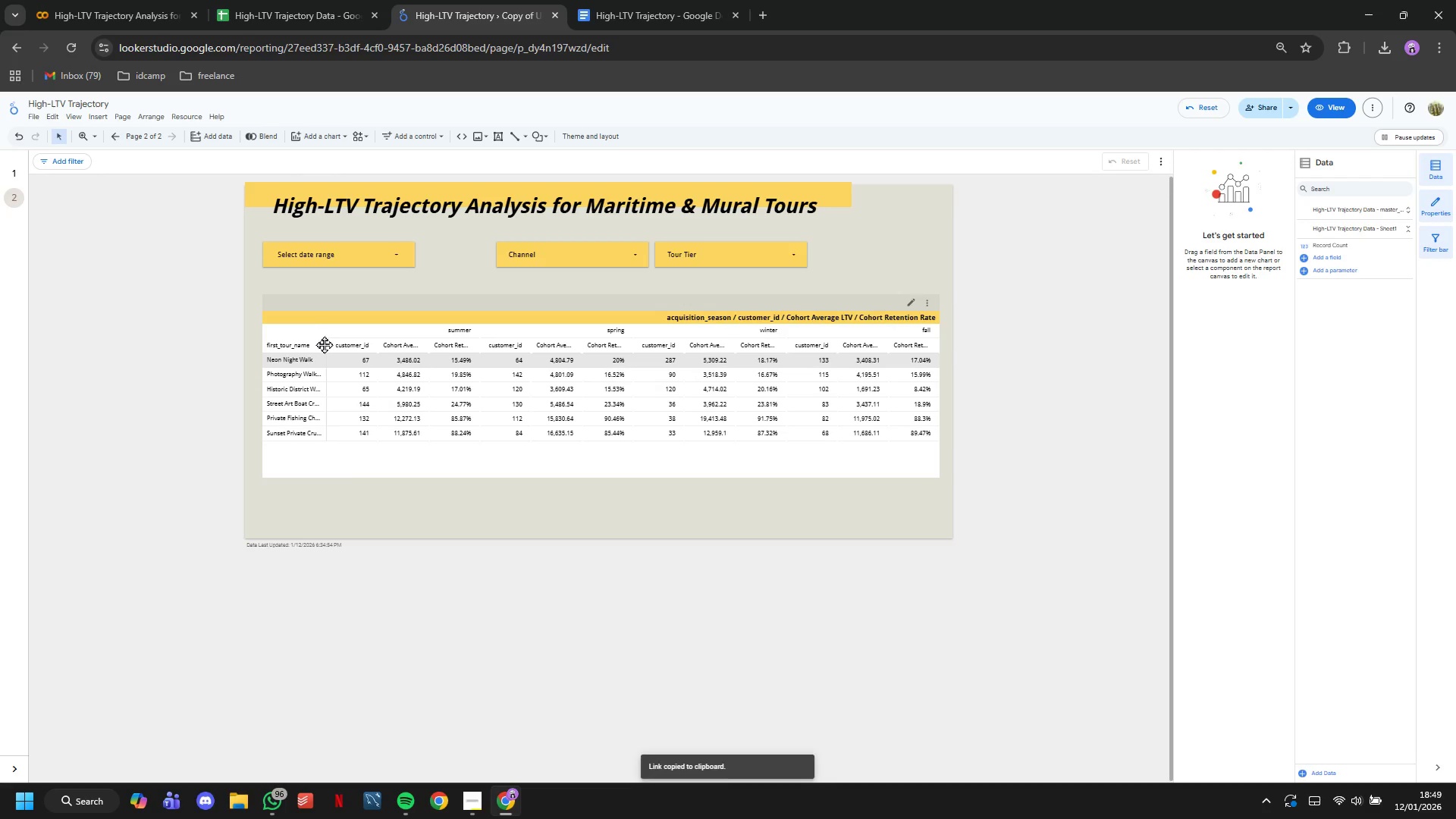 
left_click([330, 337])
 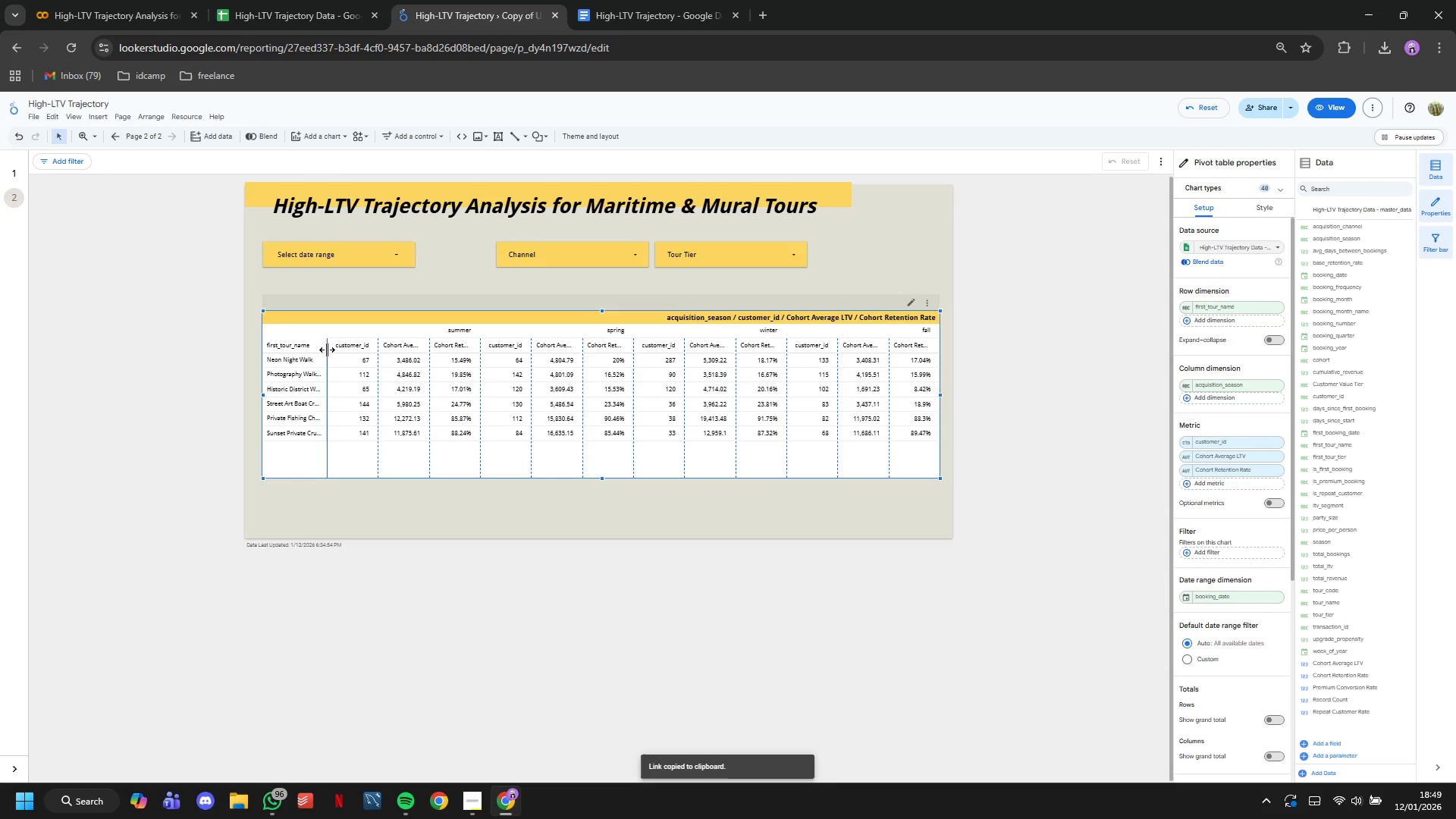 
left_click_drag(start_coordinate=[328, 350], to_coordinate=[337, 350])
 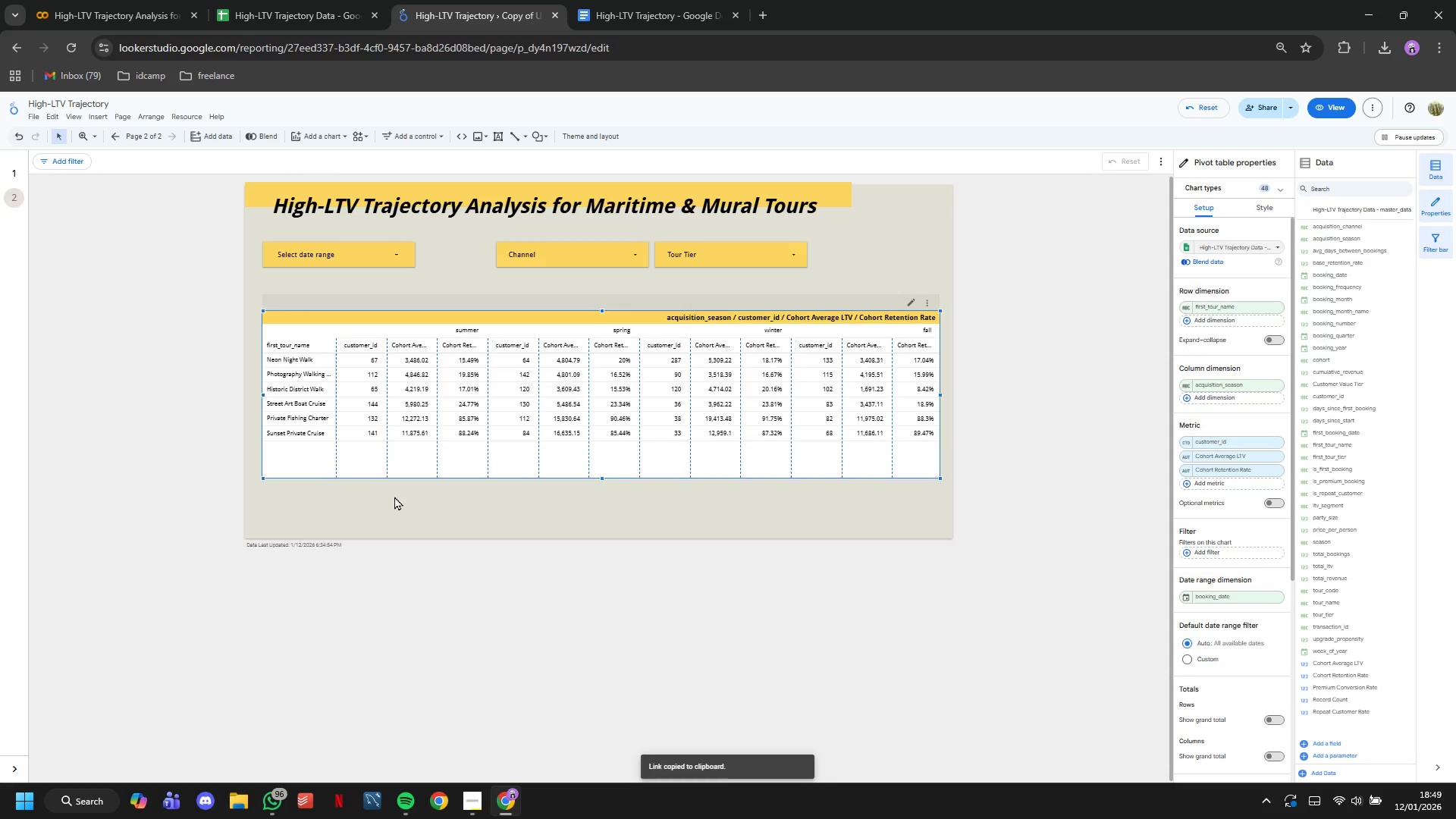 
left_click([394, 504])
 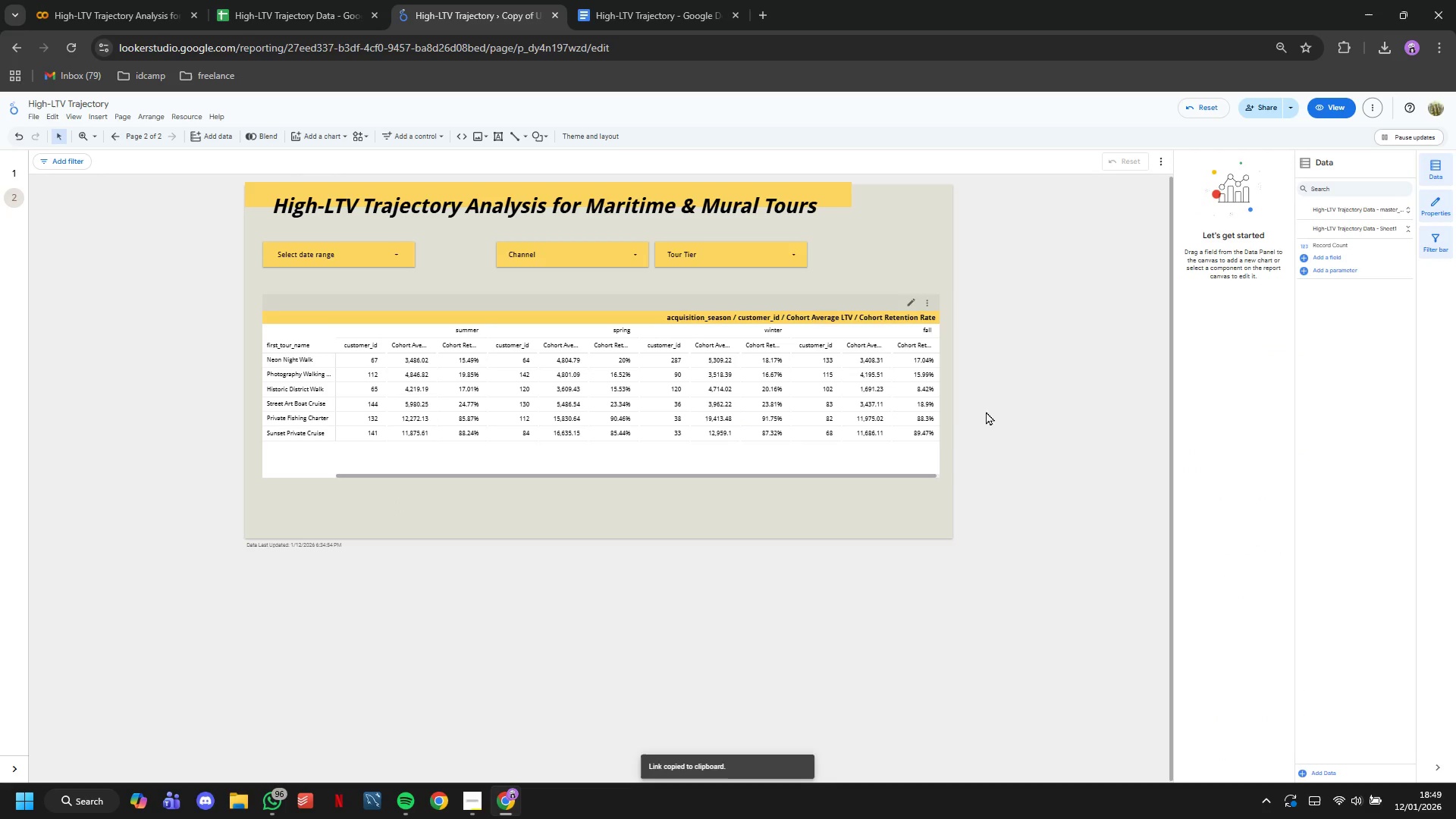 
wait(5.11)
 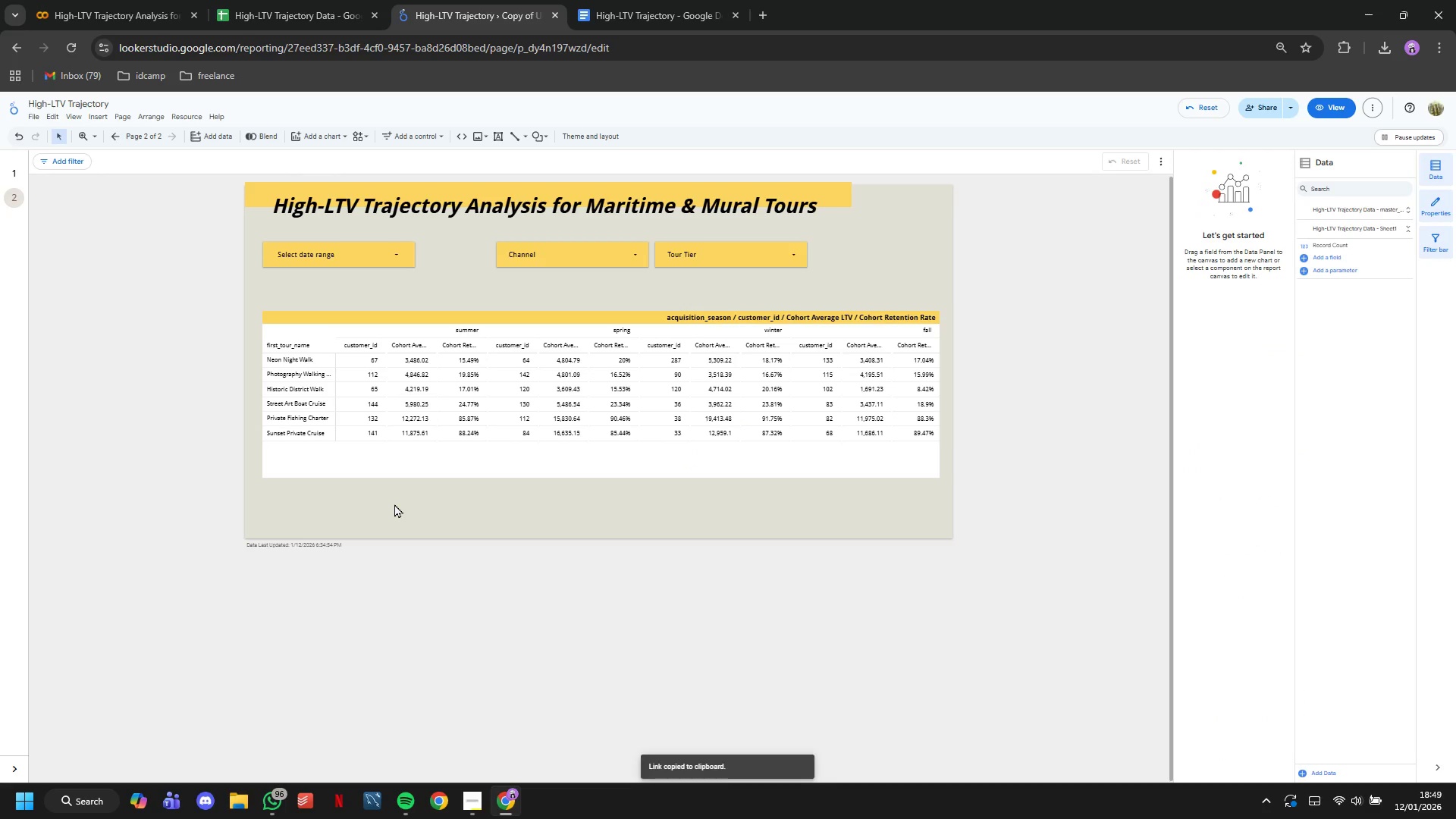 
left_click_drag(start_coordinate=[869, 265], to_coordinate=[472, 249])
 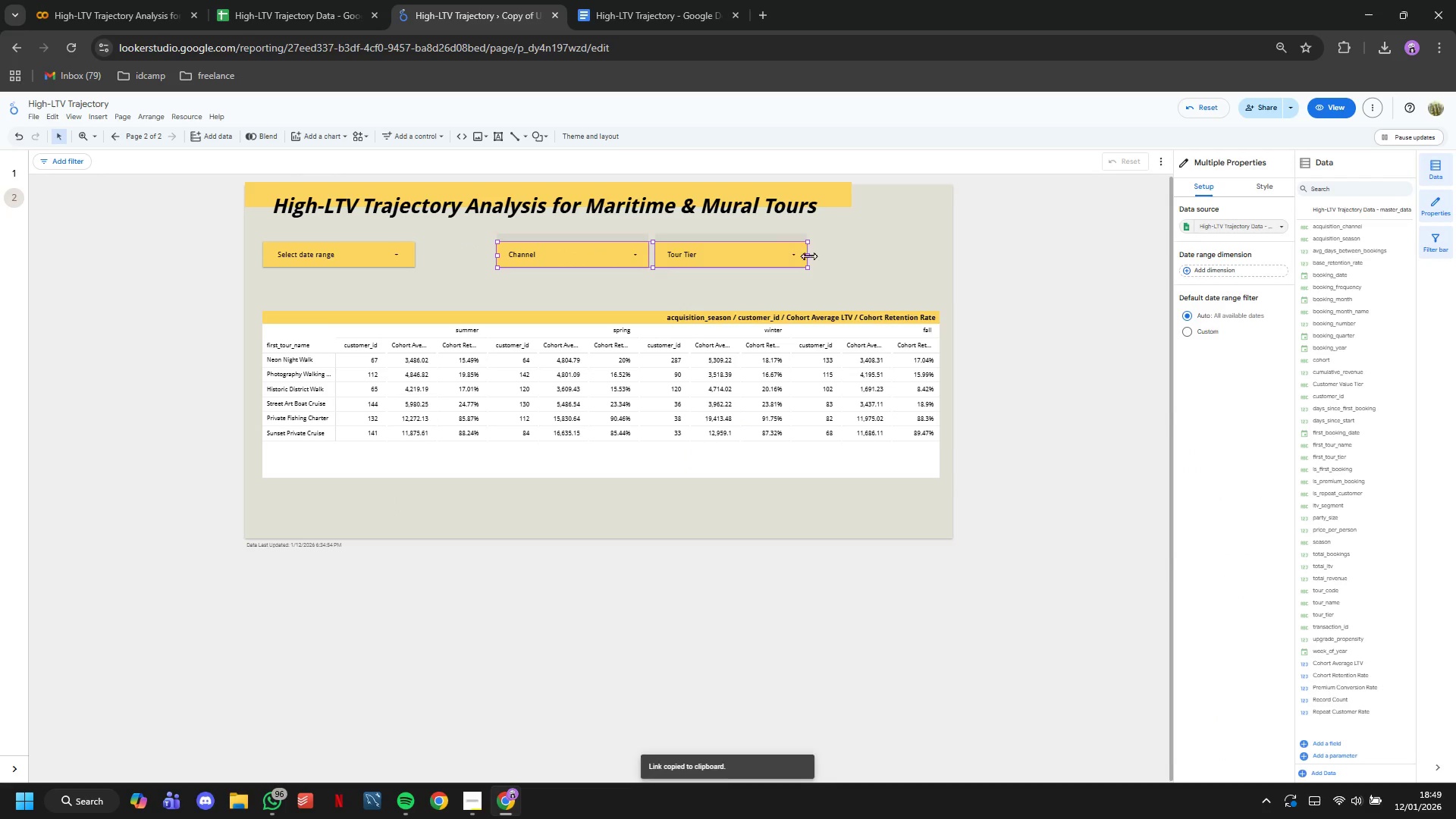 
left_click_drag(start_coordinate=[808, 256], to_coordinate=[772, 254])
 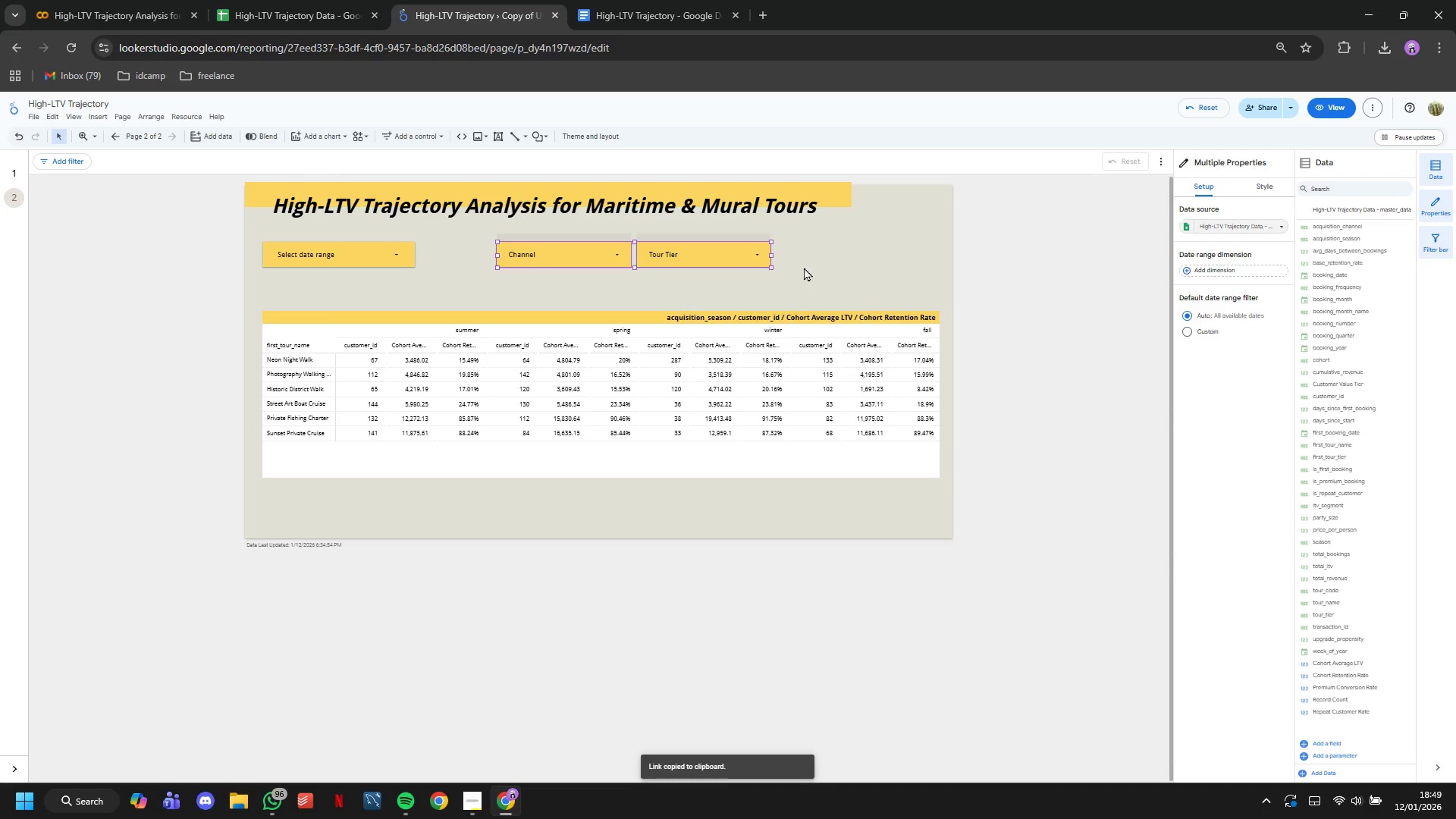 
left_click([804, 267])
 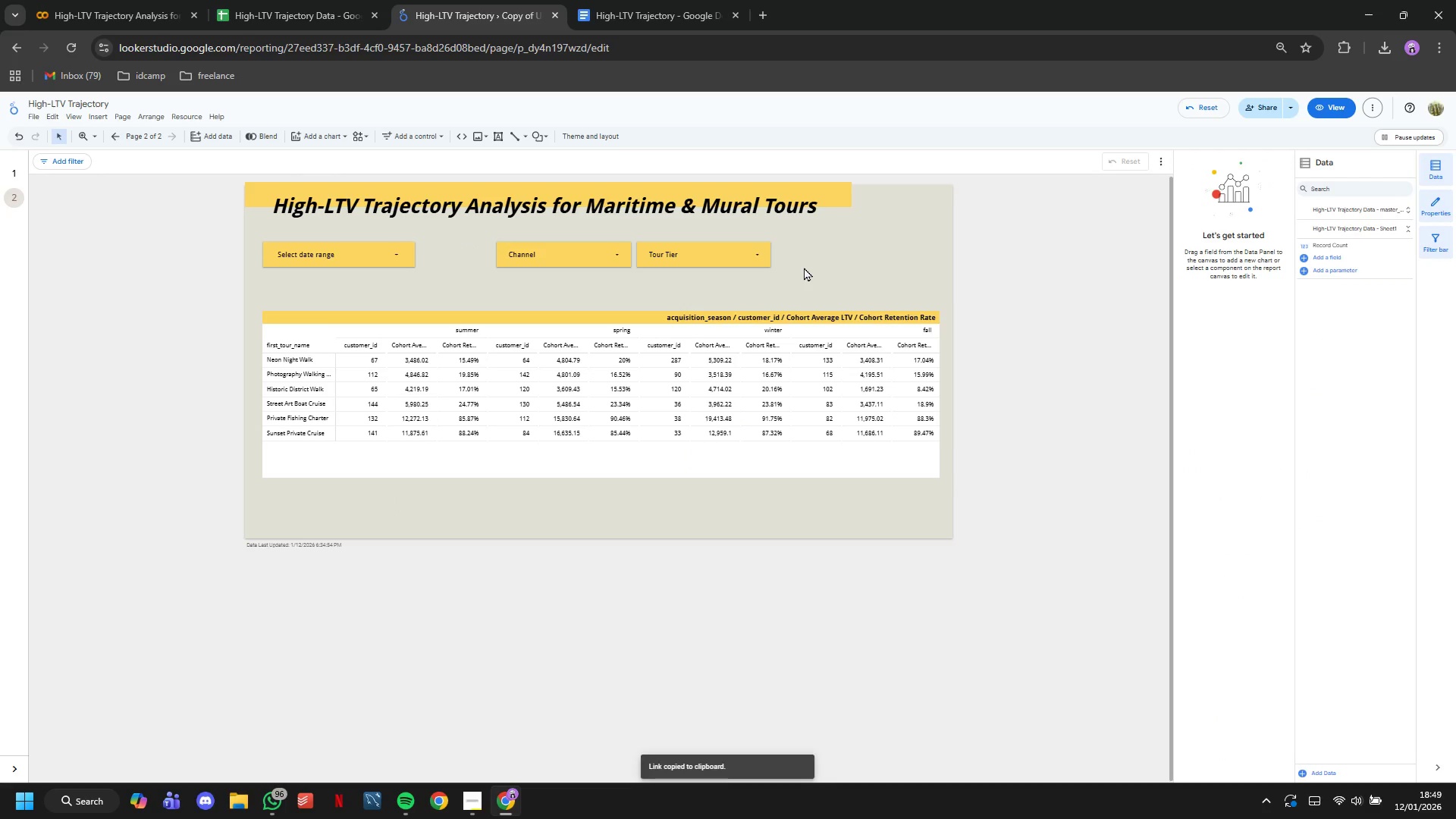 
hold_key(key=ControlLeft, duration=0.7)
 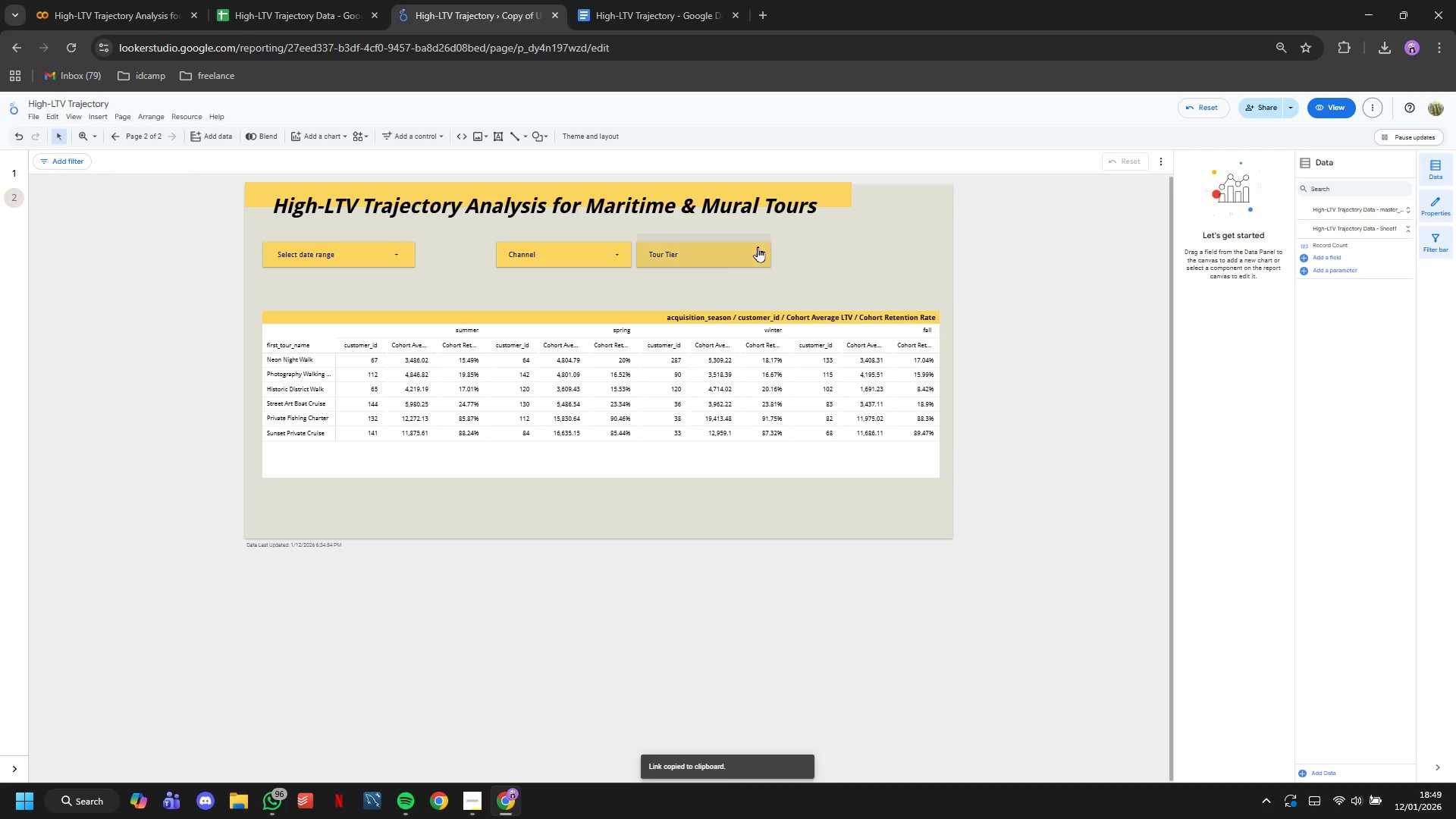 
left_click([758, 246])
 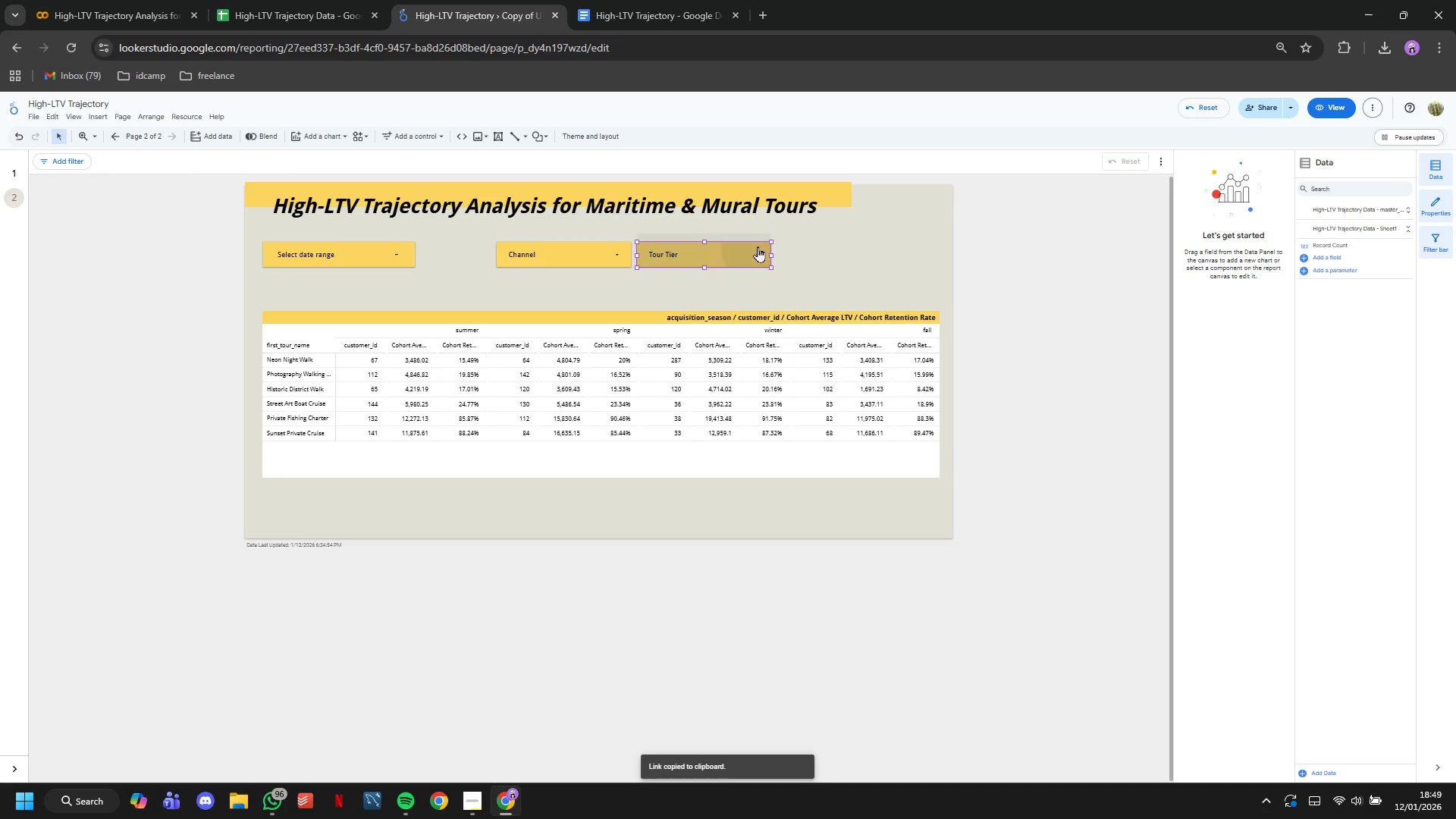 
key(Control+C)
 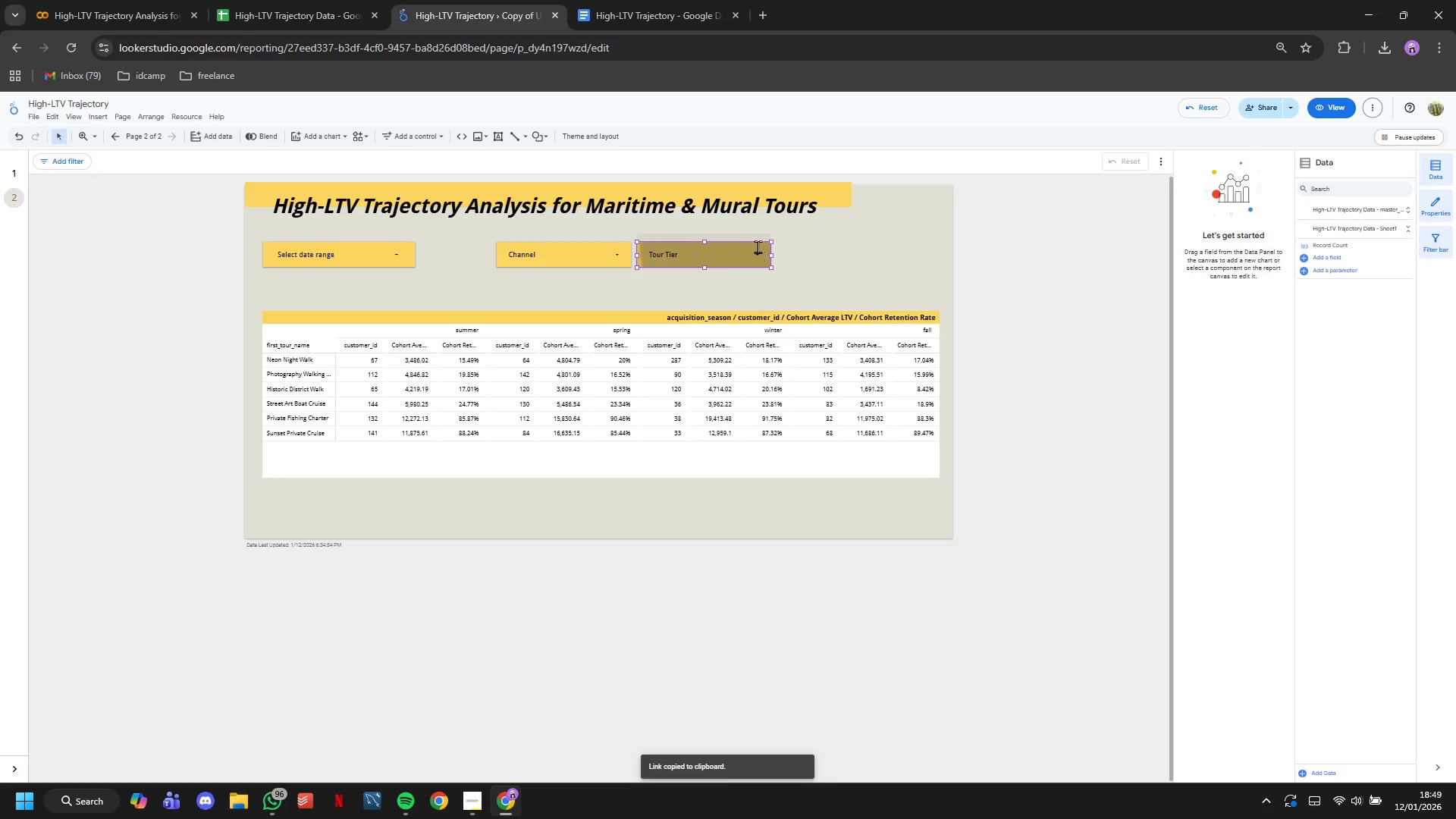 
key(Control+V)
 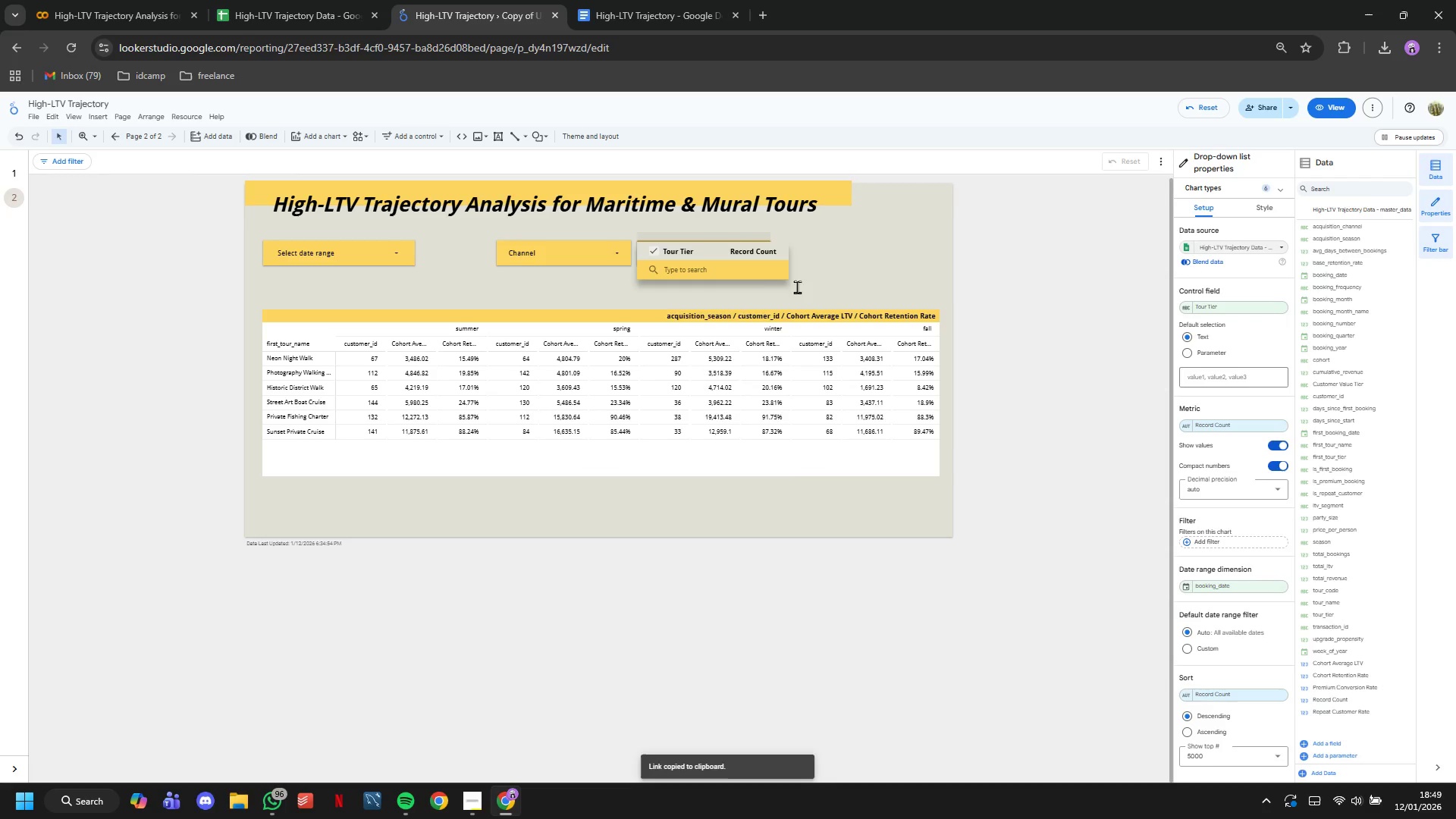 
left_click([839, 268])
 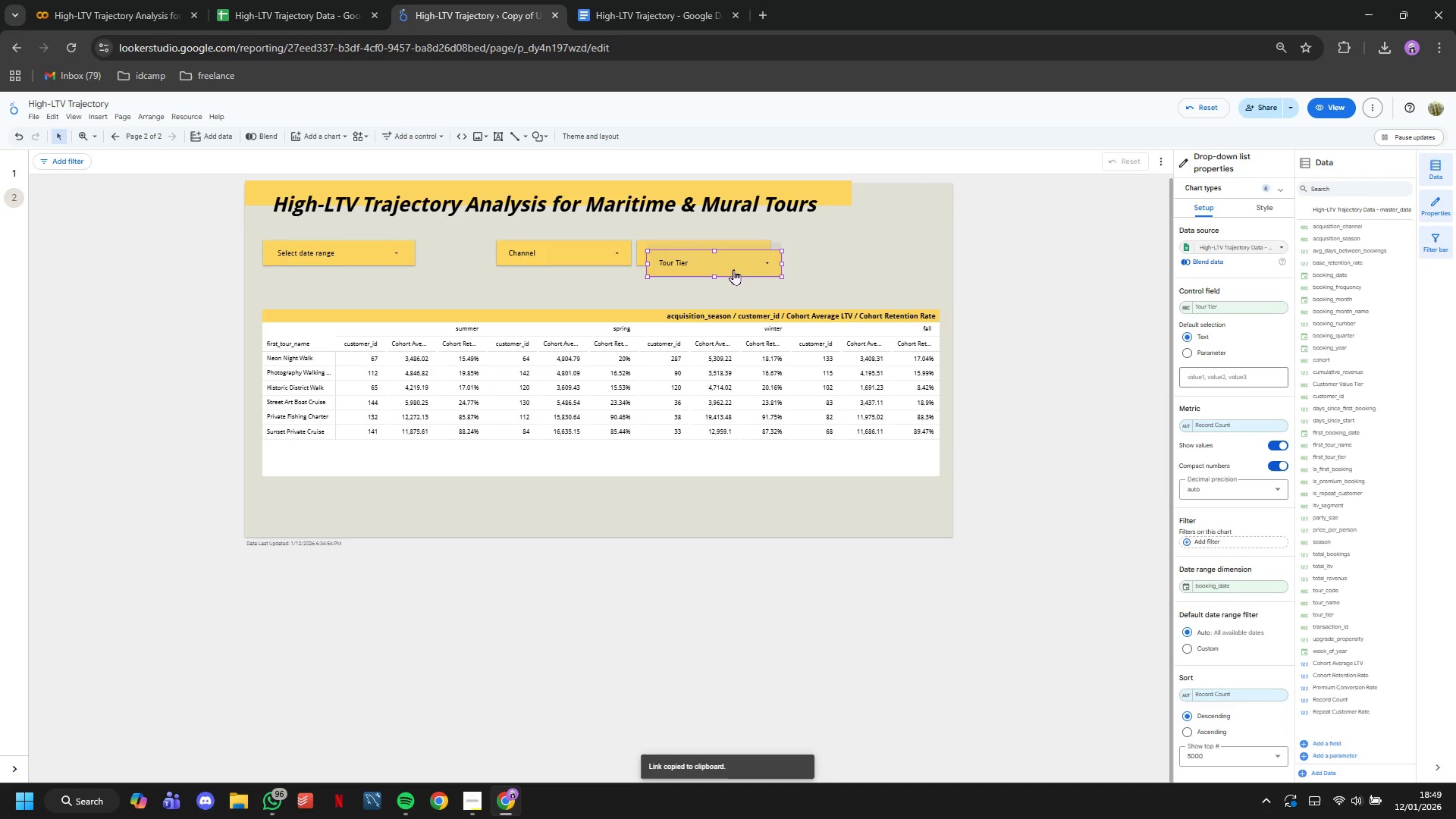 
left_click_drag(start_coordinate=[733, 268], to_coordinate=[865, 258])
 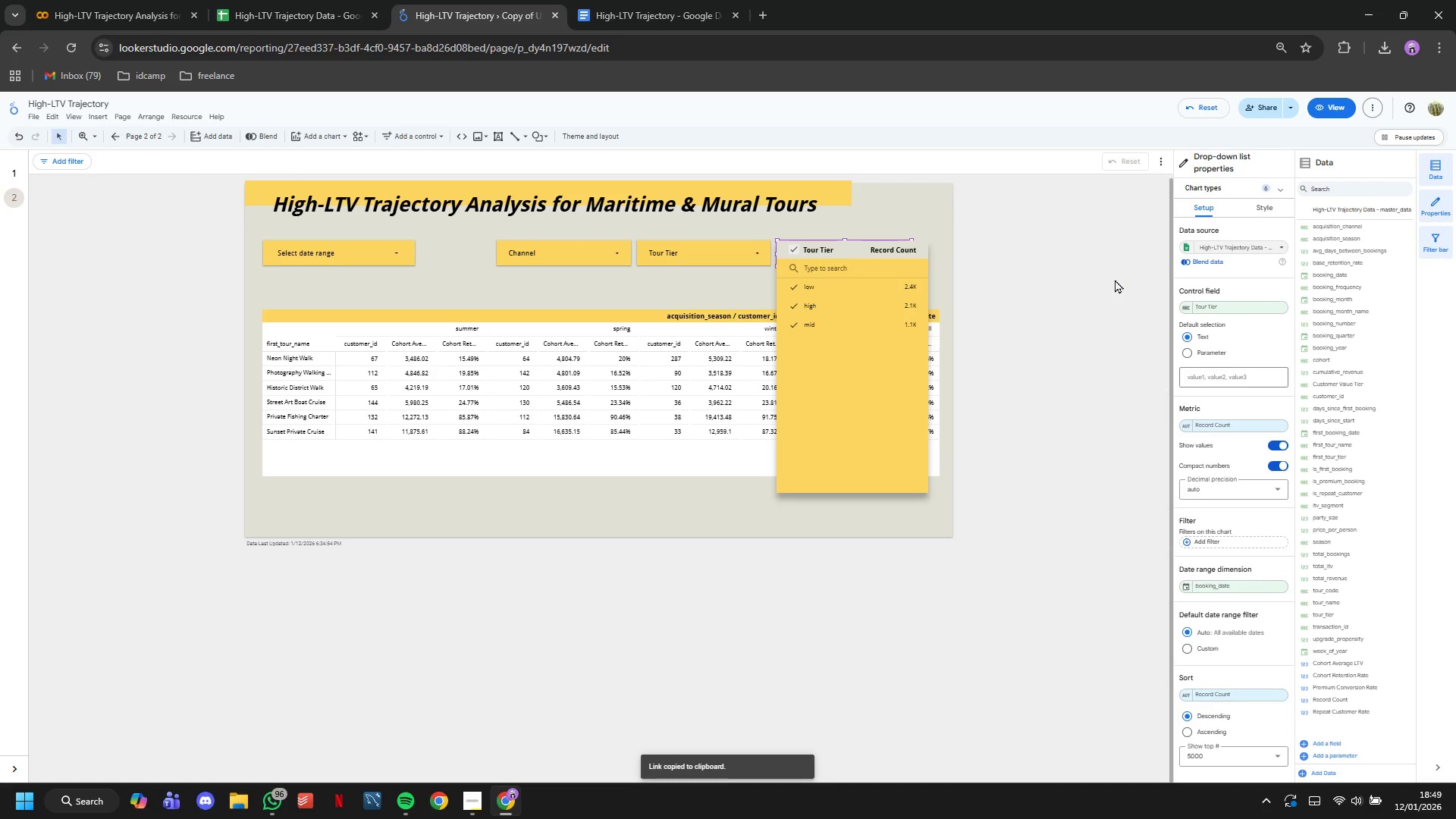 
left_click([1108, 281])
 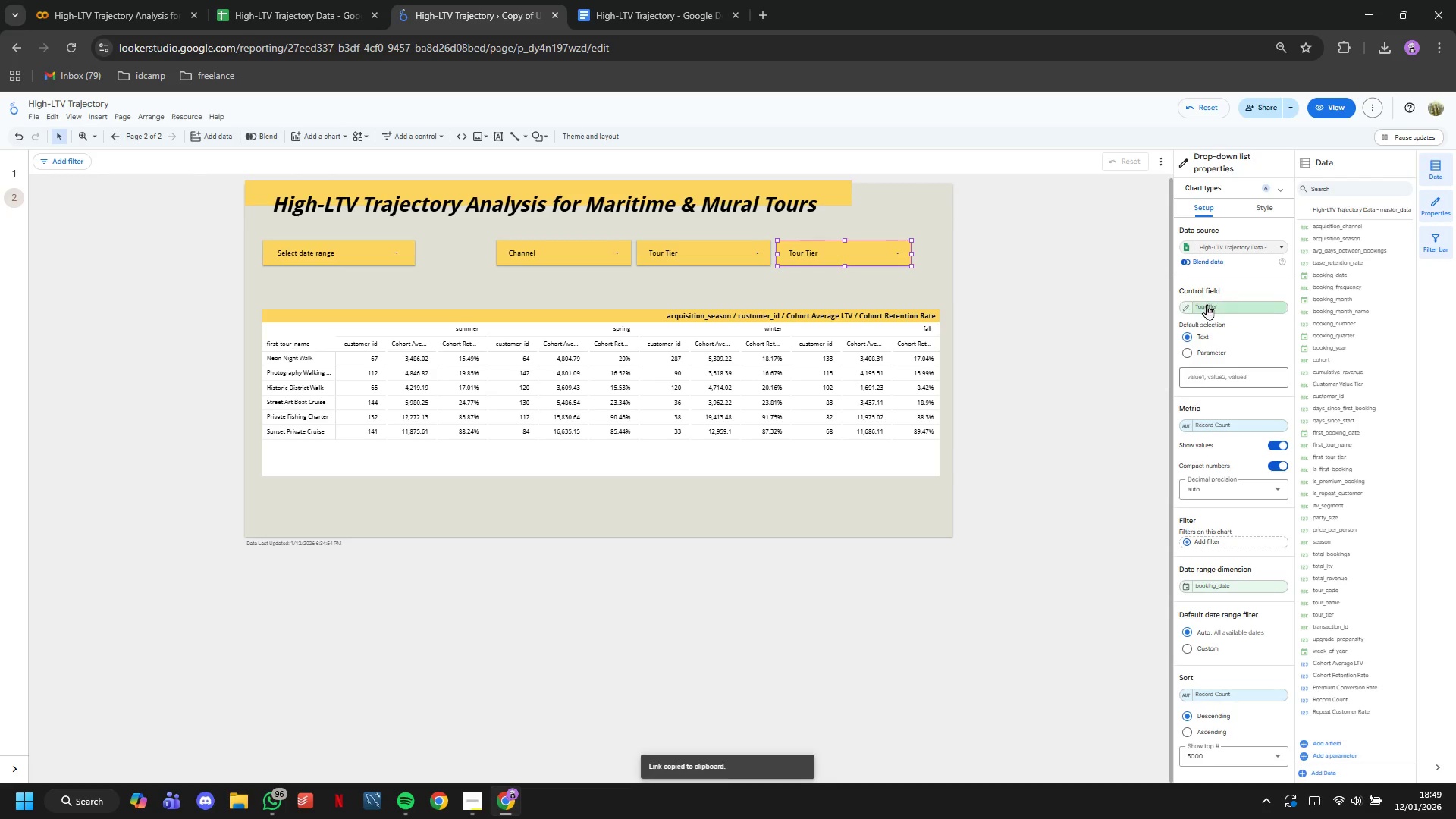 
left_click([1207, 304])
 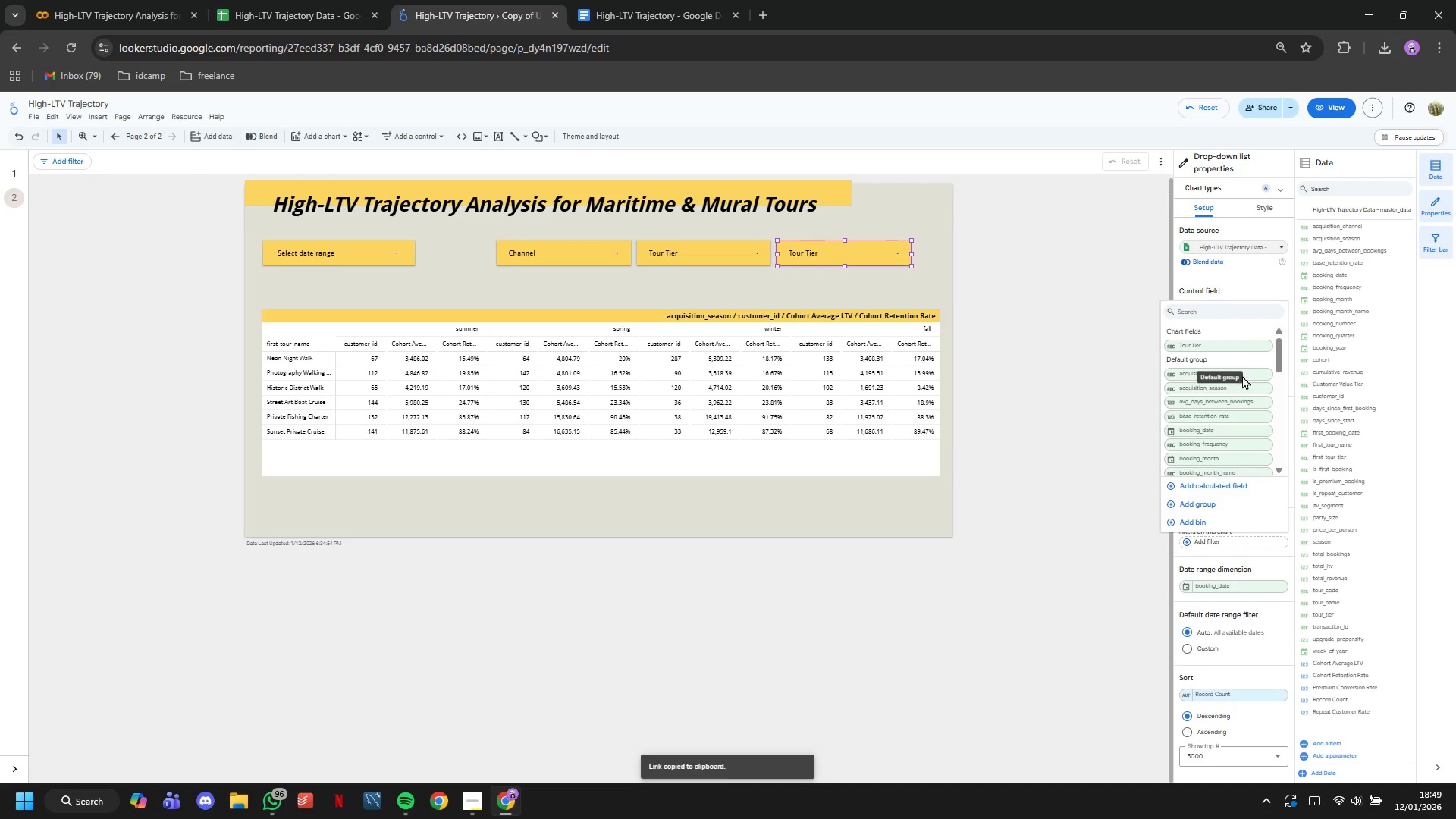 
left_click([1242, 388])
 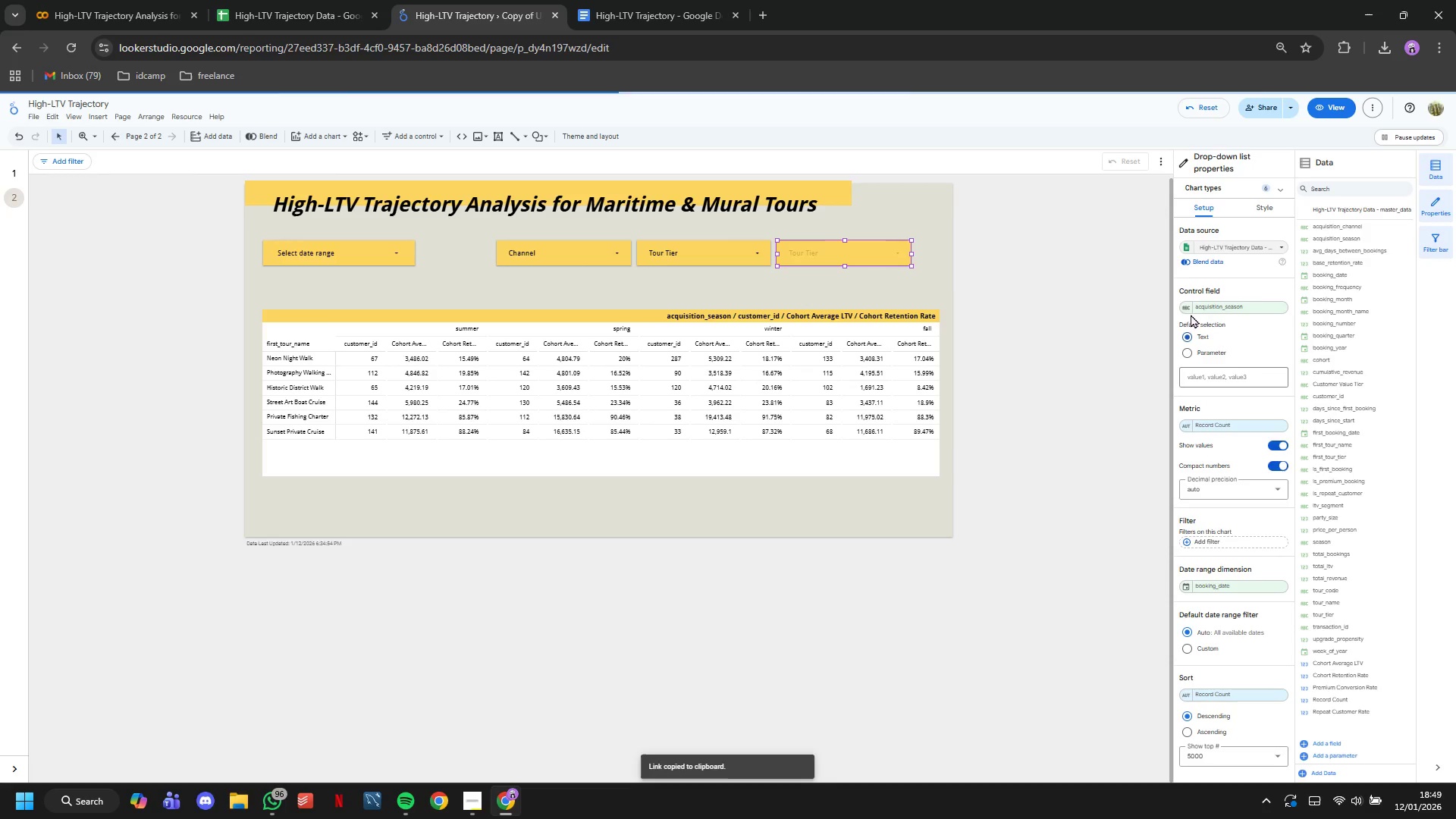 
left_click([1186, 311])
 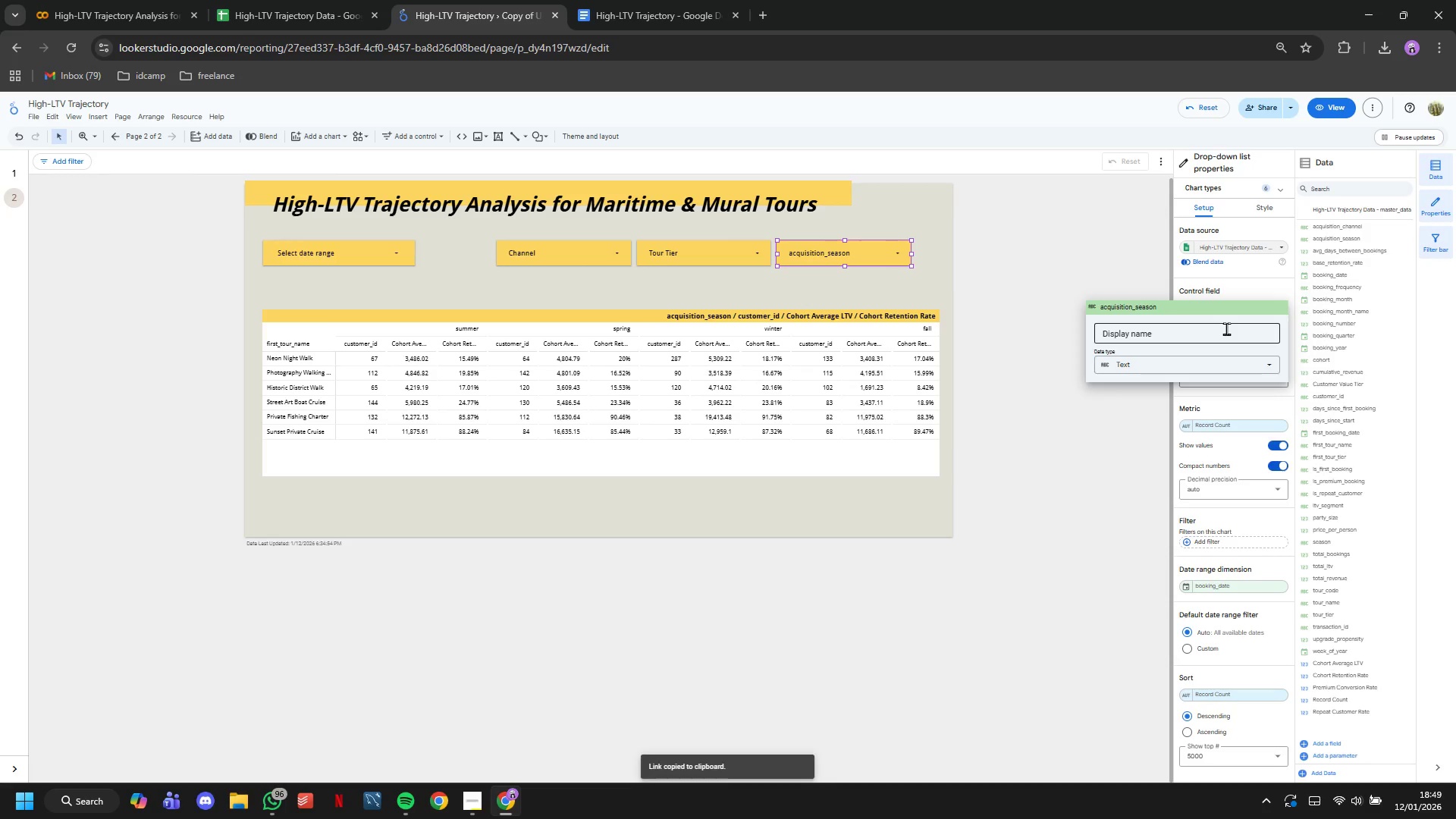 
left_click([1226, 328])
 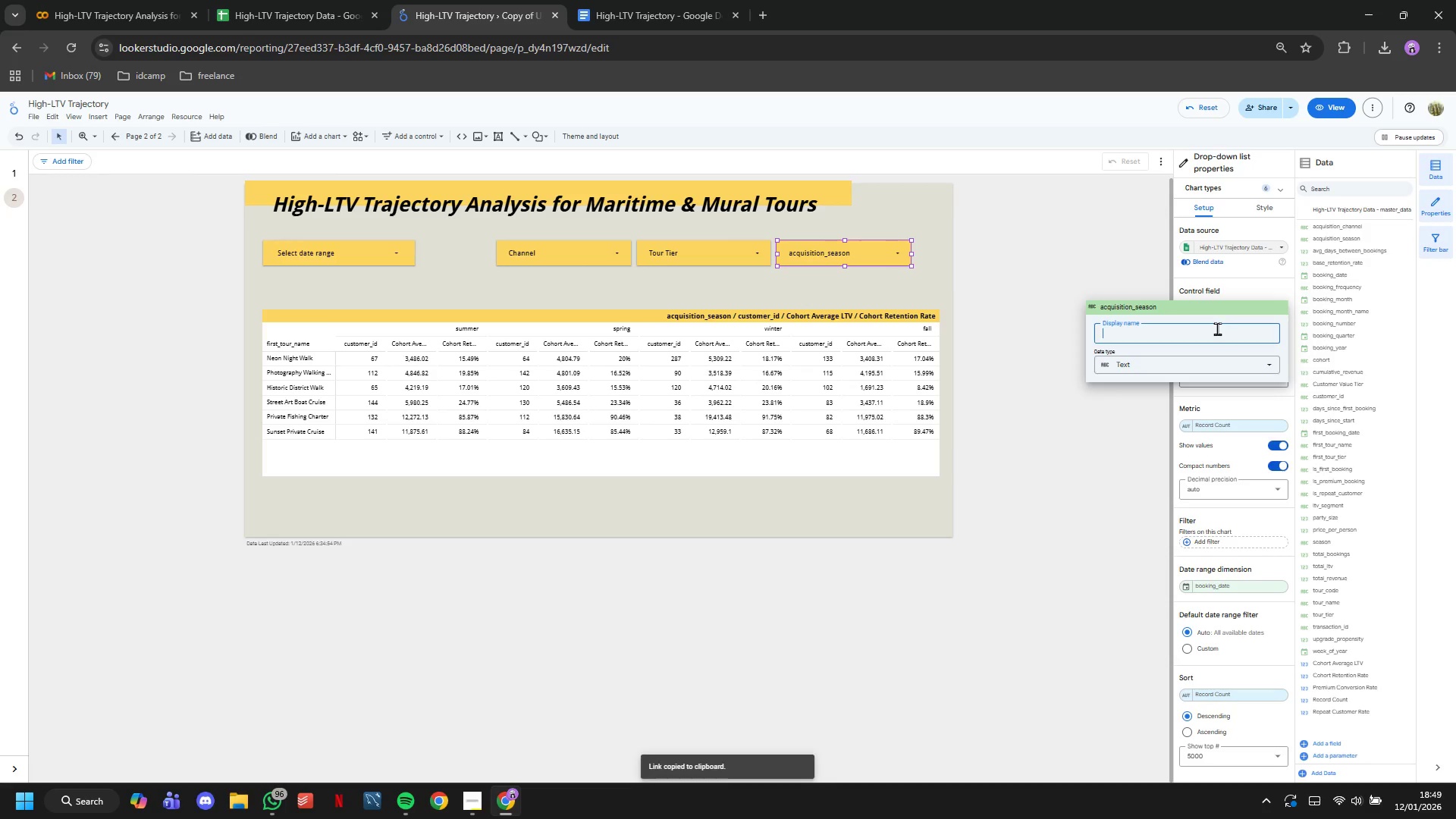 
type(Acquisition Season)
 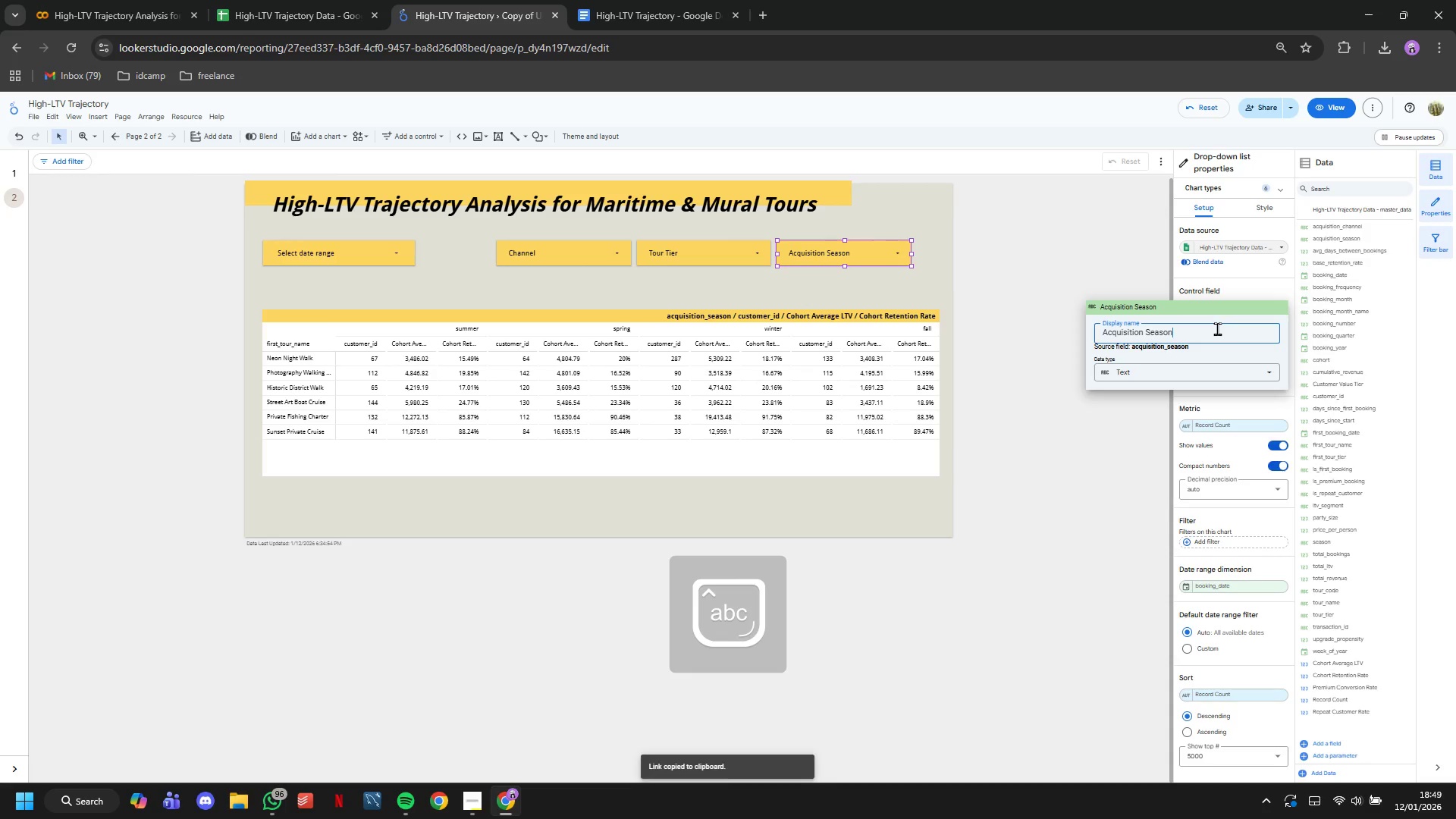 
key(Enter)
 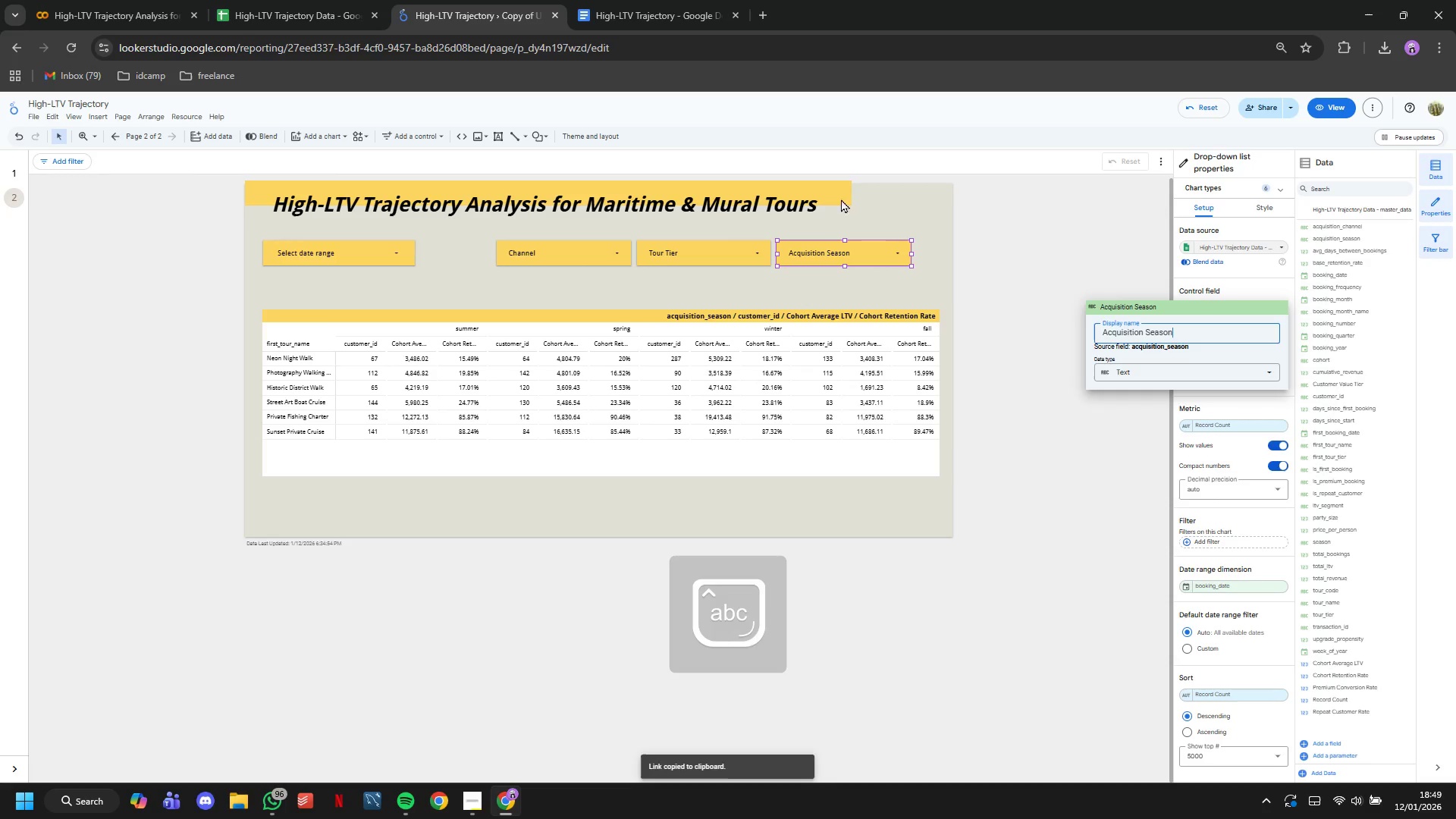 
double_click([833, 192])
 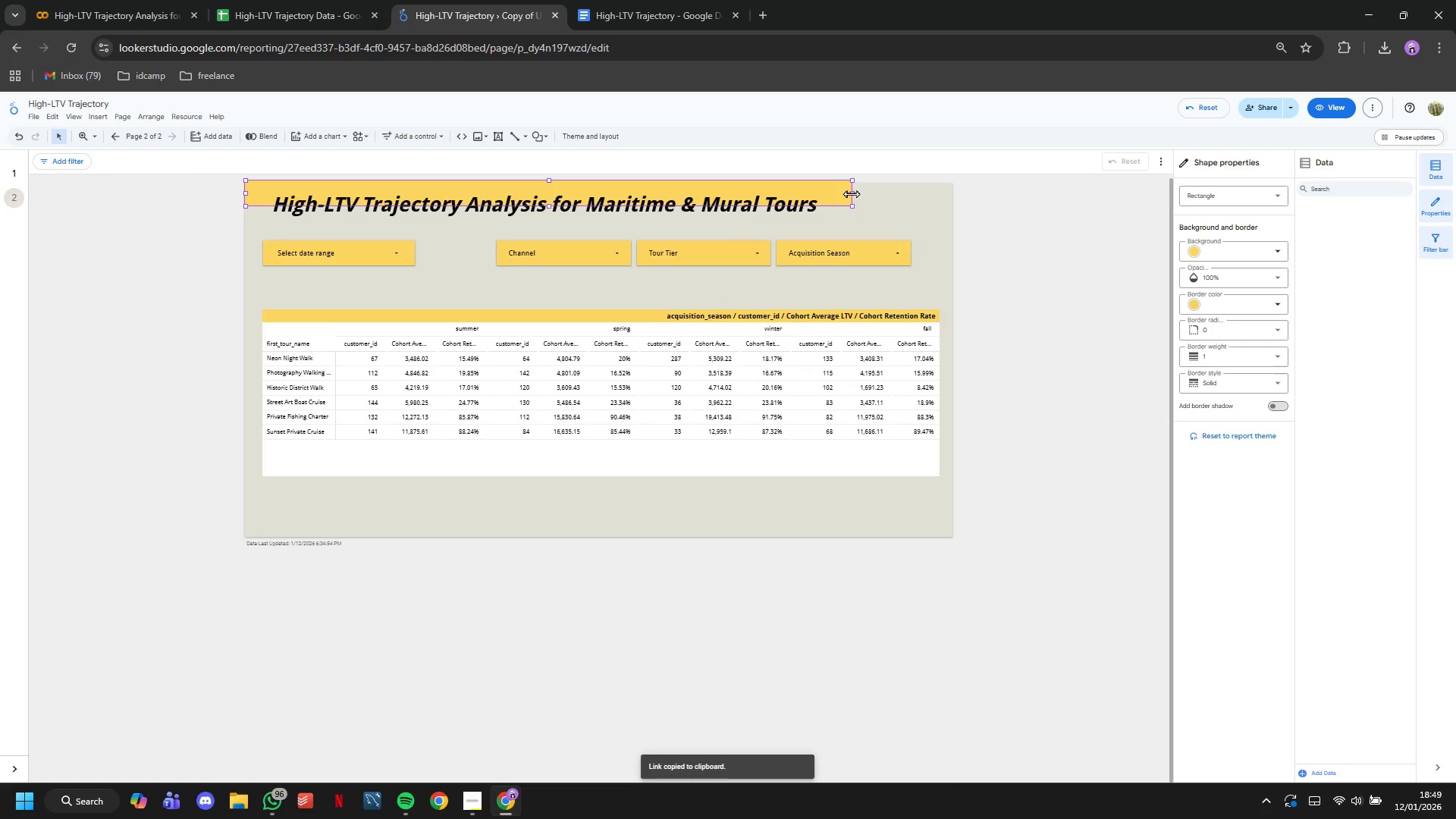 
left_click_drag(start_coordinate=[851, 193], to_coordinate=[954, 201])
 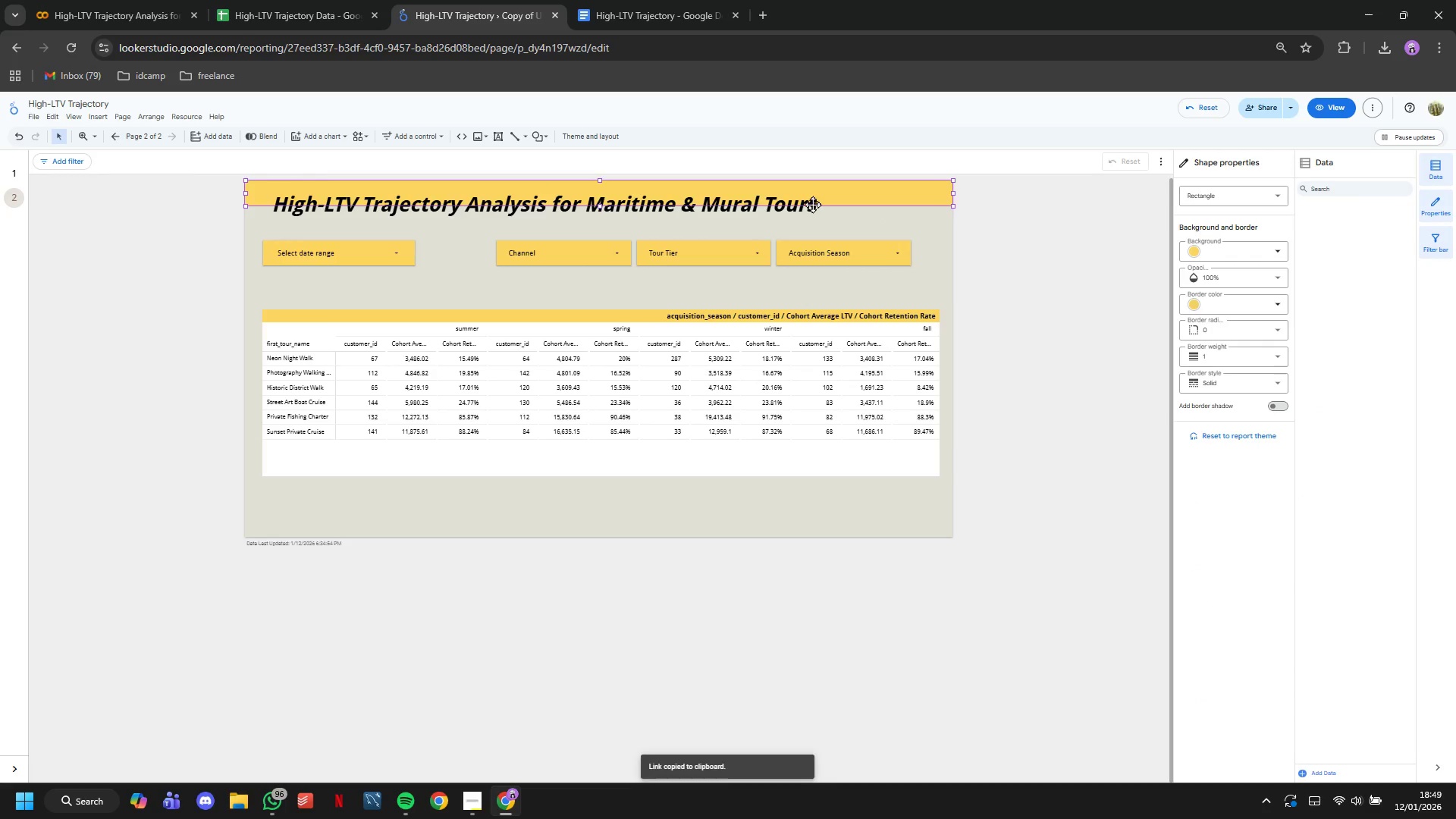 
left_click([812, 204])
 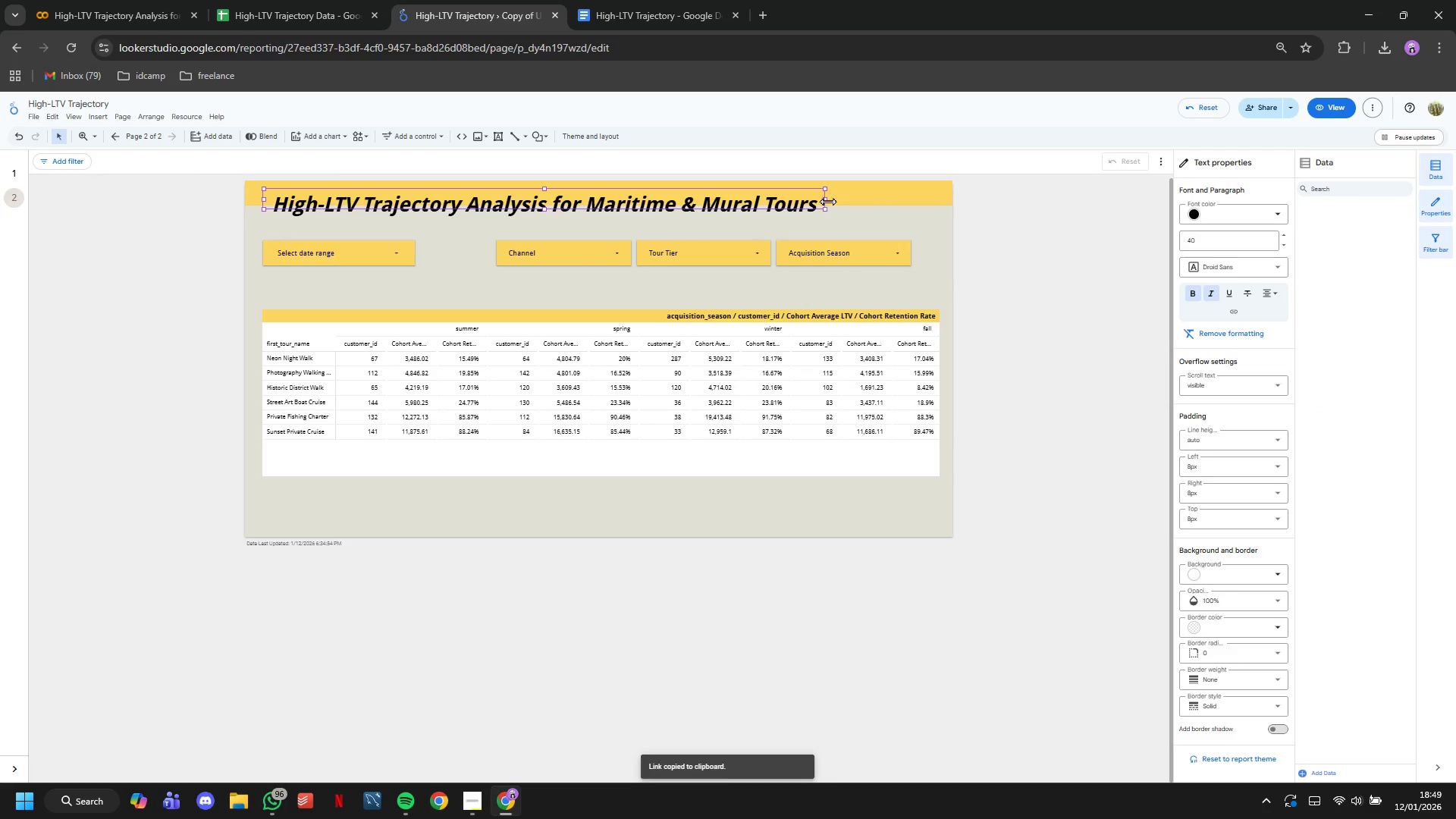 
left_click_drag(start_coordinate=[827, 200], to_coordinate=[932, 206])
 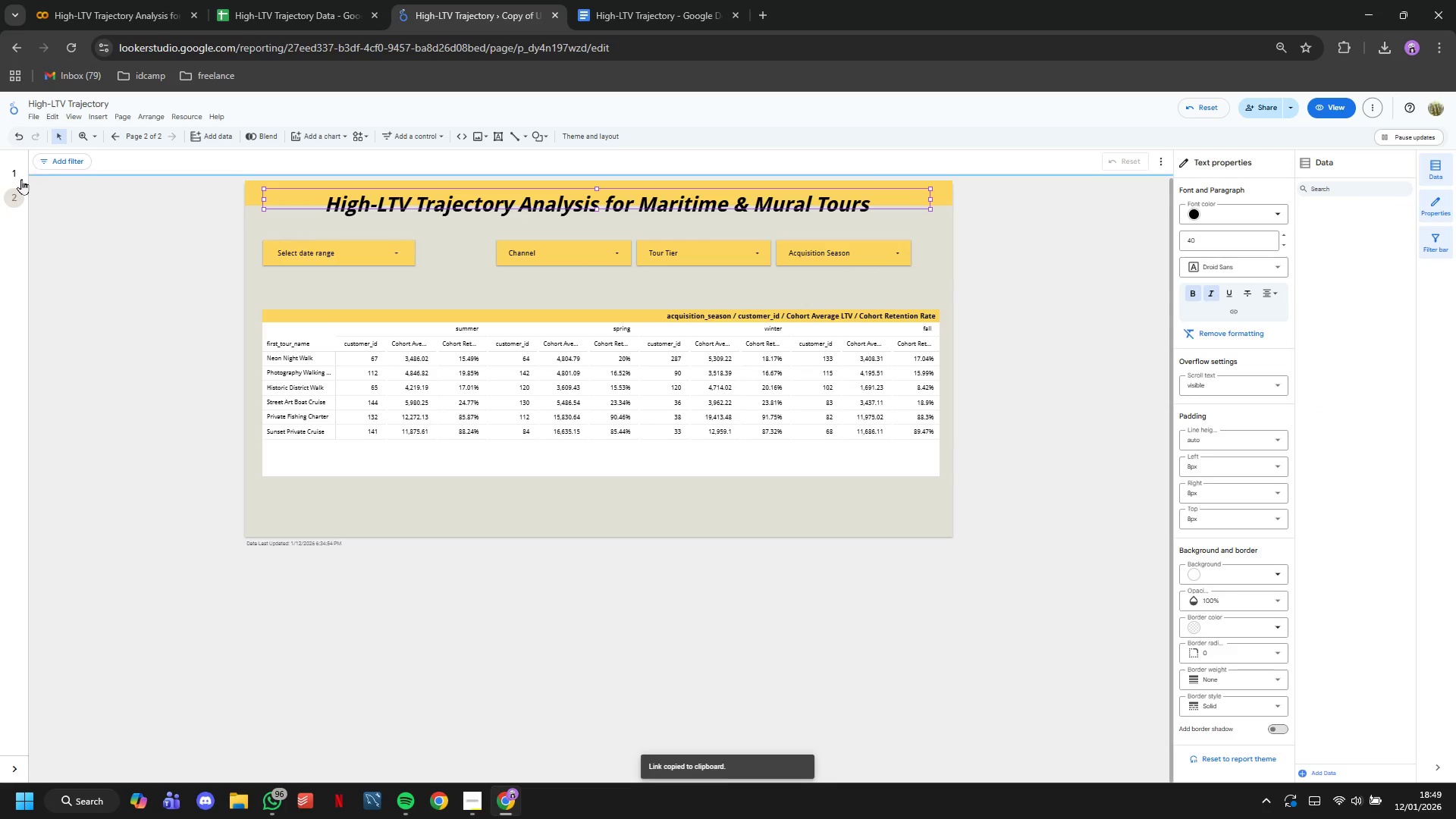 
left_click([20, 179])
 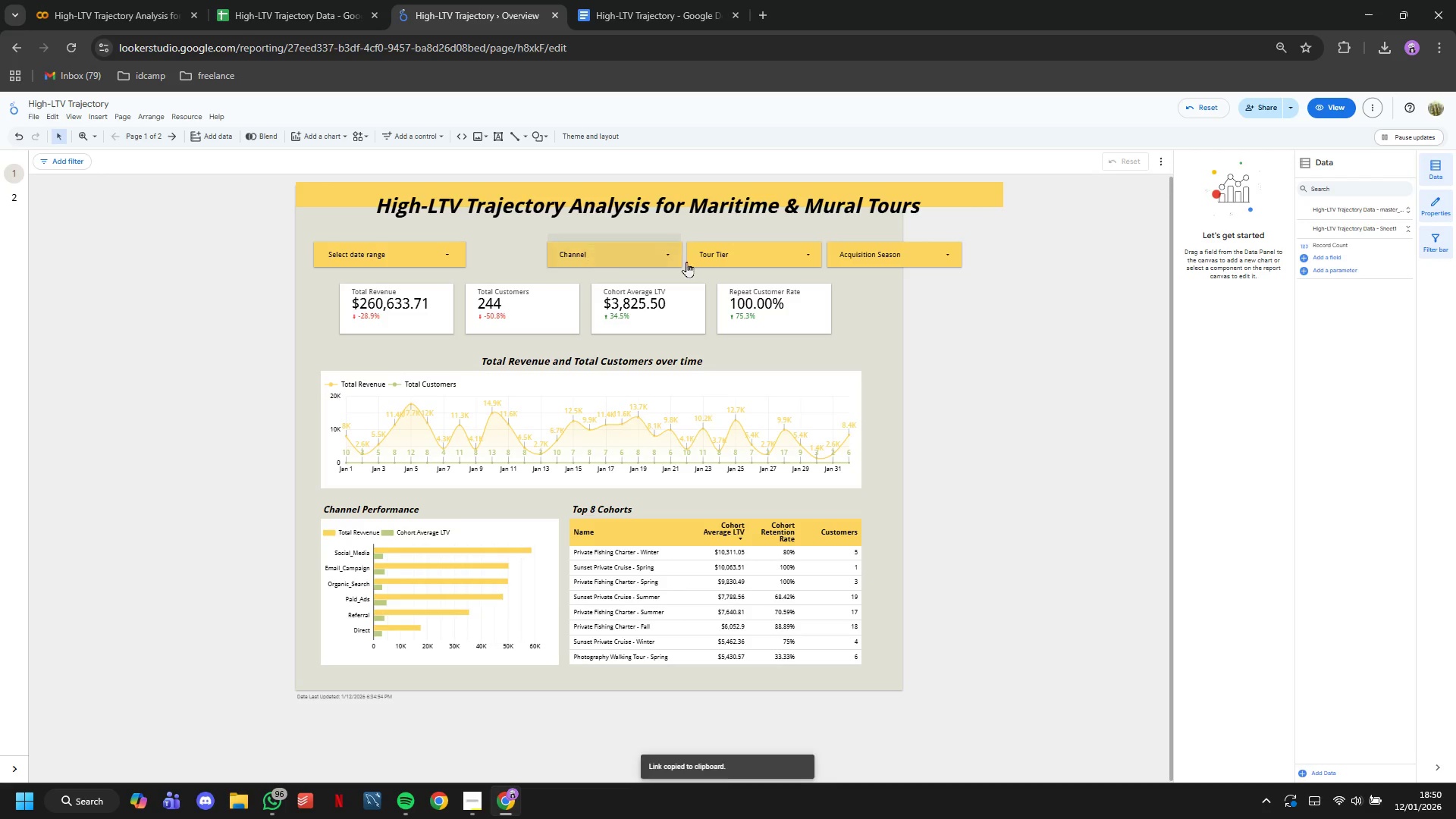 
wait(5.44)
 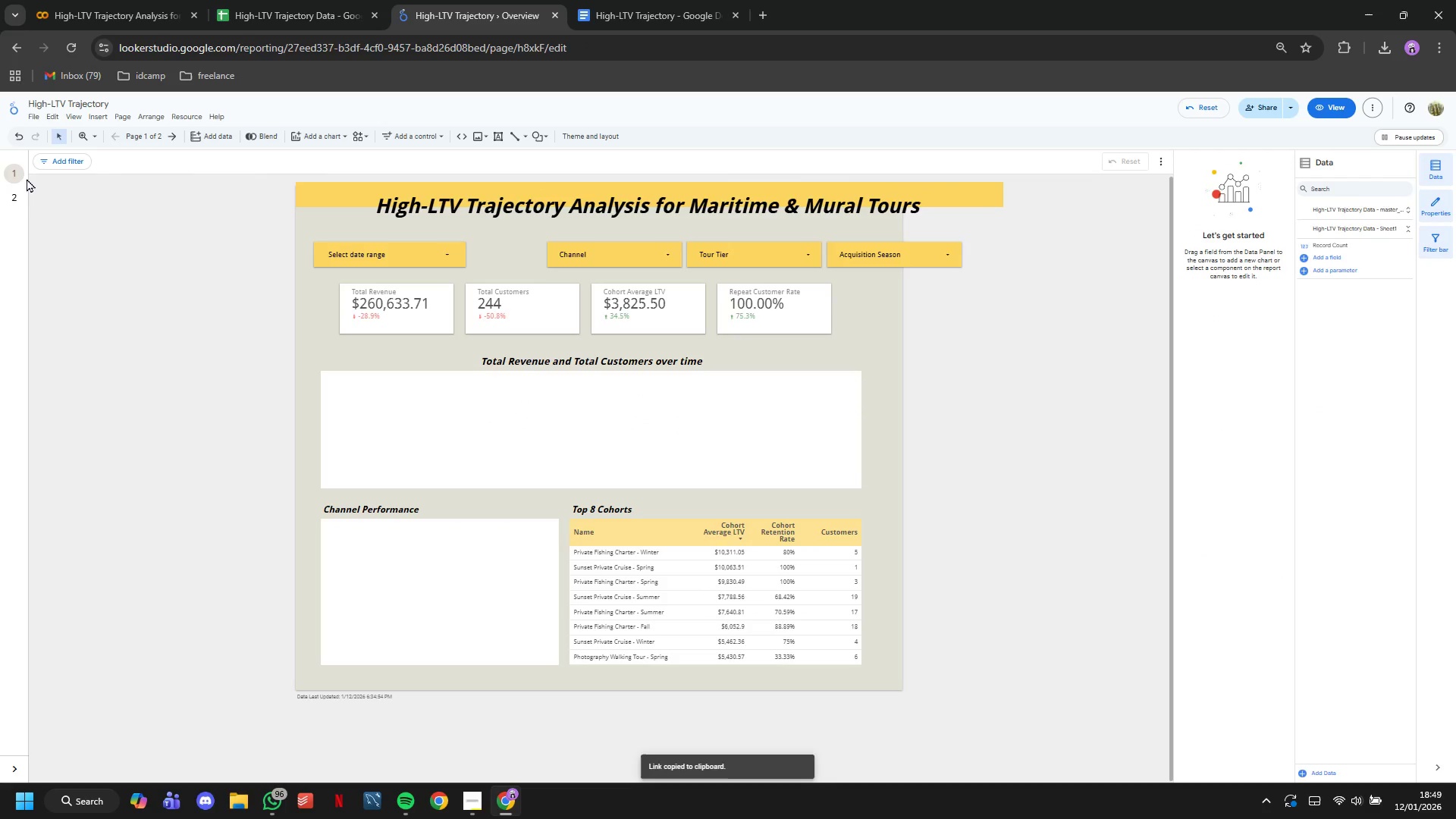 
left_click([855, 266])
 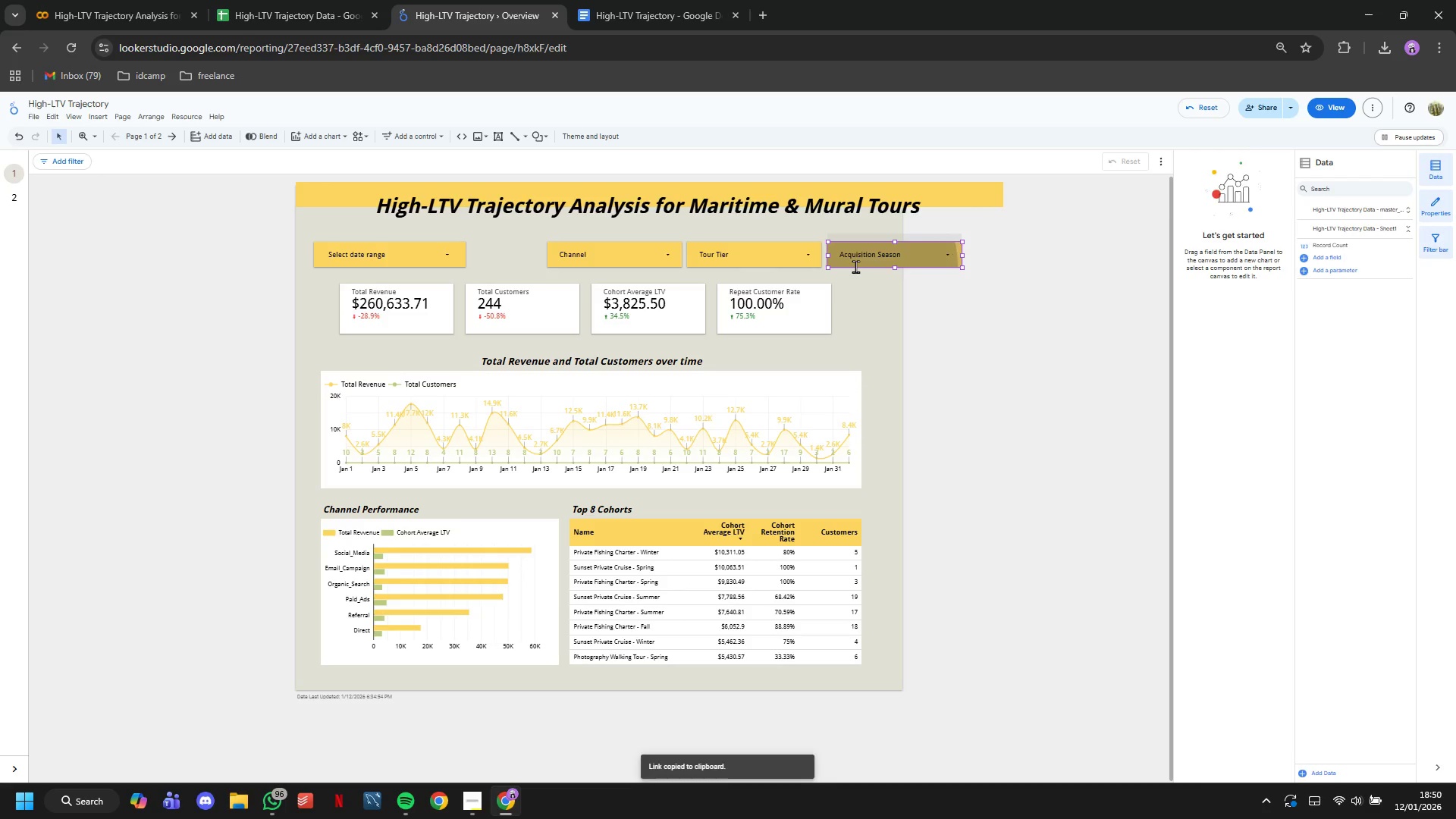 
right_click([855, 266])
 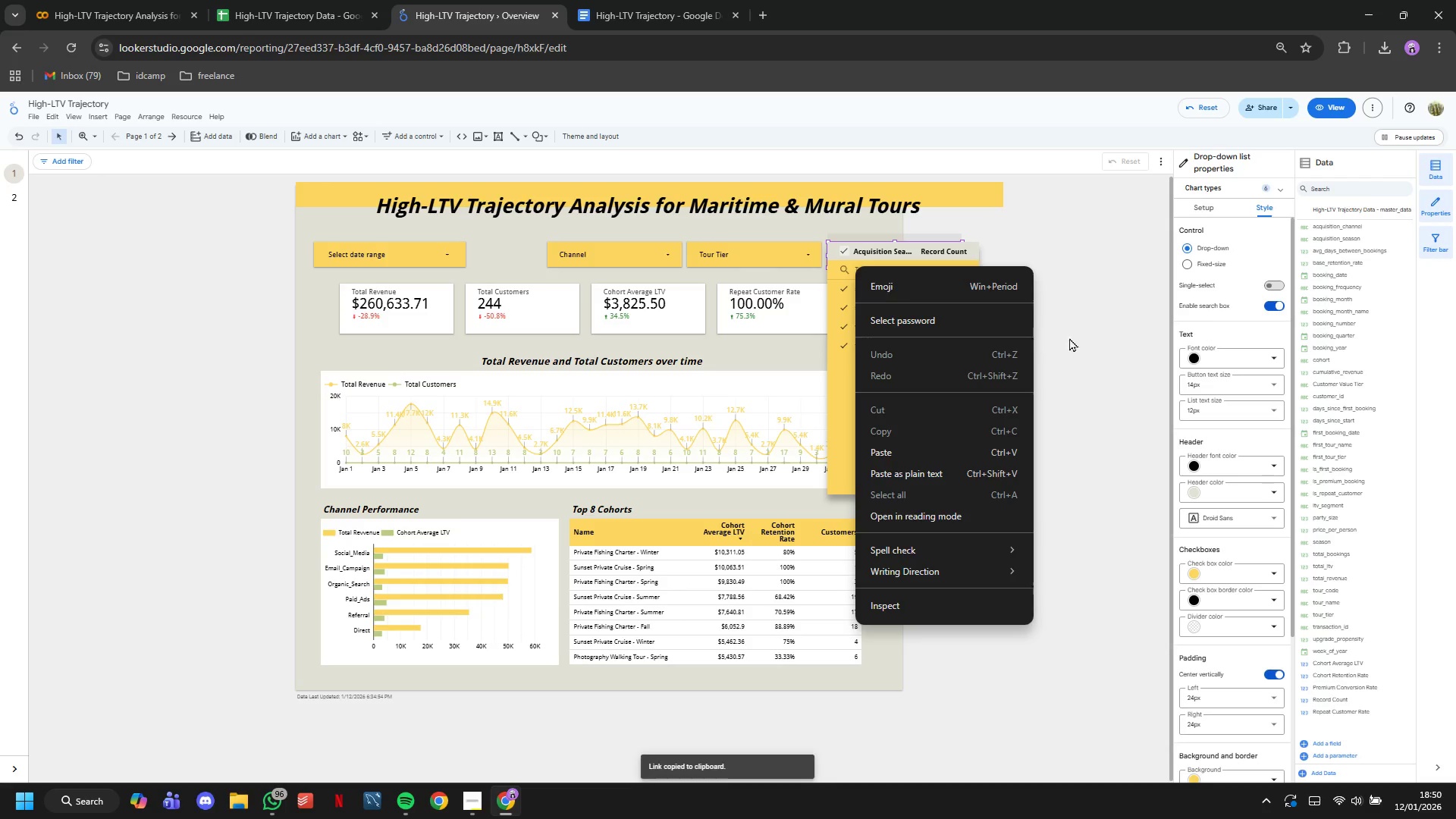 
left_click([1094, 331])
 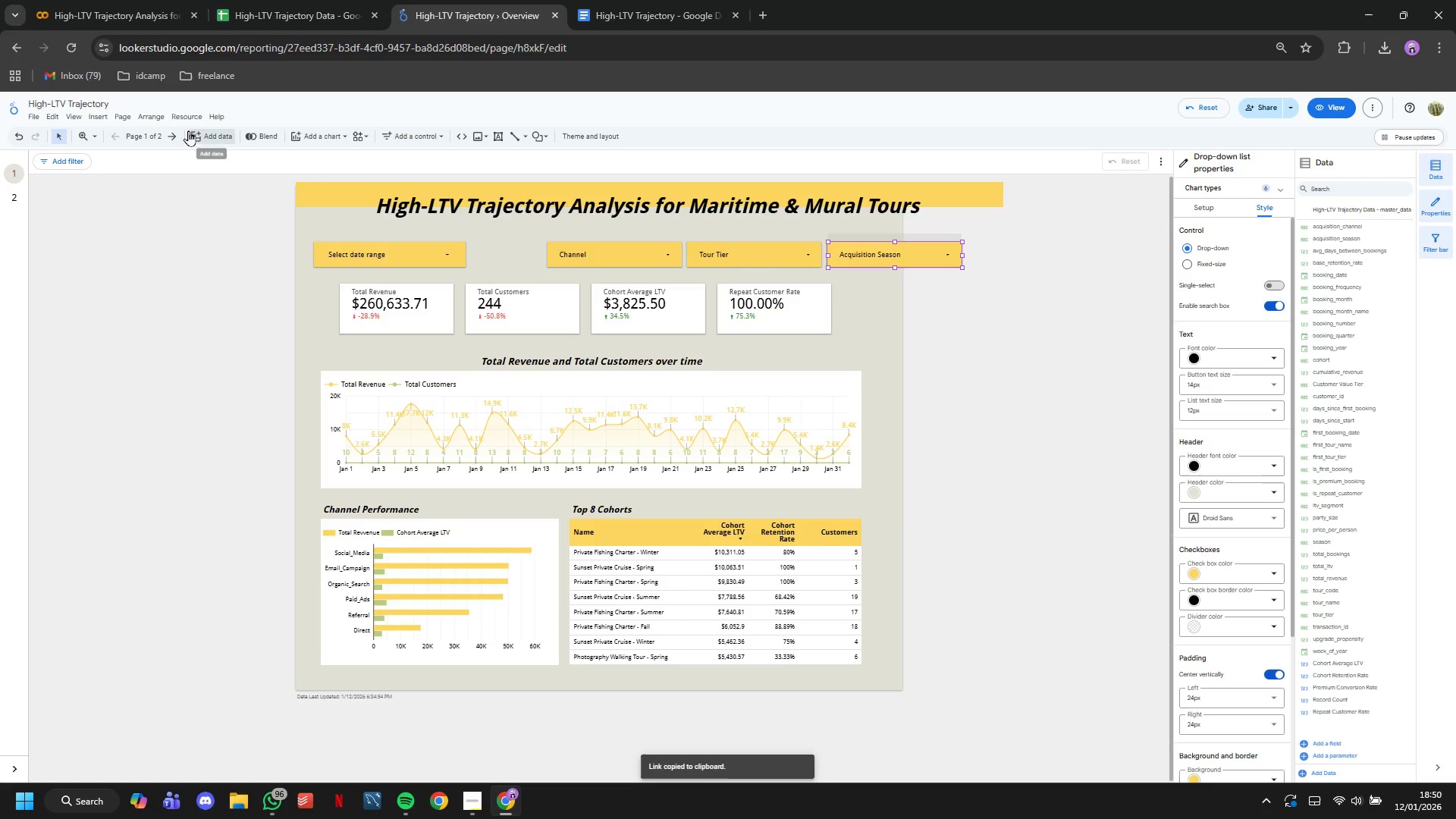 
left_click([155, 116])
 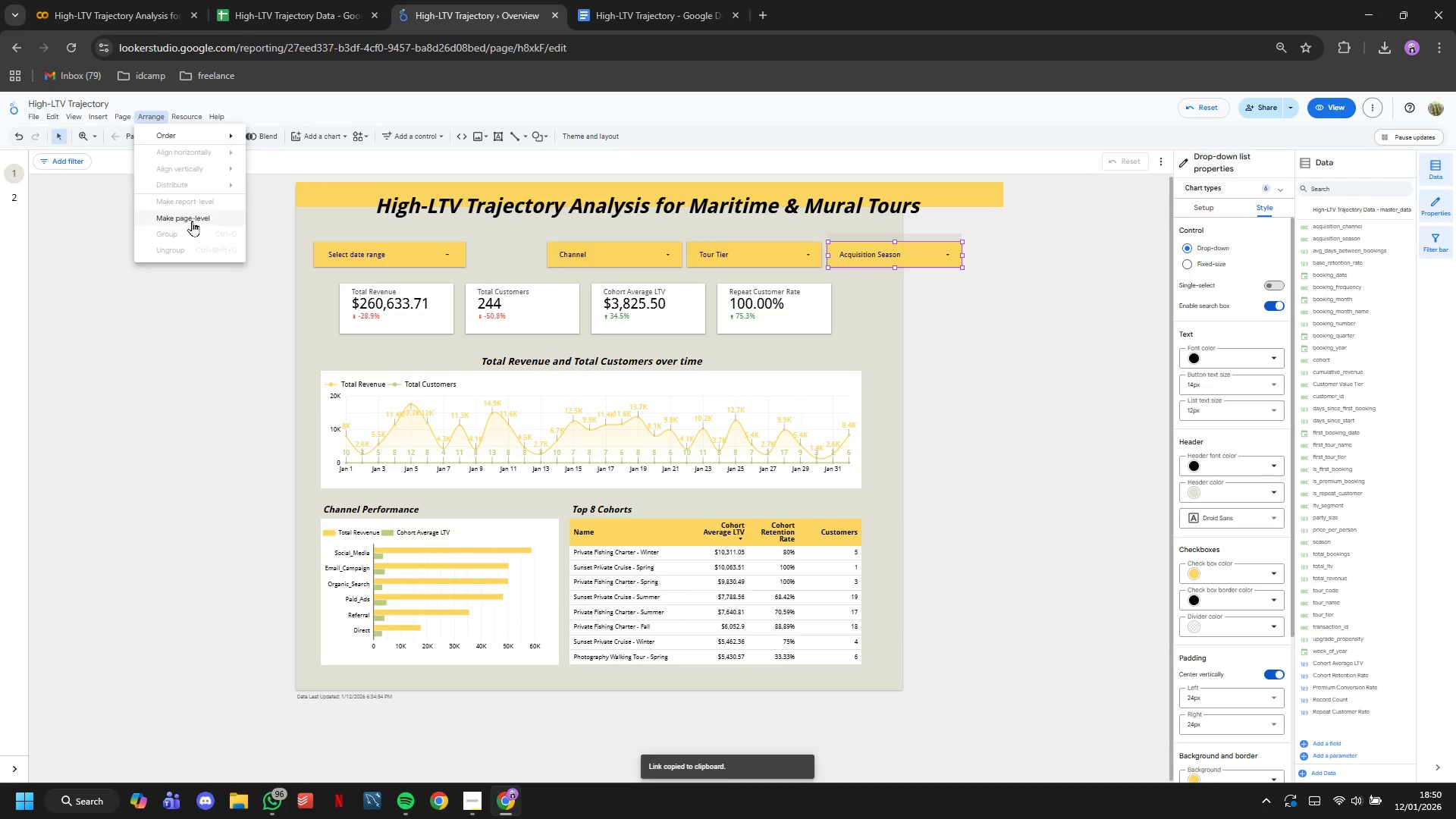 
left_click([192, 221])
 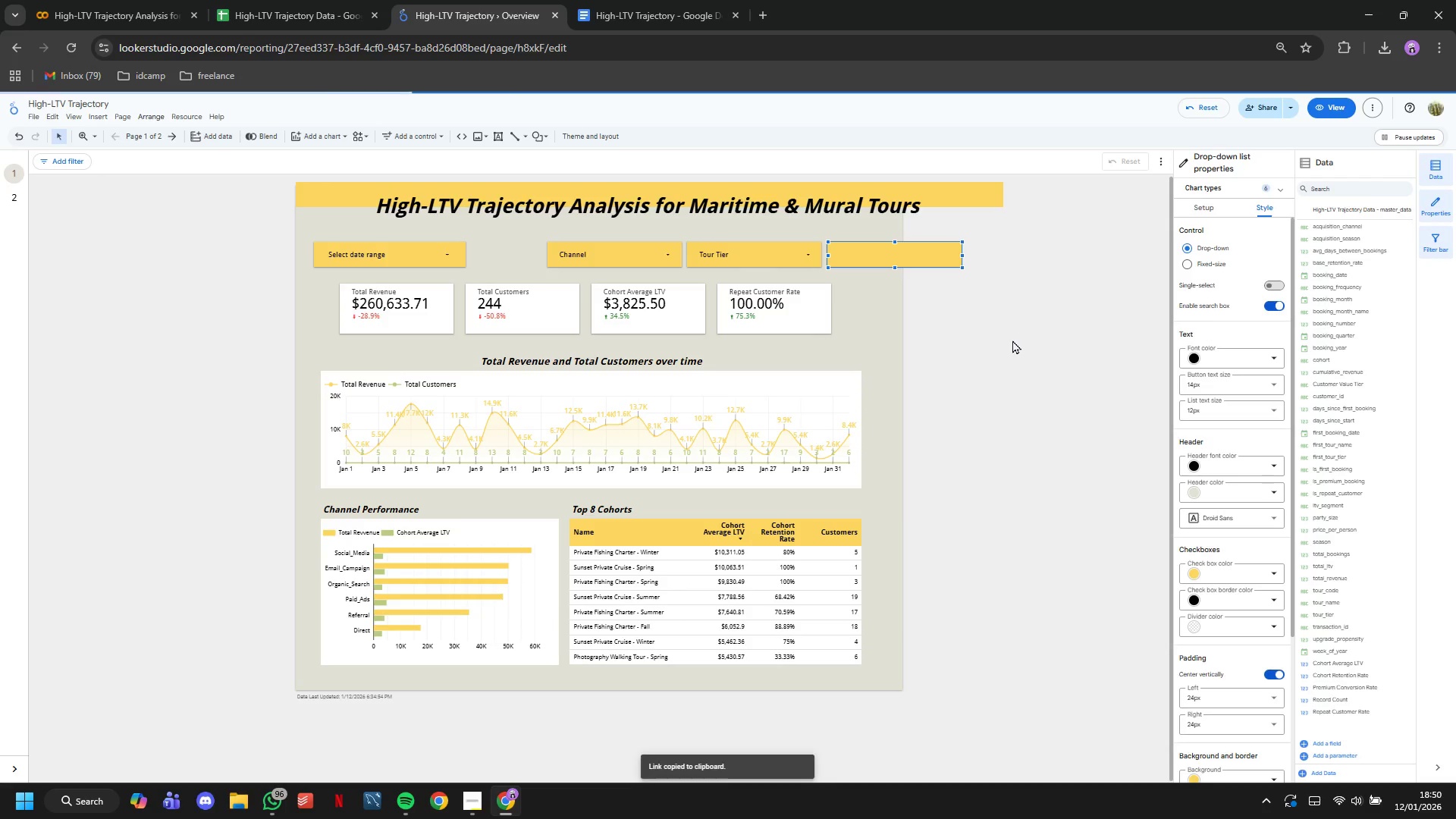 
key(Backspace)
 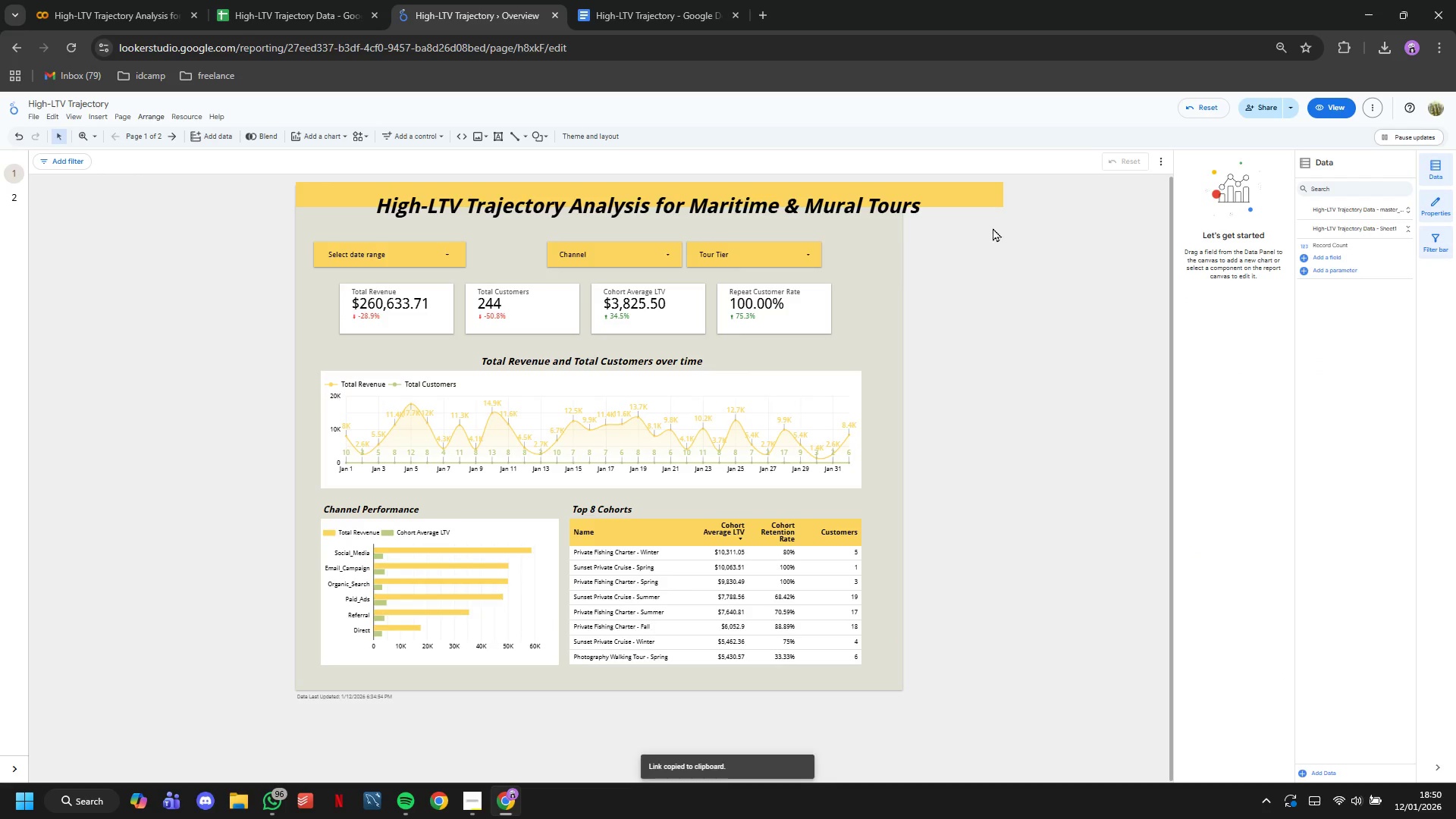 
left_click([988, 199])
 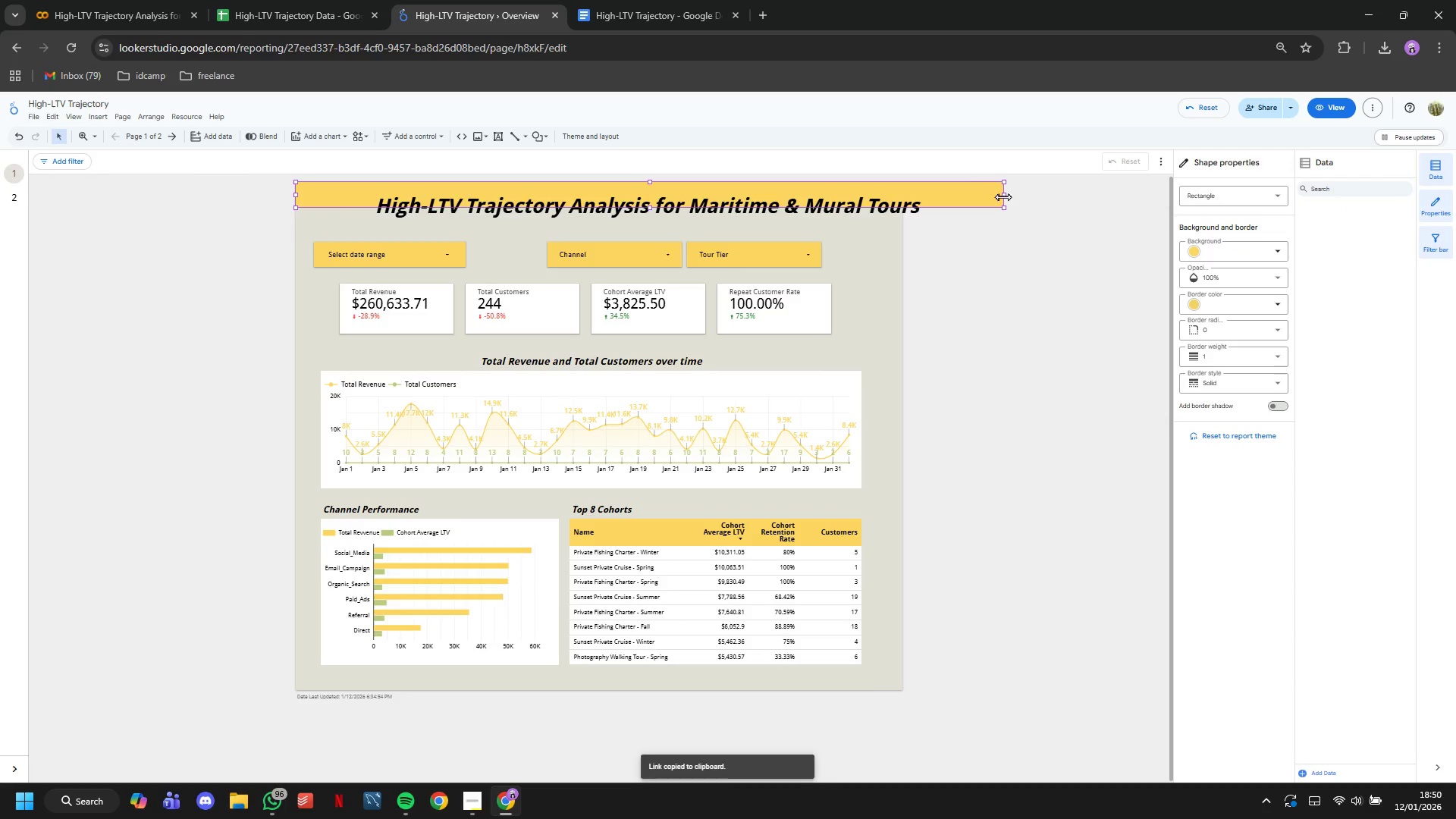 
left_click_drag(start_coordinate=[1003, 196], to_coordinate=[908, 199])
 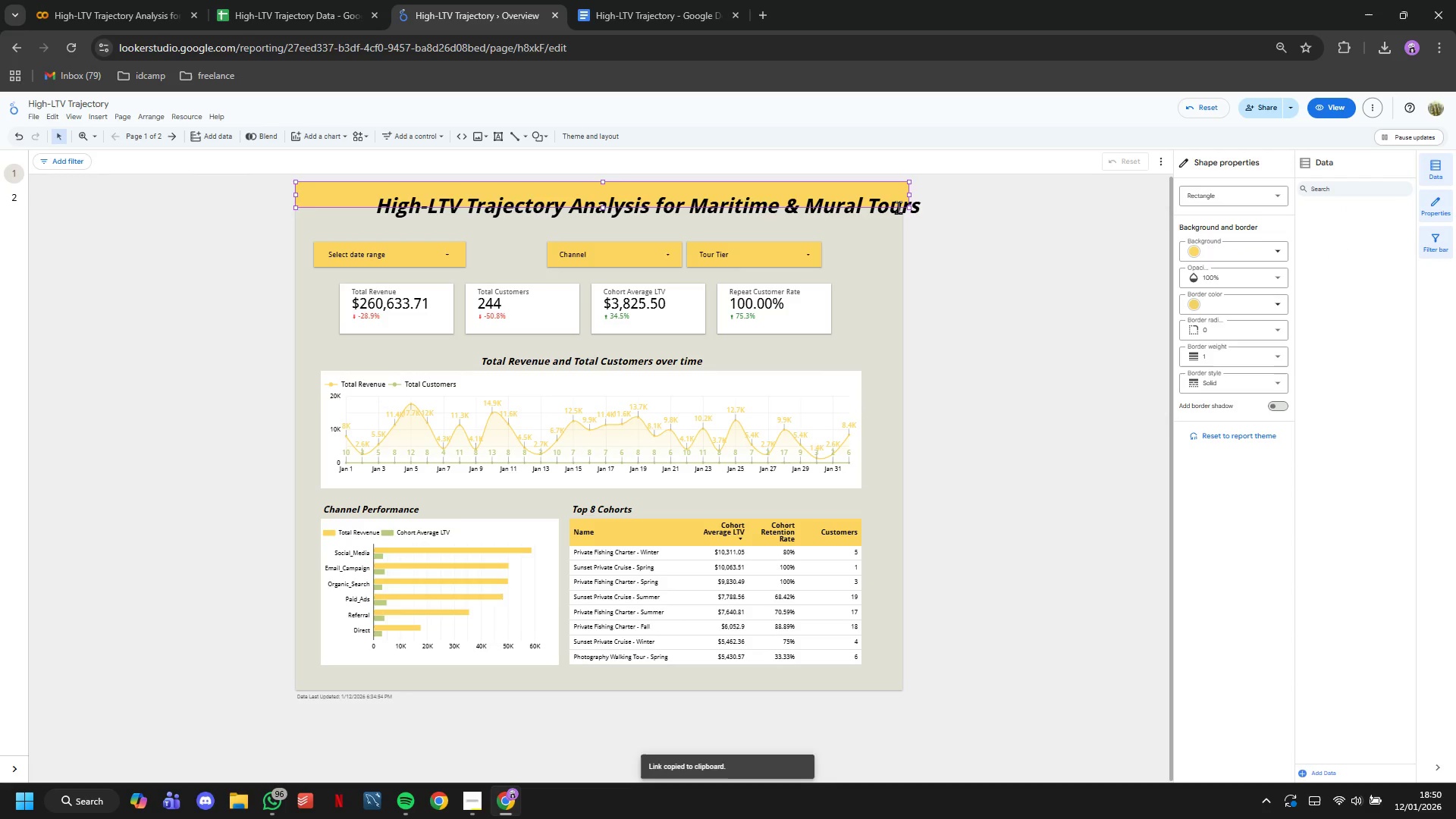 
left_click([898, 207])
 